 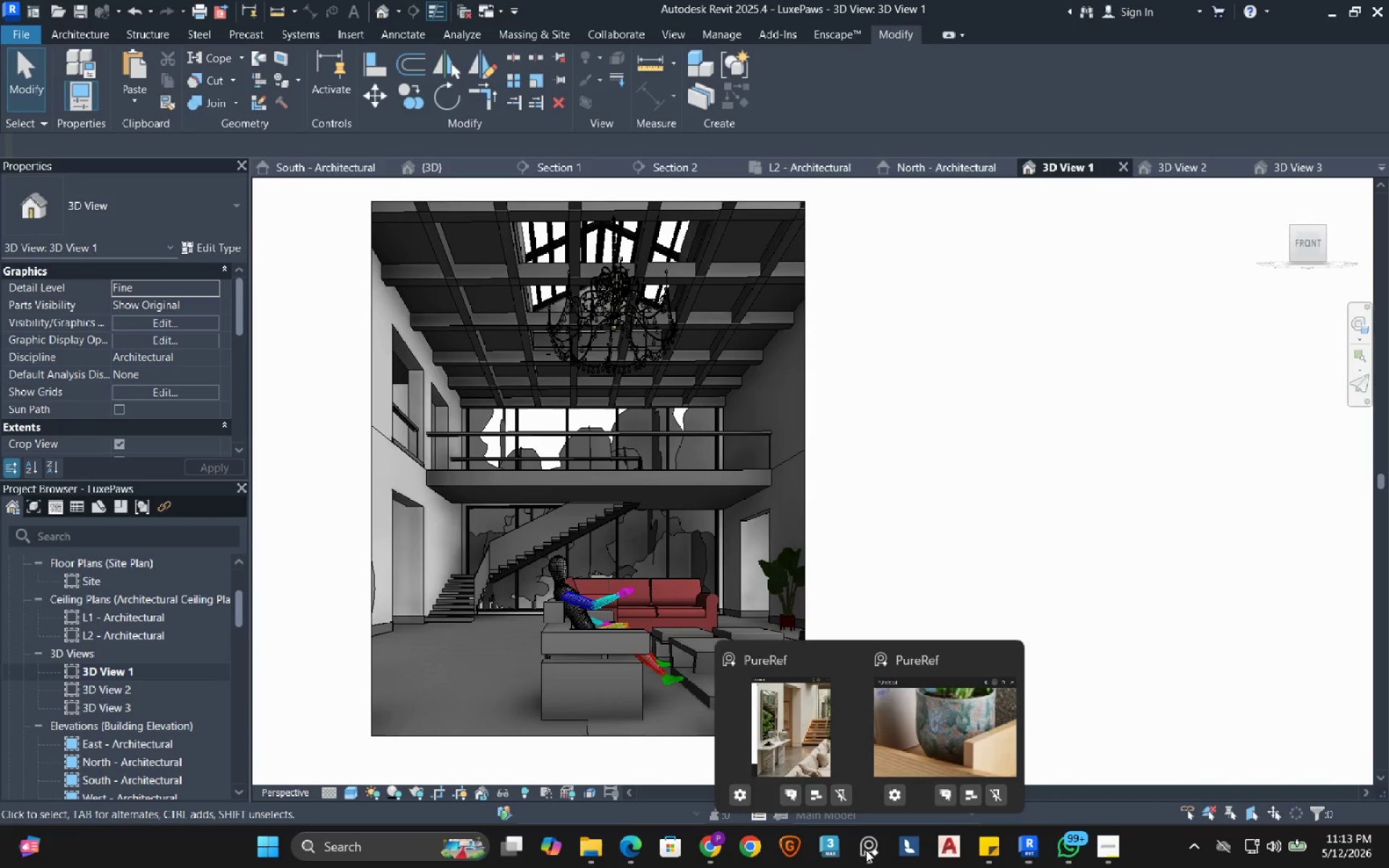 
left_click([782, 723])
 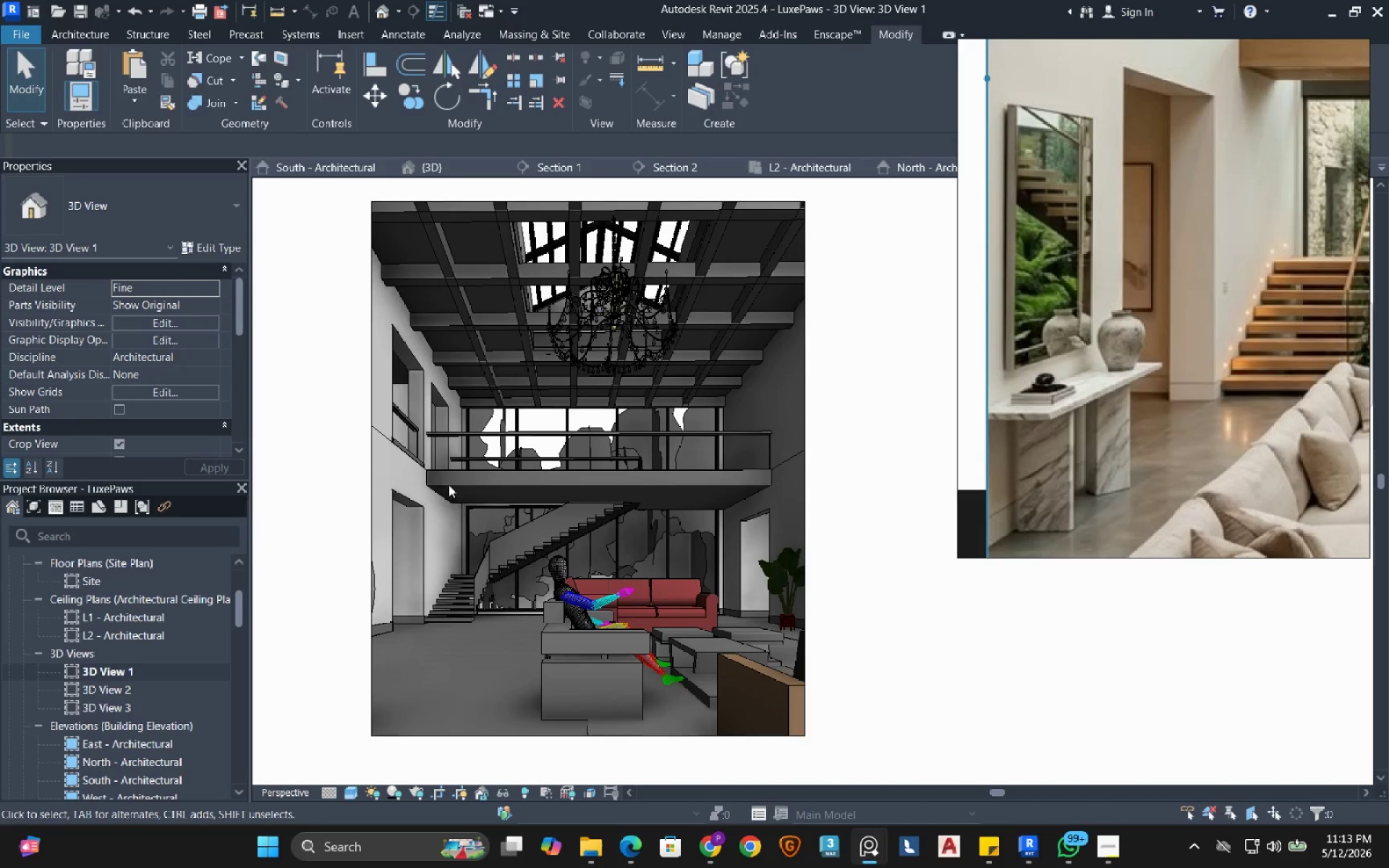 
left_click([557, 172])
 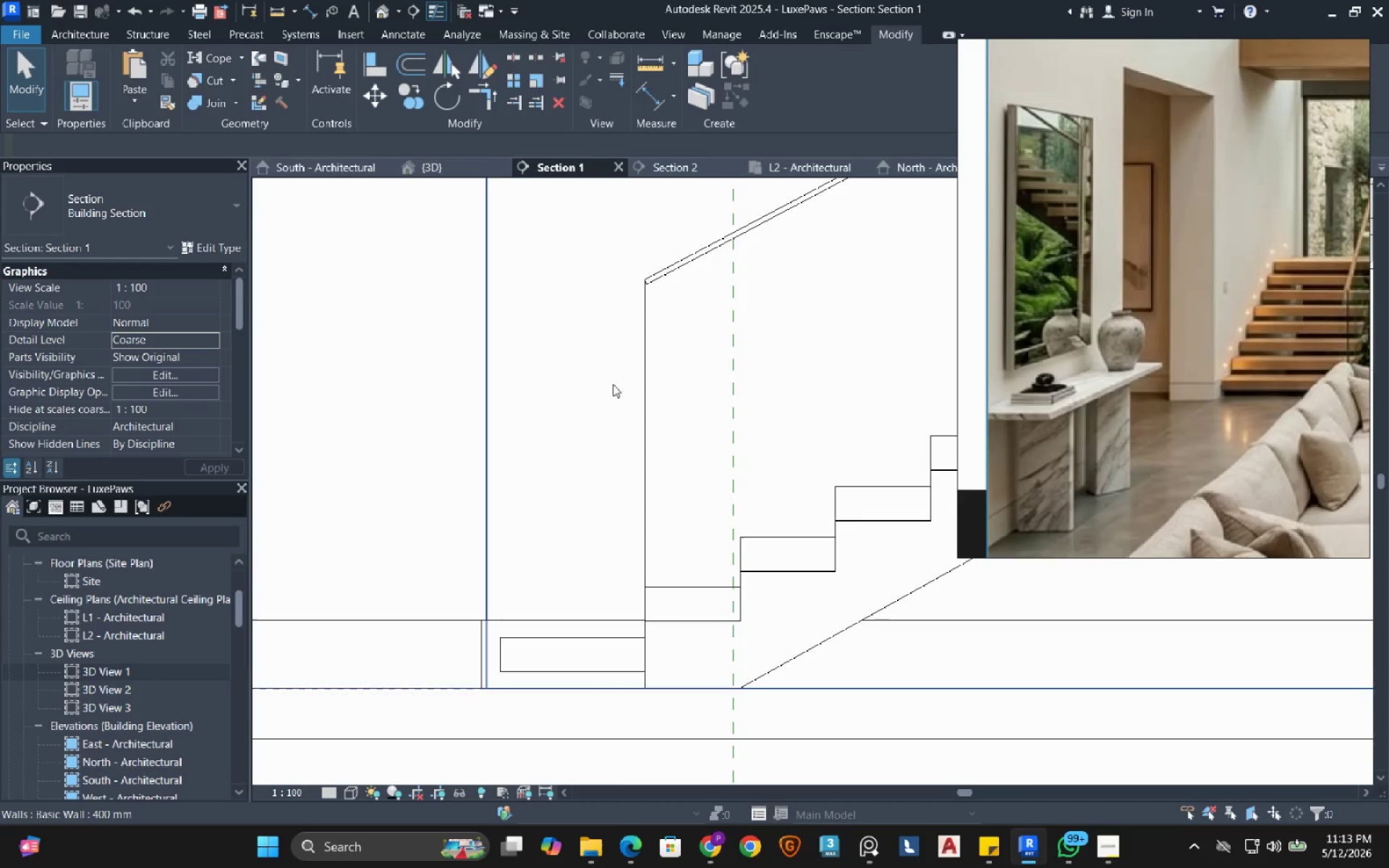 
scroll: coordinate [674, 518], scroll_direction: down, amount: 14.0
 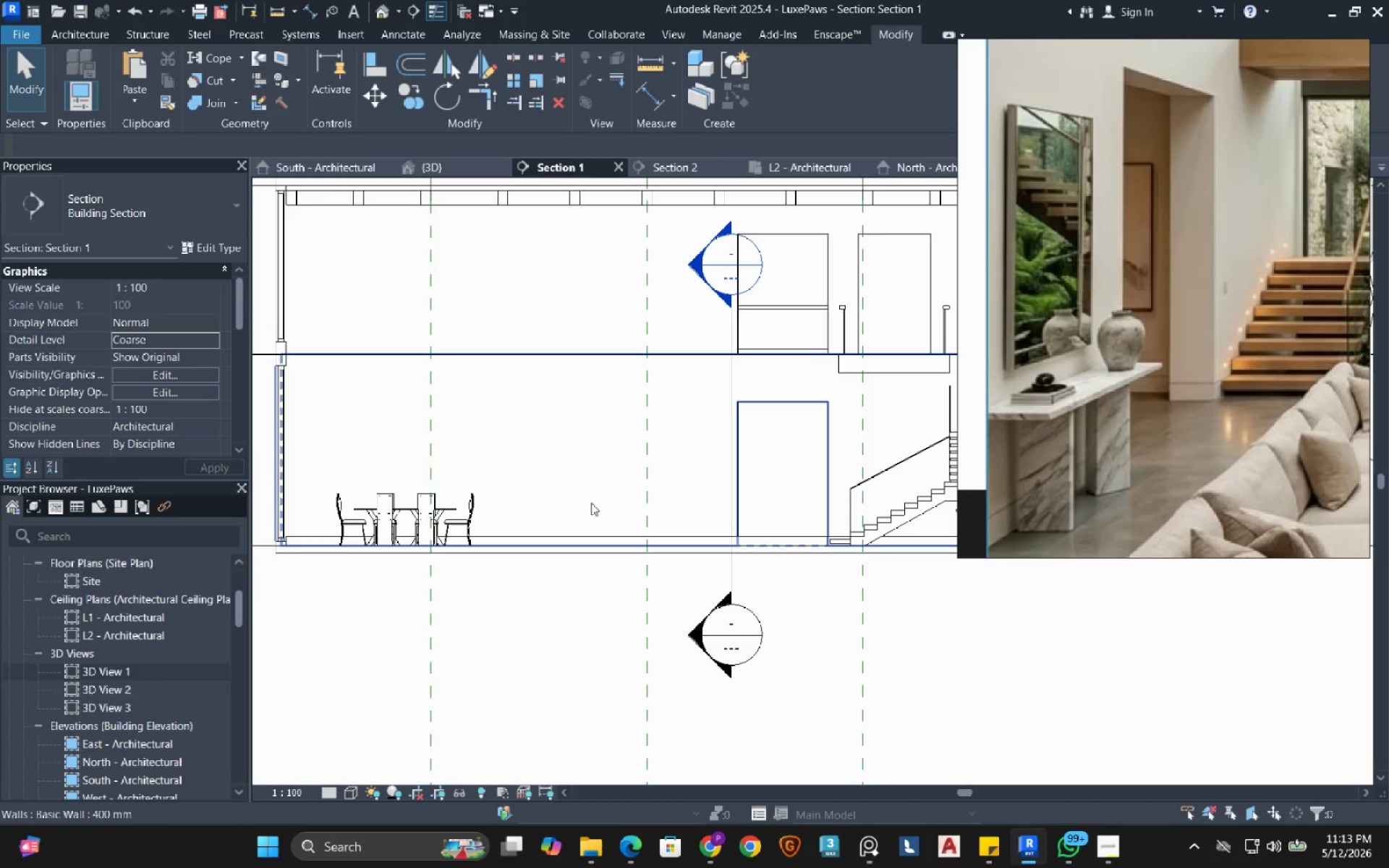 
scroll: coordinate [591, 504], scroll_direction: up, amount: 4.0
 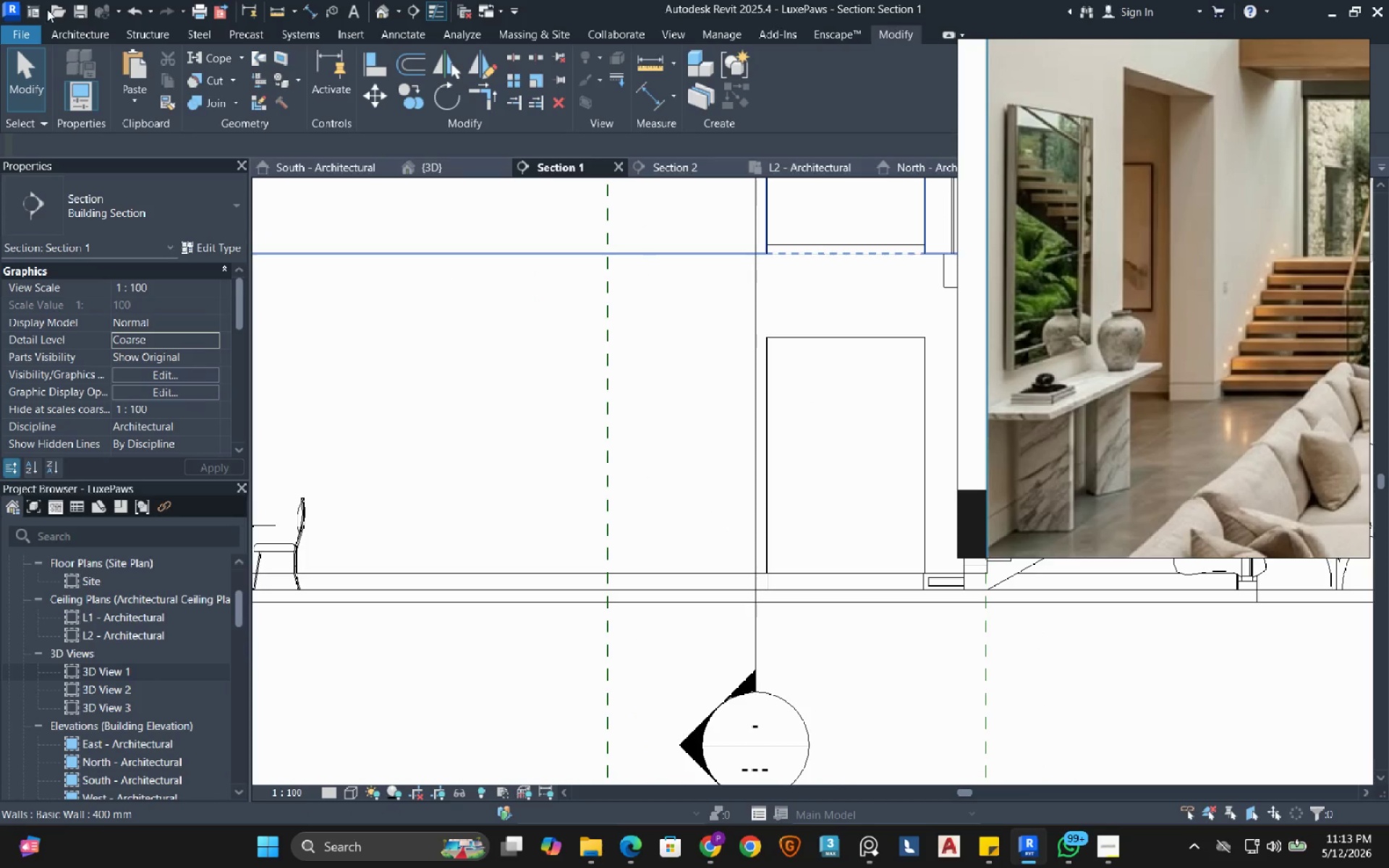 
left_click([69, 32])
 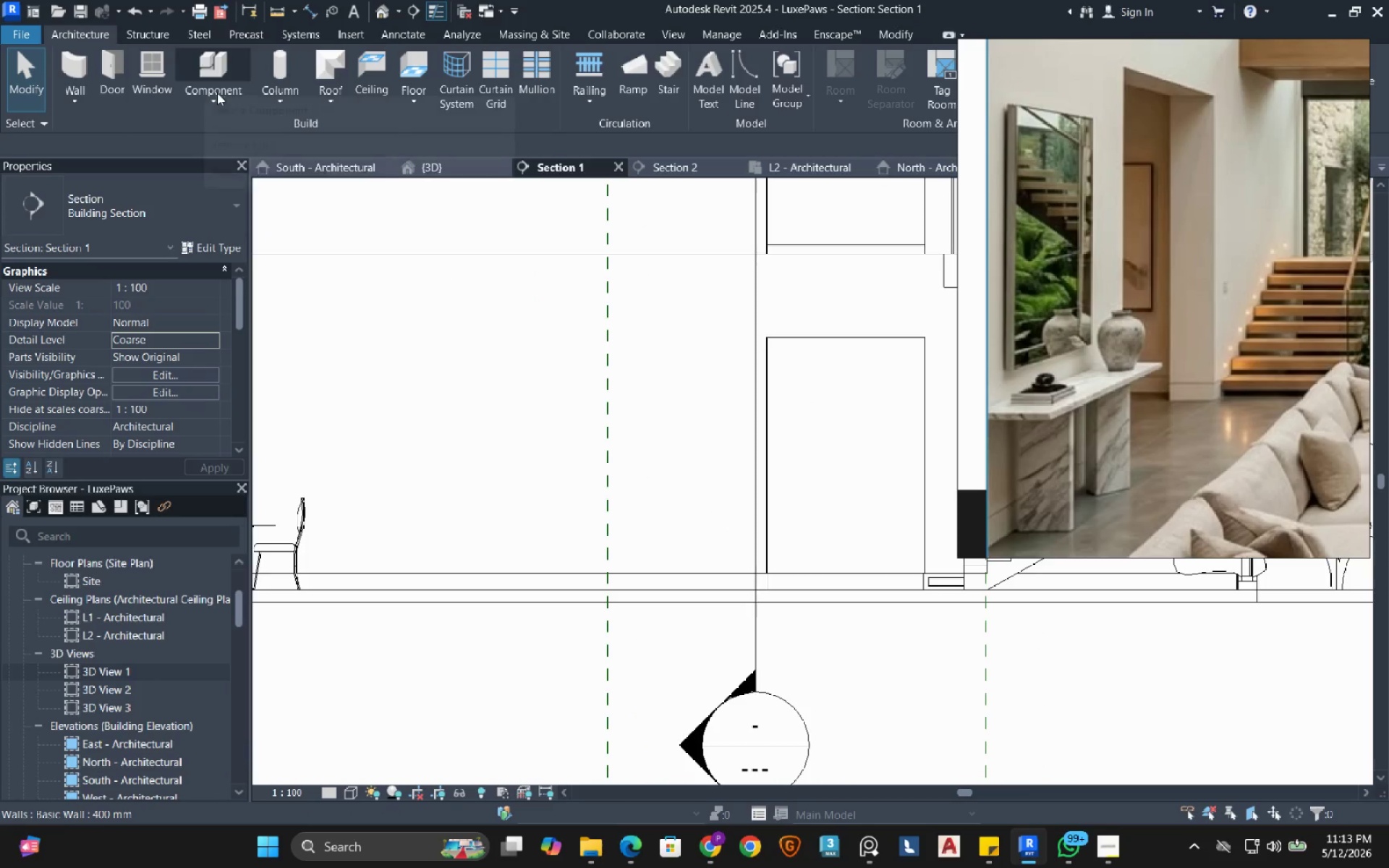 
left_click([217, 98])
 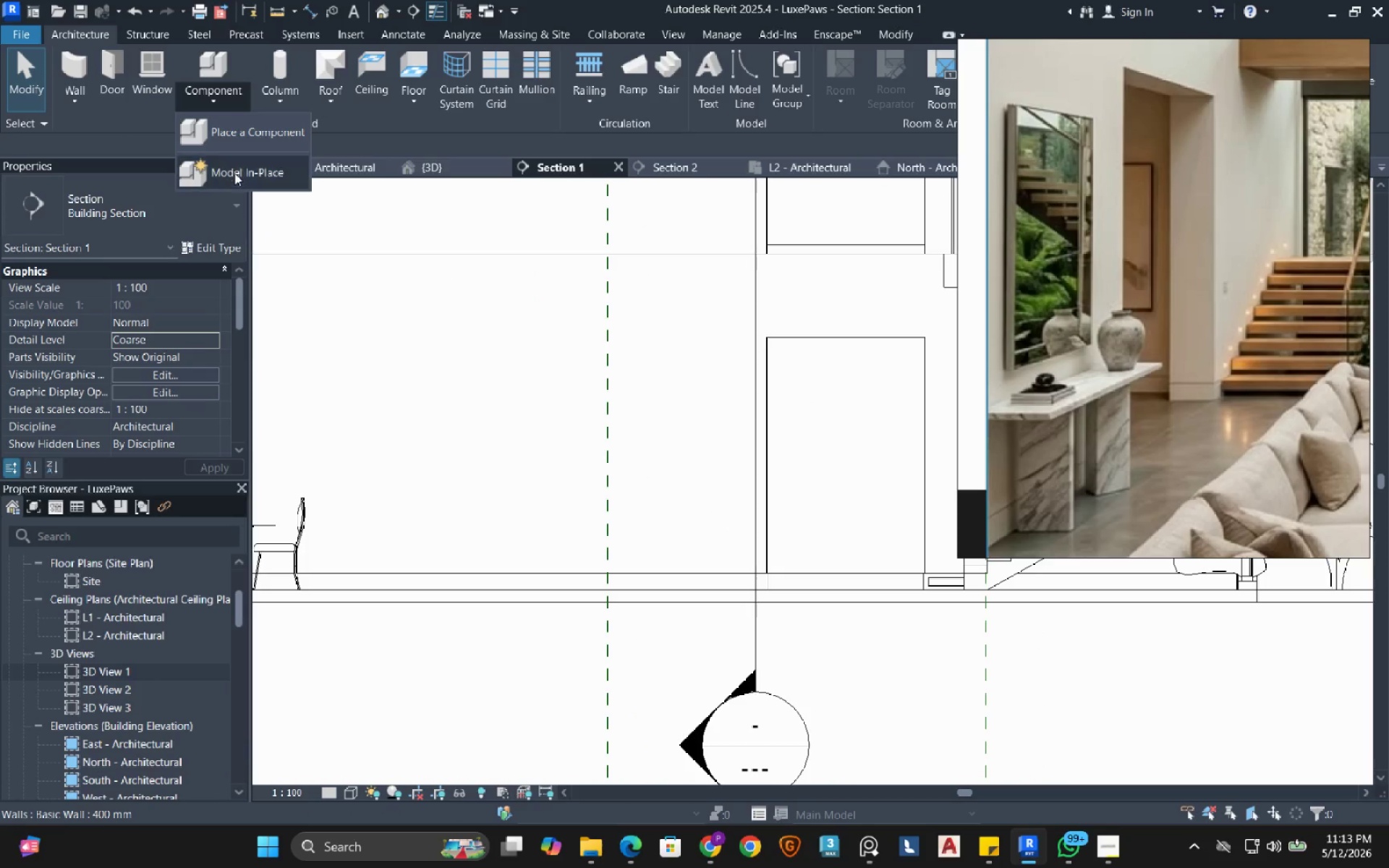 
left_click([234, 173])
 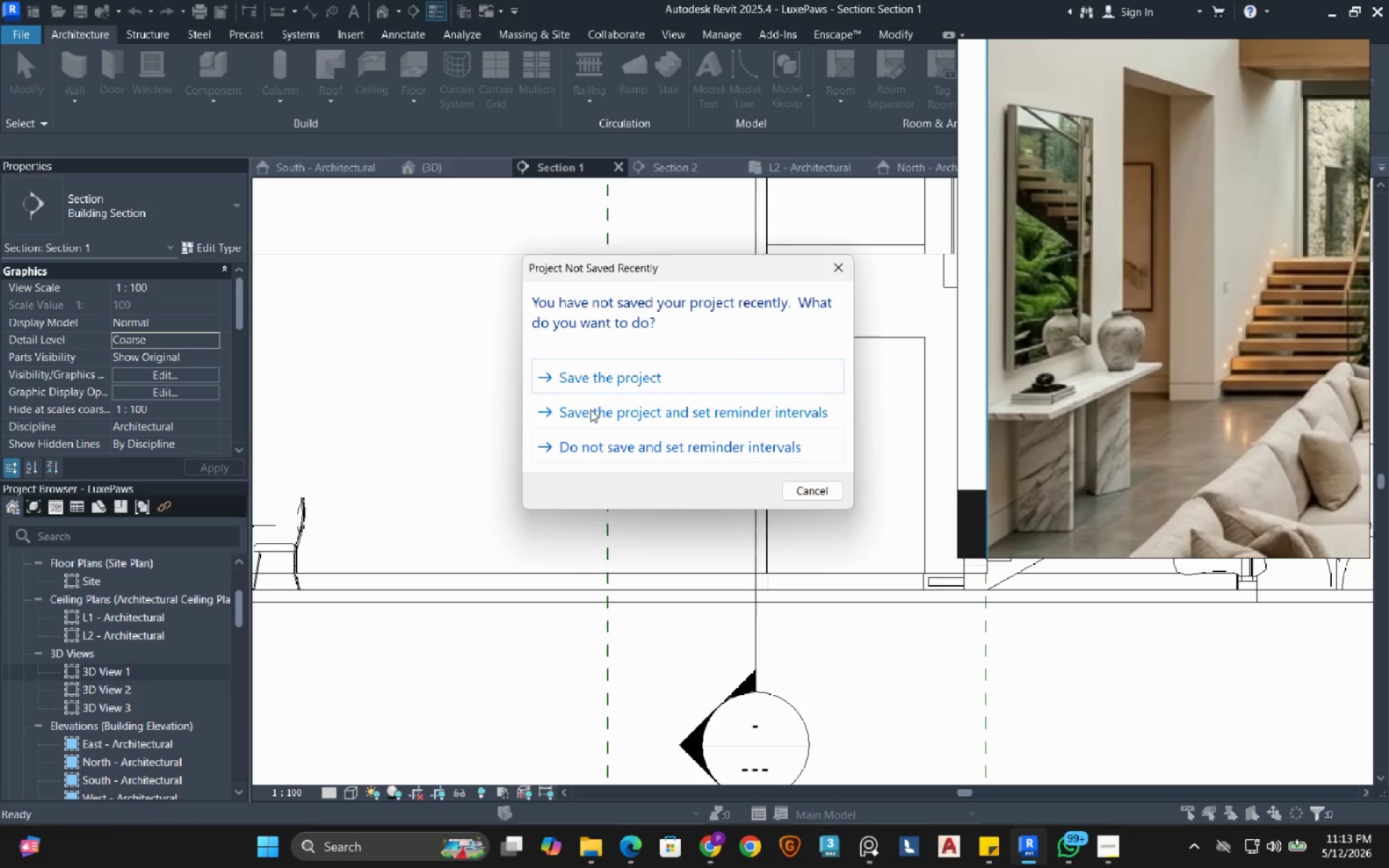 
left_click([613, 376])
 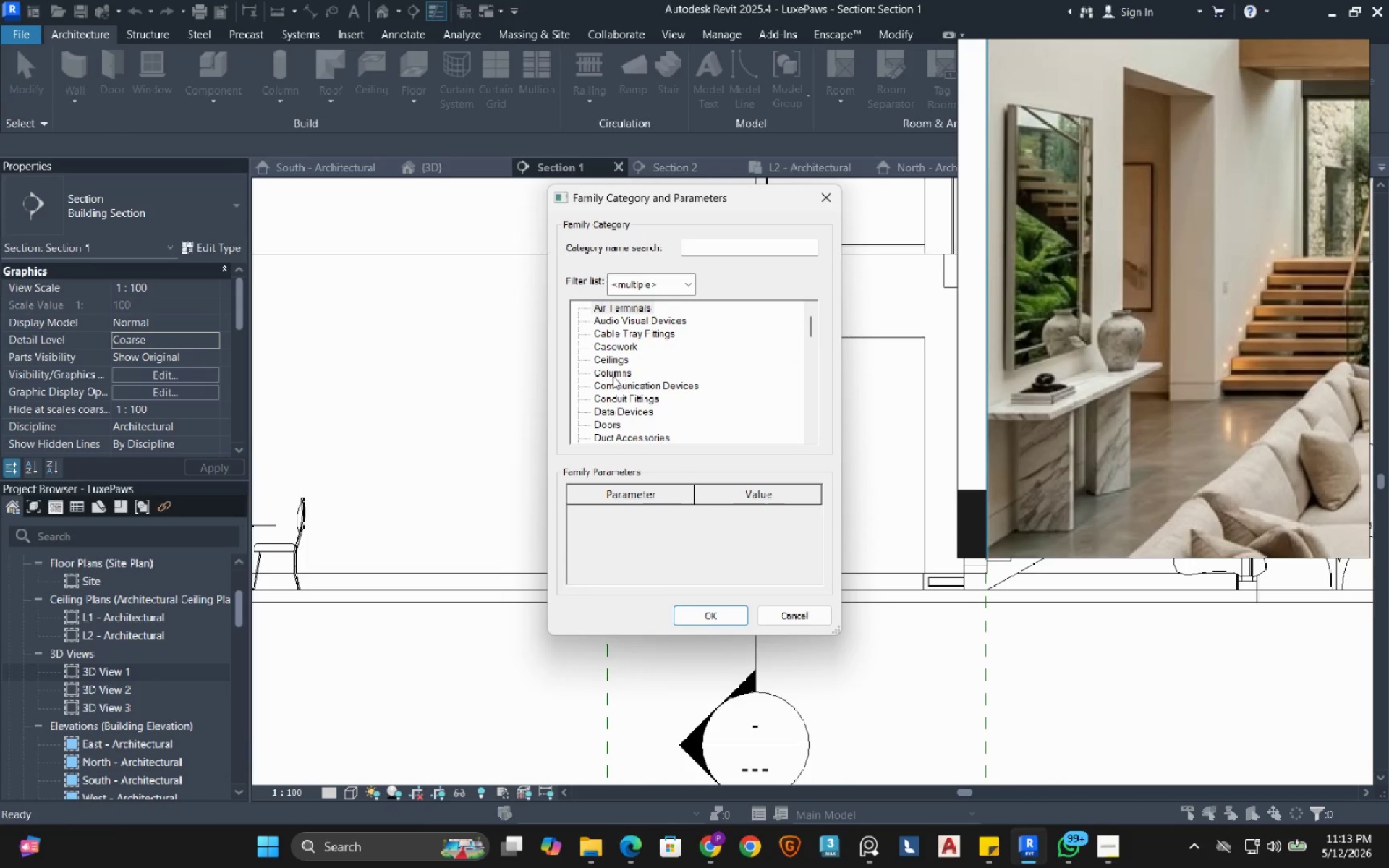 
wait(5.92)
 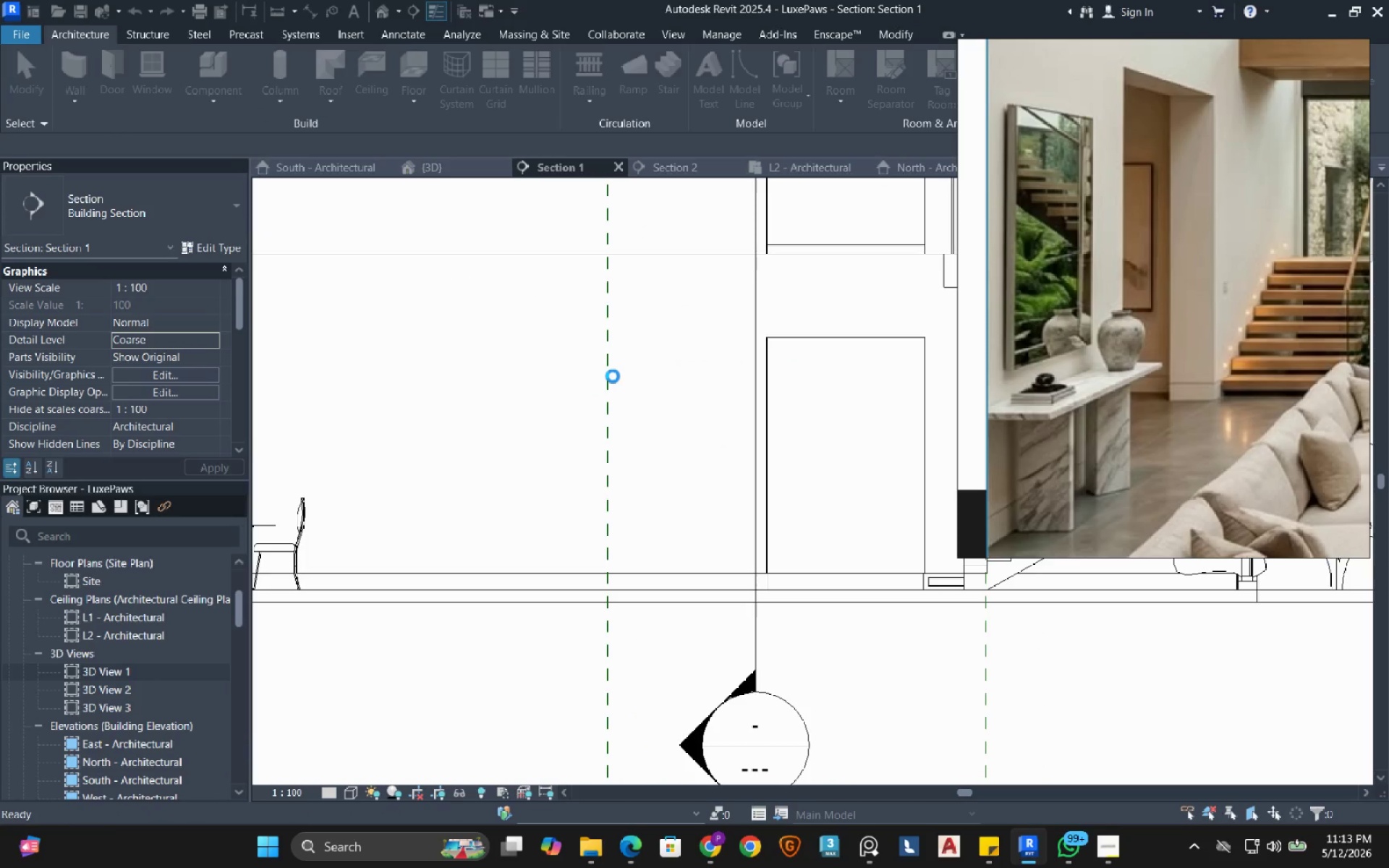 
double_click([608, 345])
 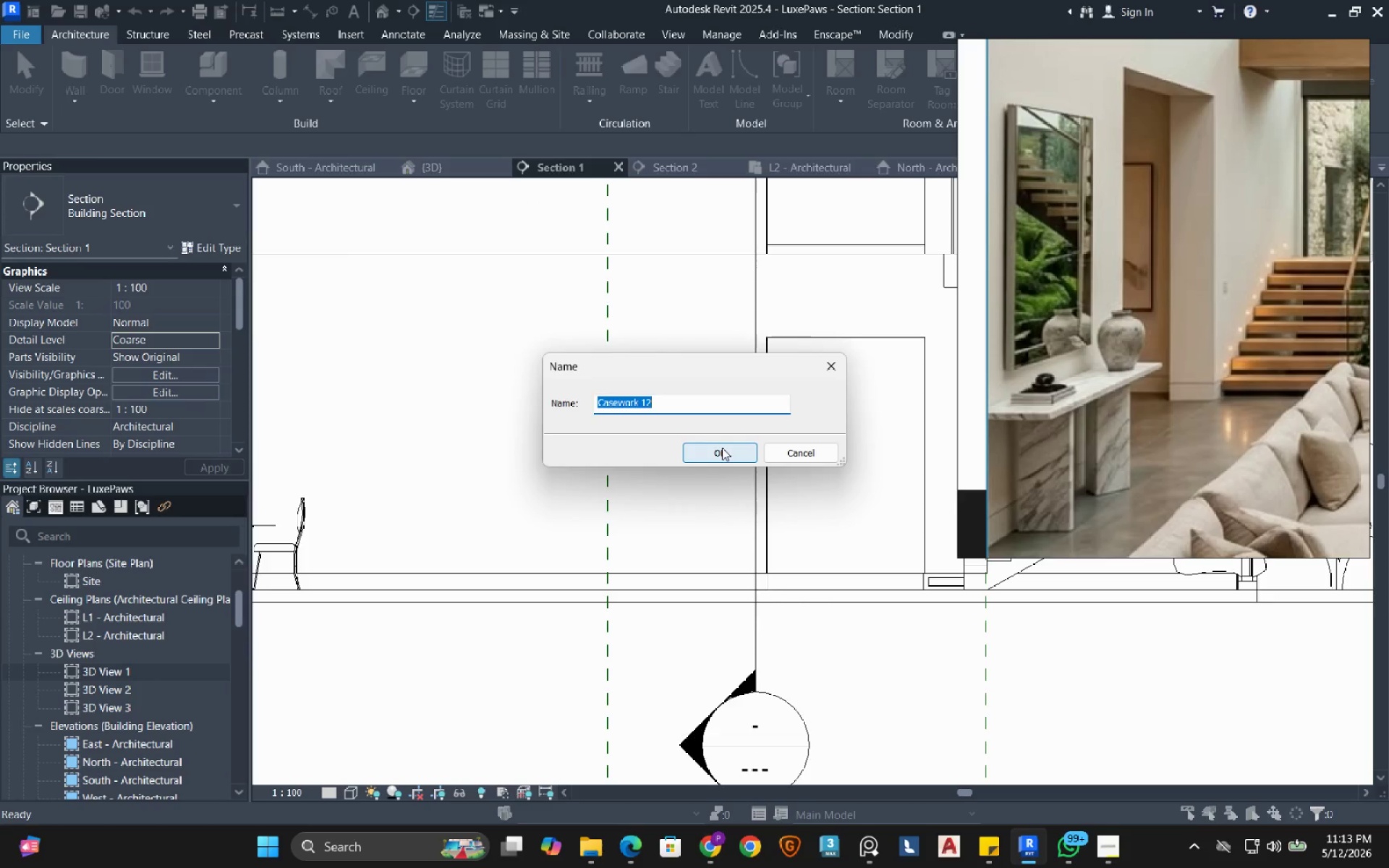 
left_click([722, 448])
 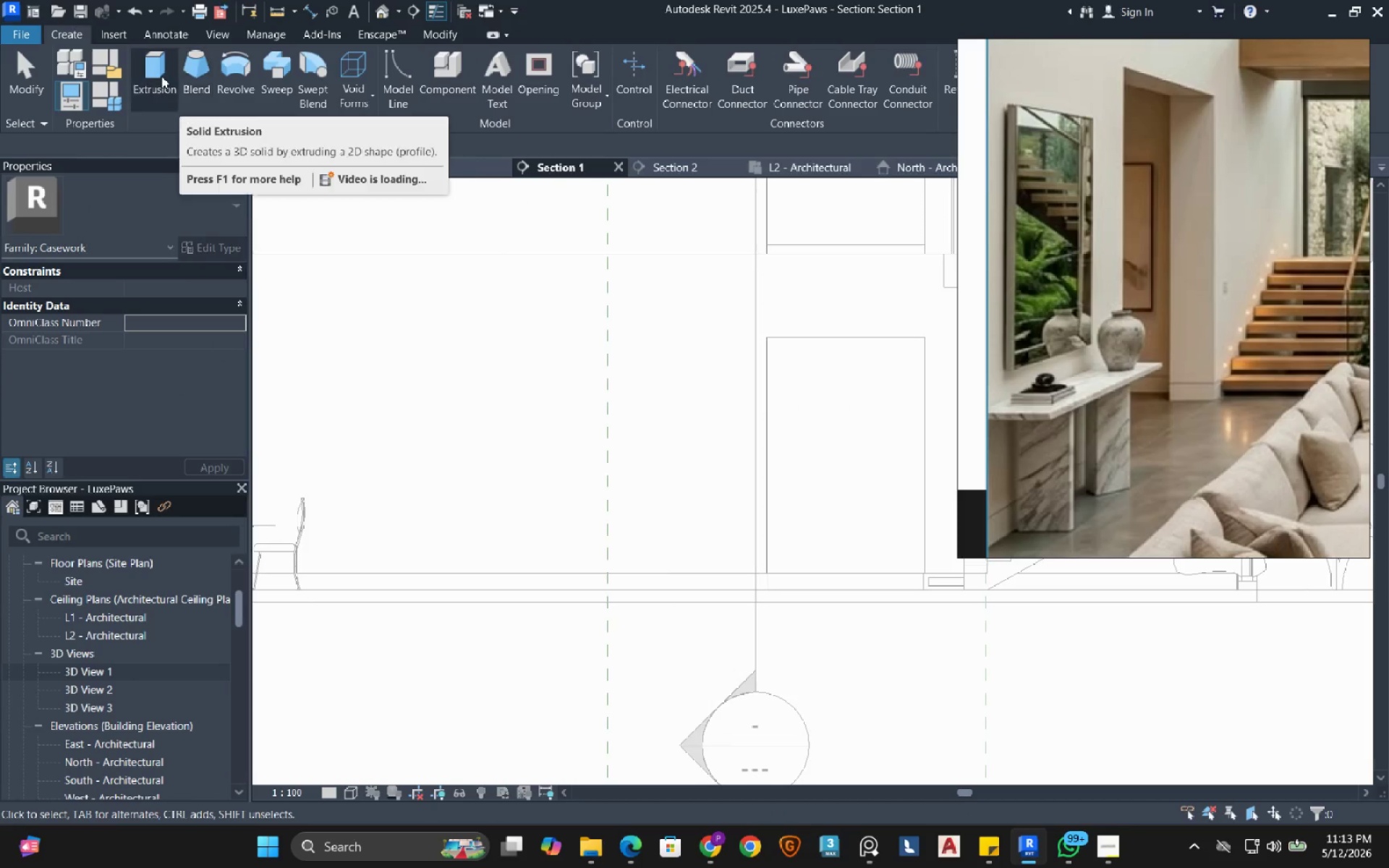 
left_click([161, 76])
 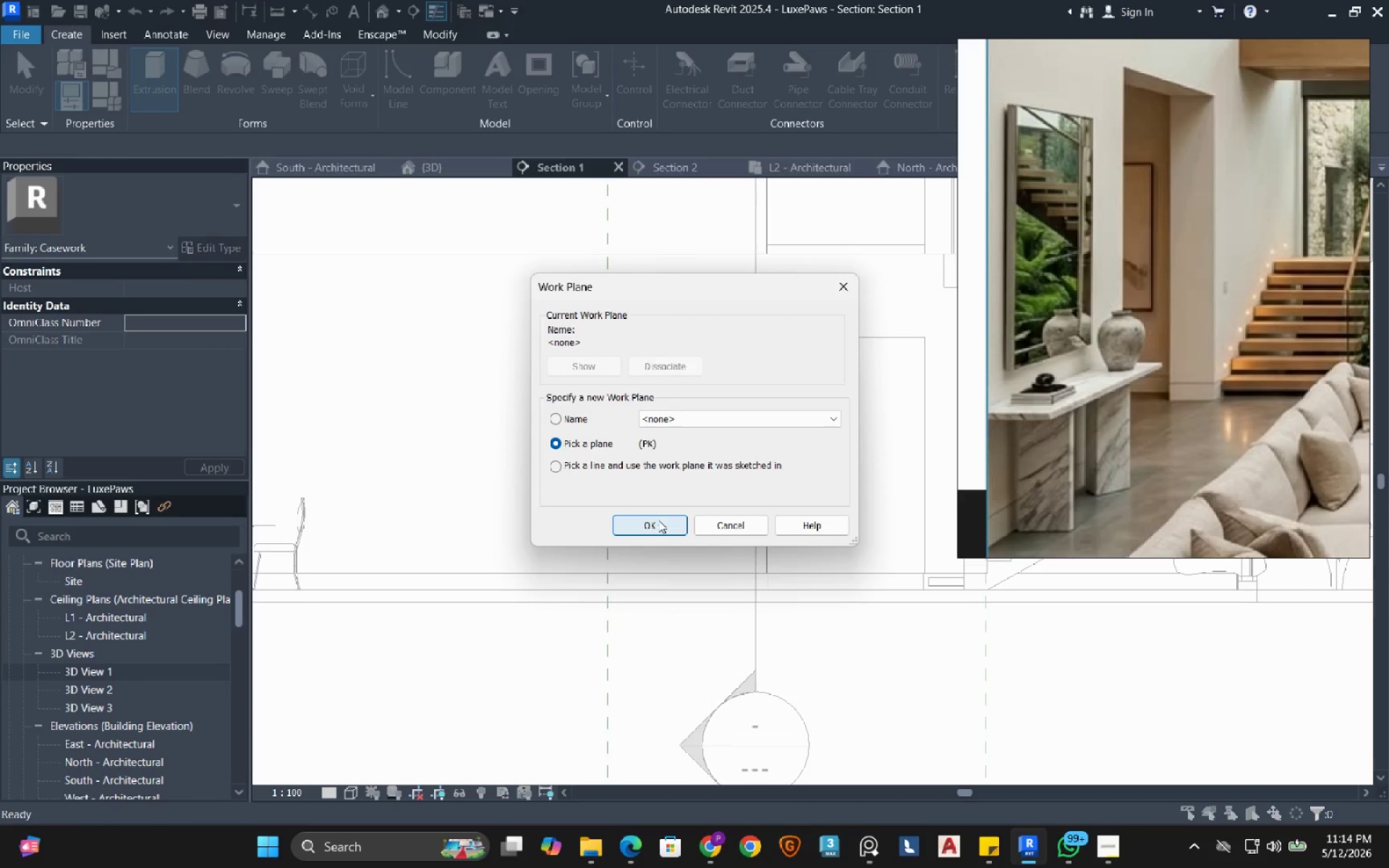 
wait(5.94)
 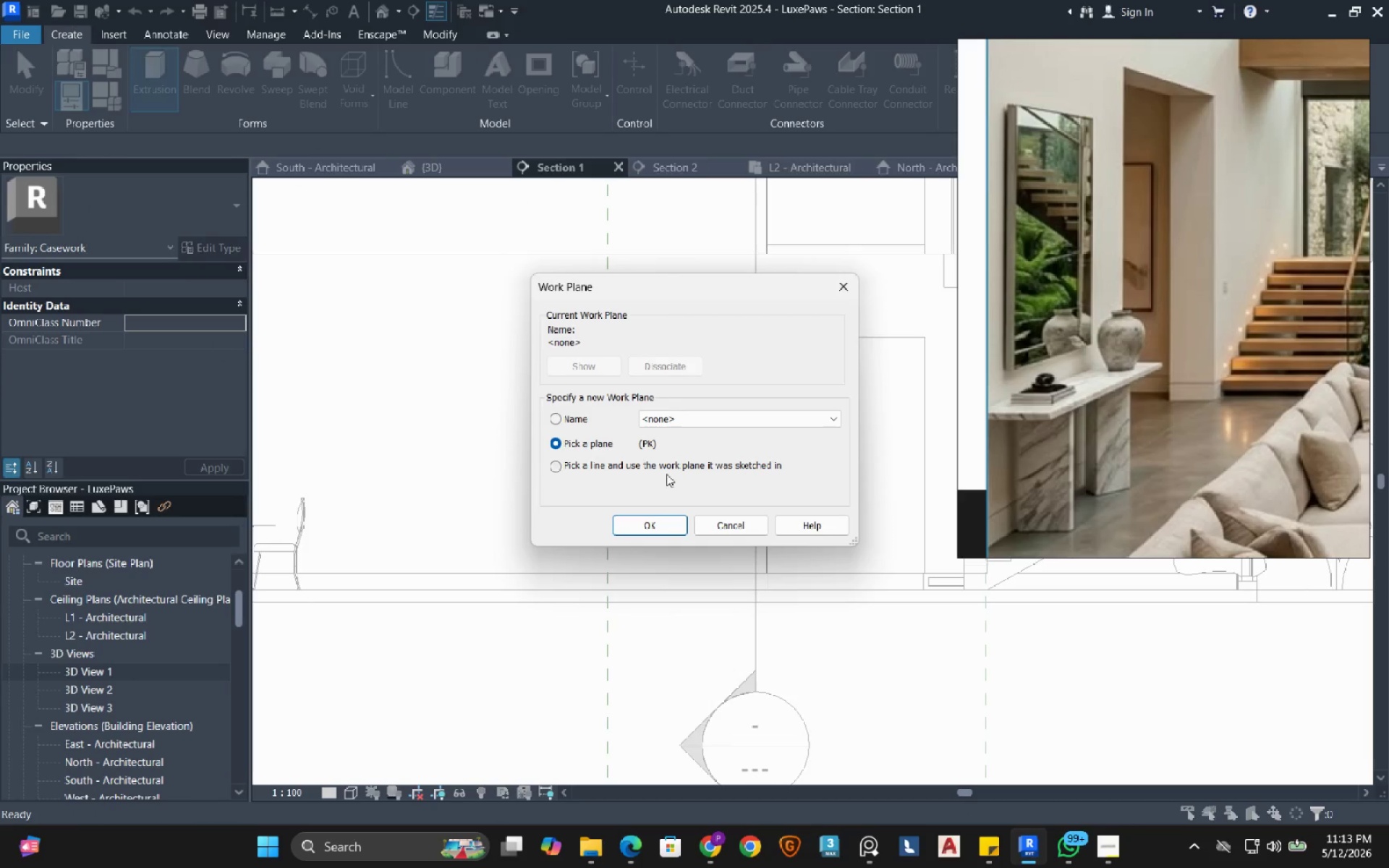 
left_click([722, 526])
 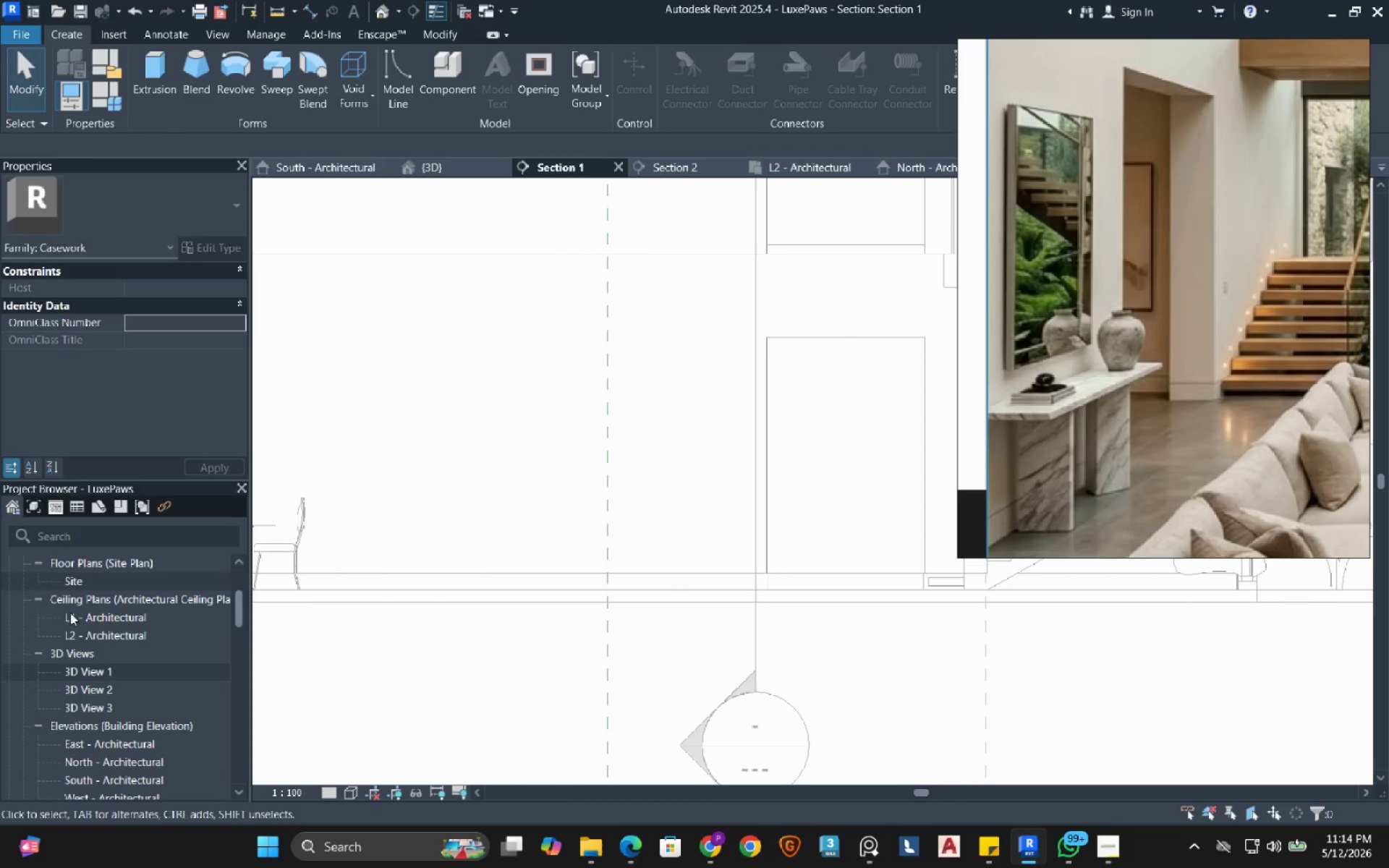 
scroll: coordinate [99, 616], scroll_direction: up, amount: 4.0
 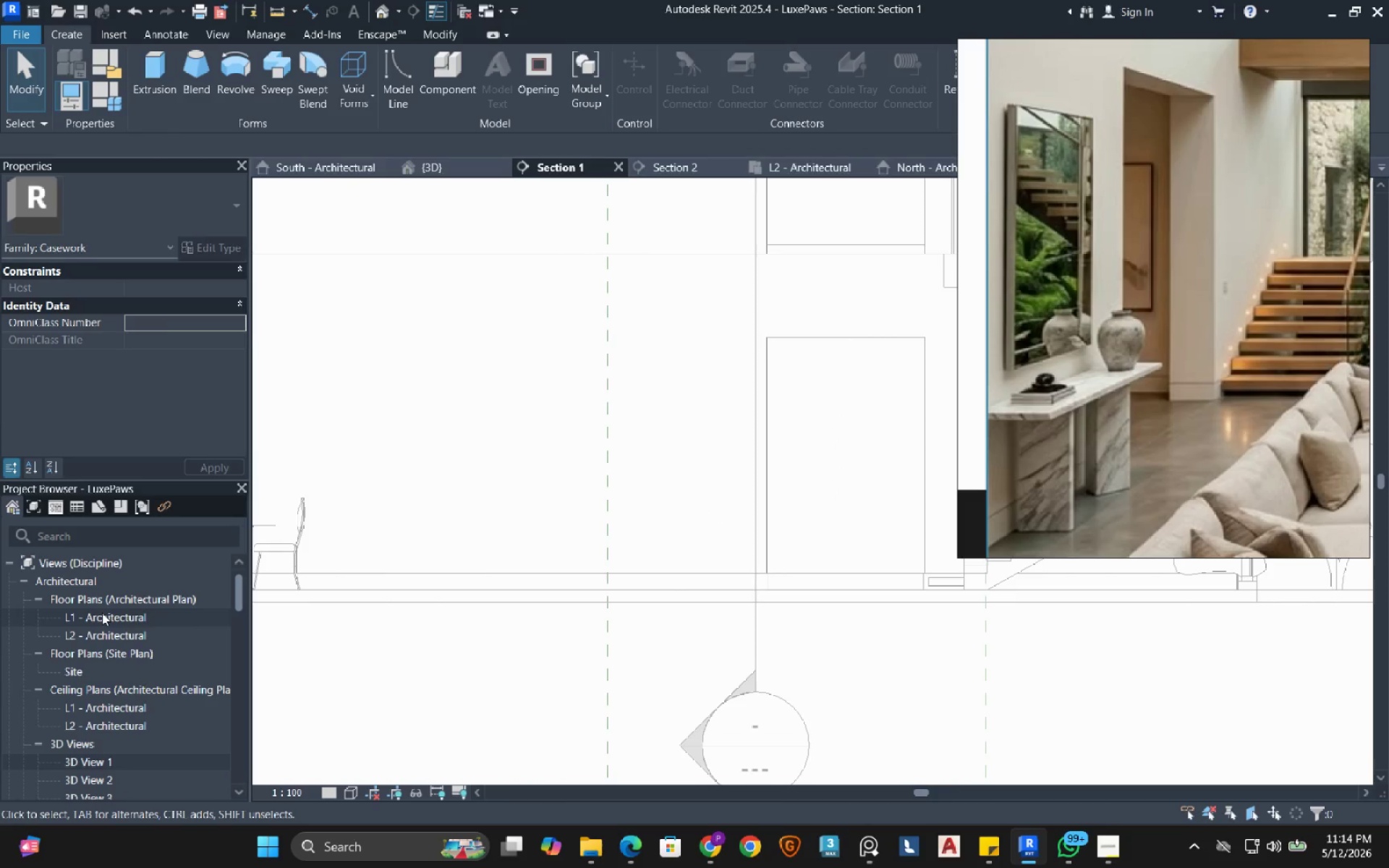 
double_click([102, 613])
 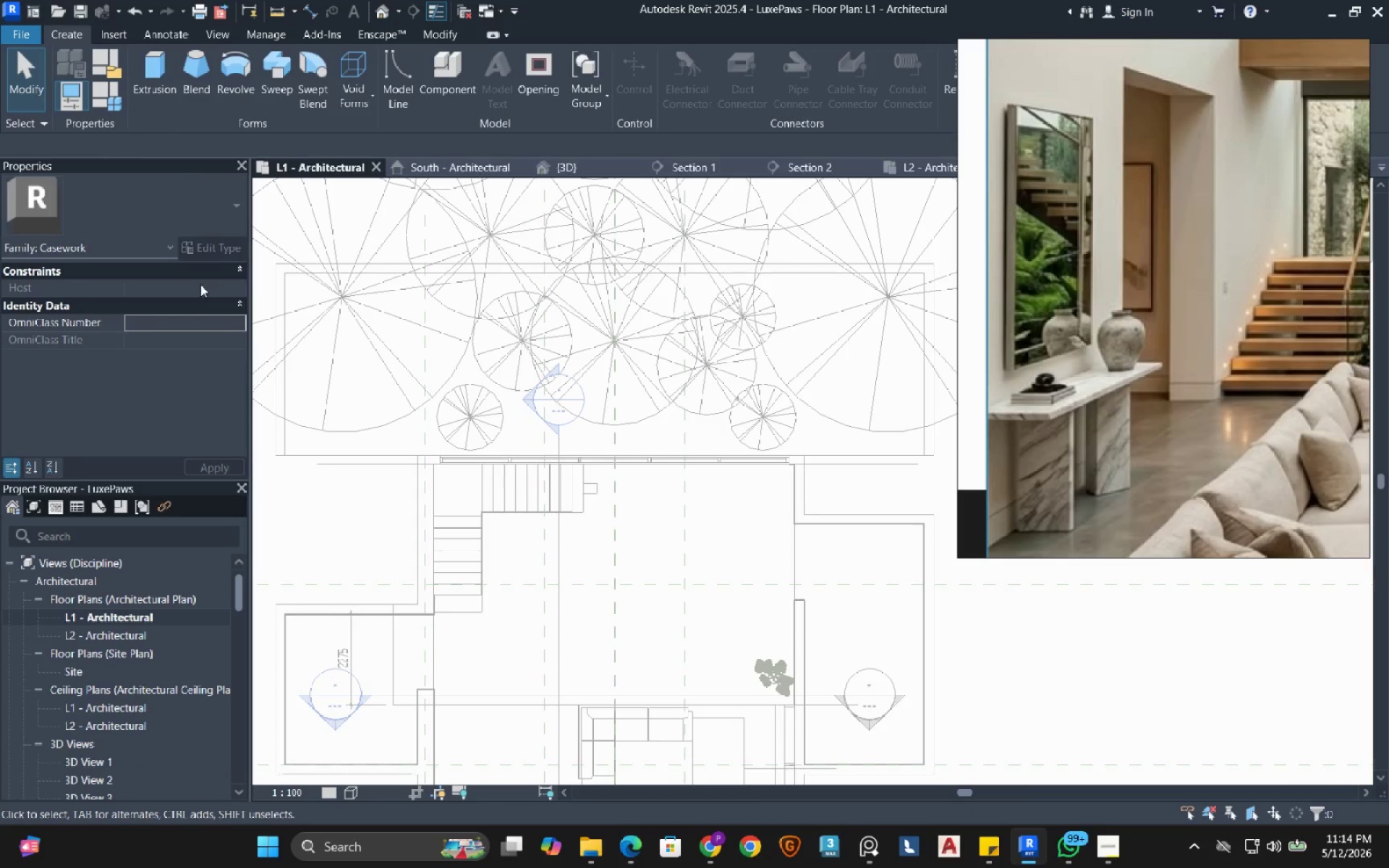 
left_click([153, 75])
 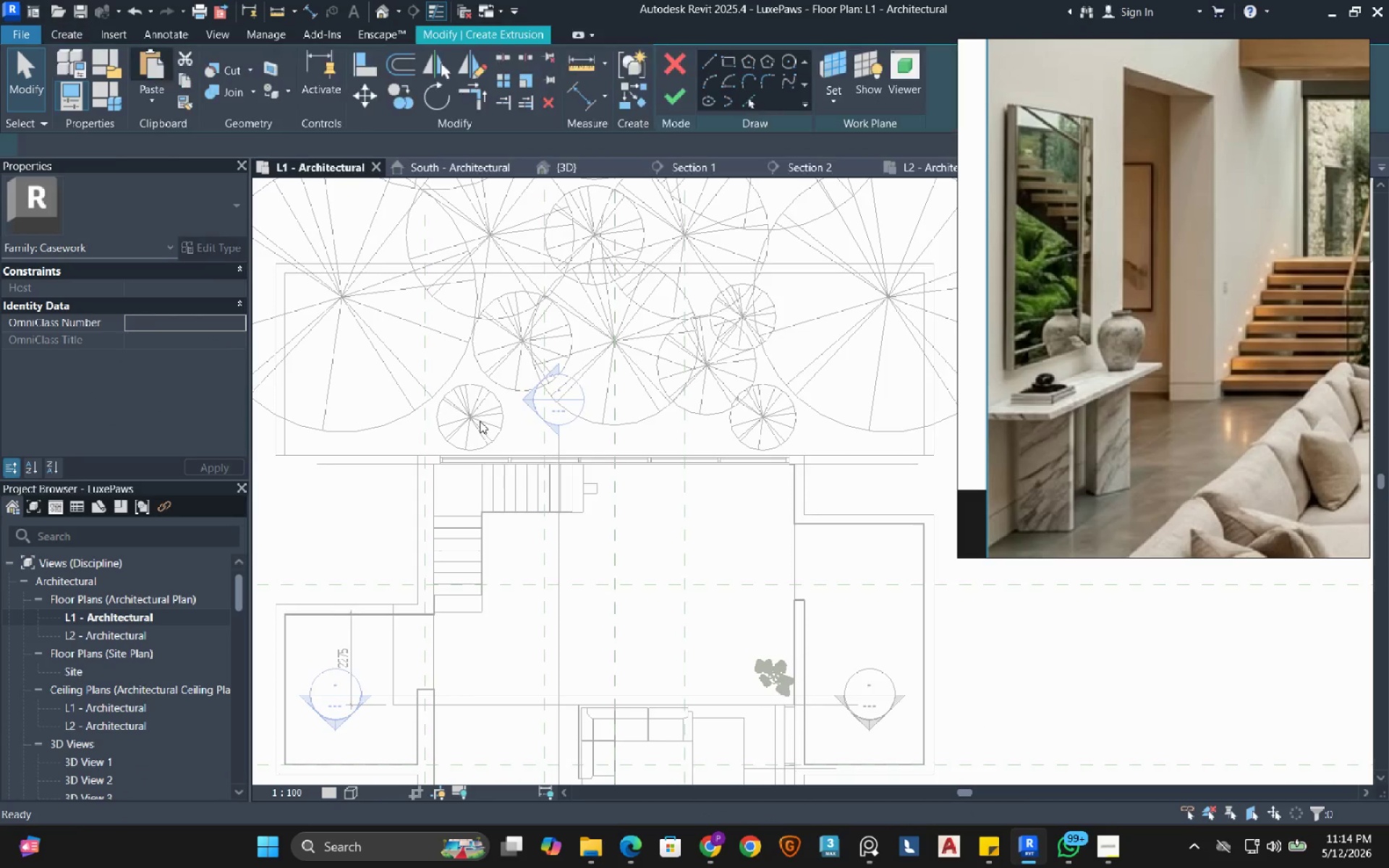 
scroll: coordinate [485, 425], scroll_direction: down, amount: 3.0
 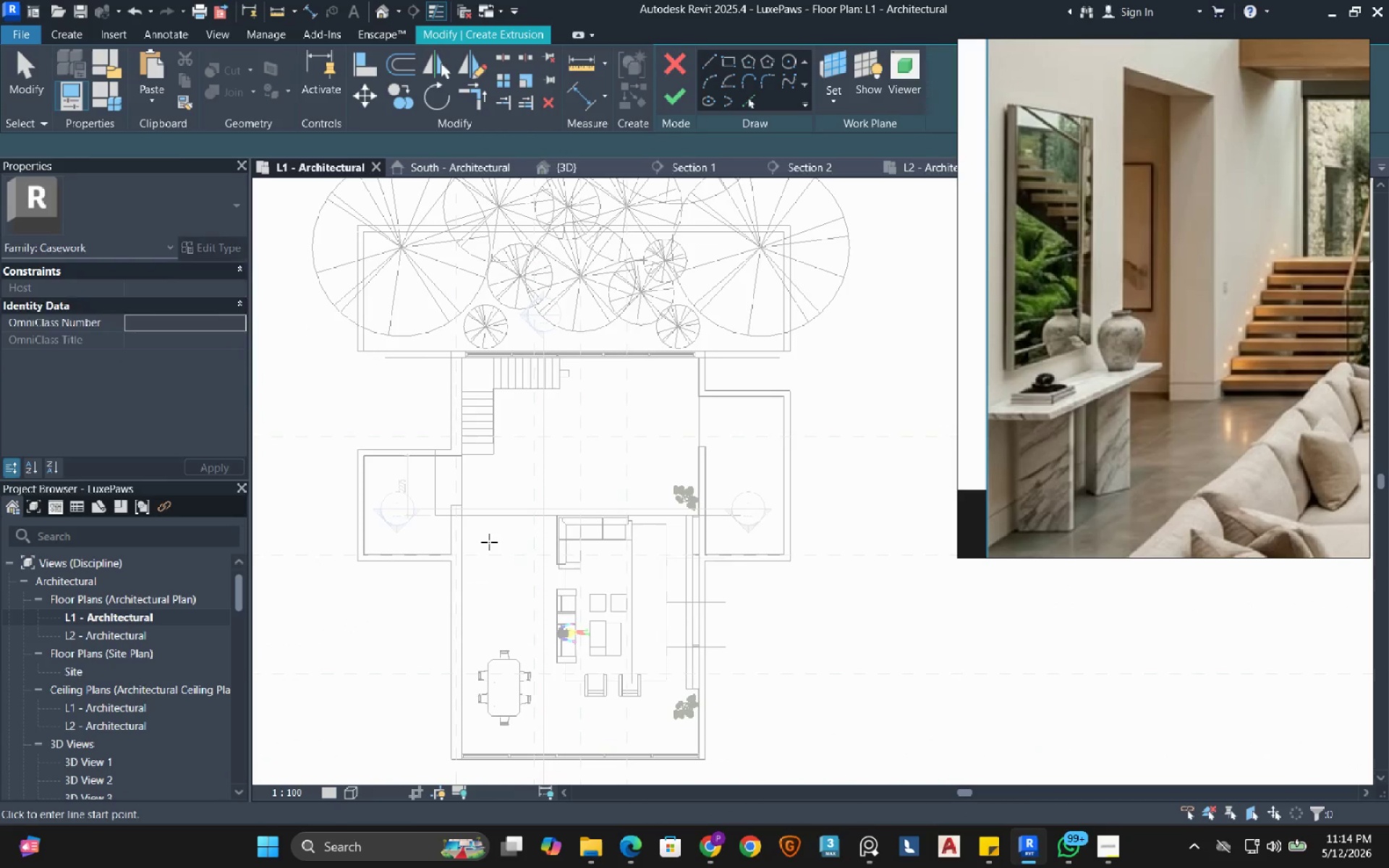 
scroll: coordinate [460, 527], scroll_direction: up, amount: 8.0
 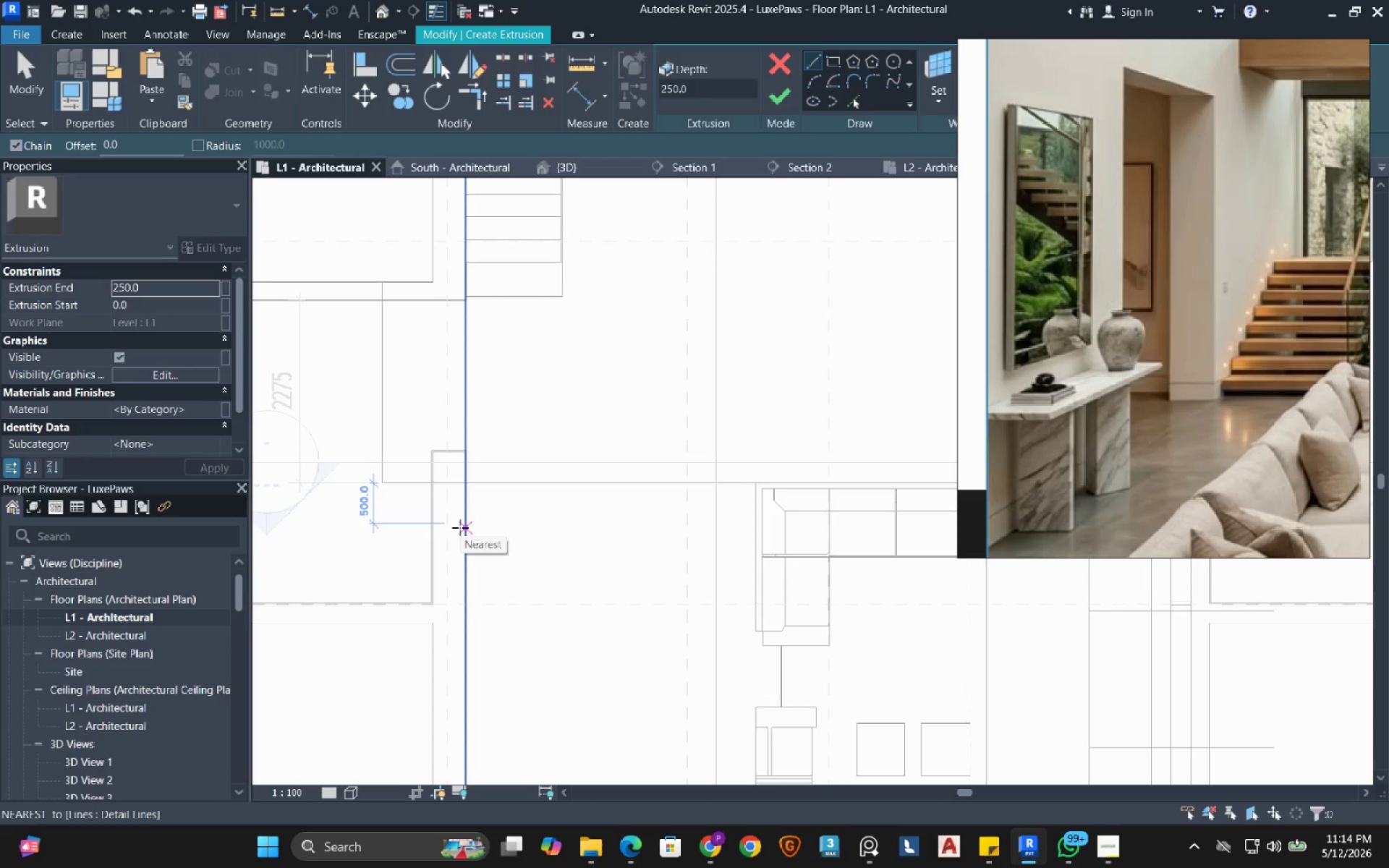 
wait(5.71)
 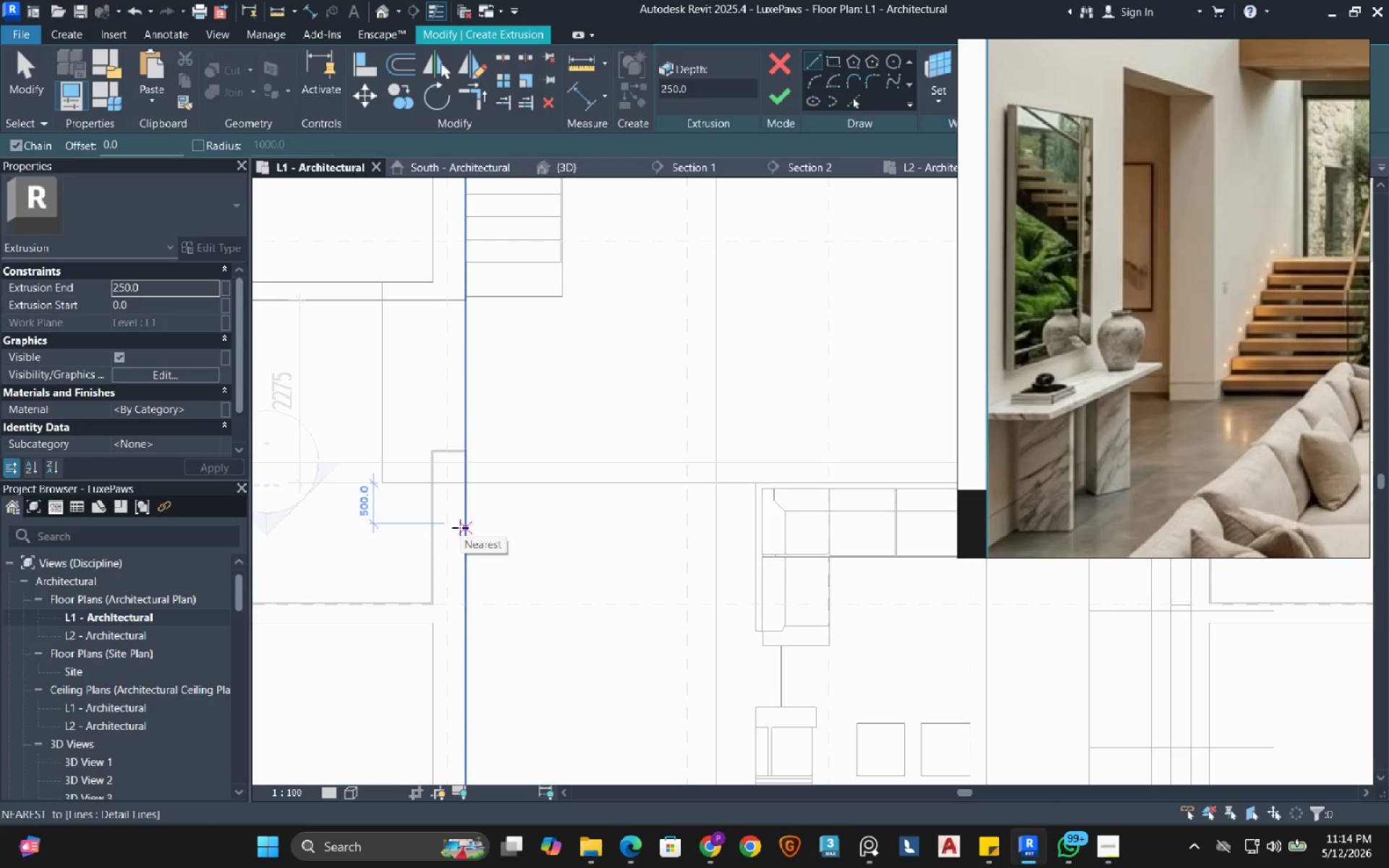 
mouse_move([833, 58])
 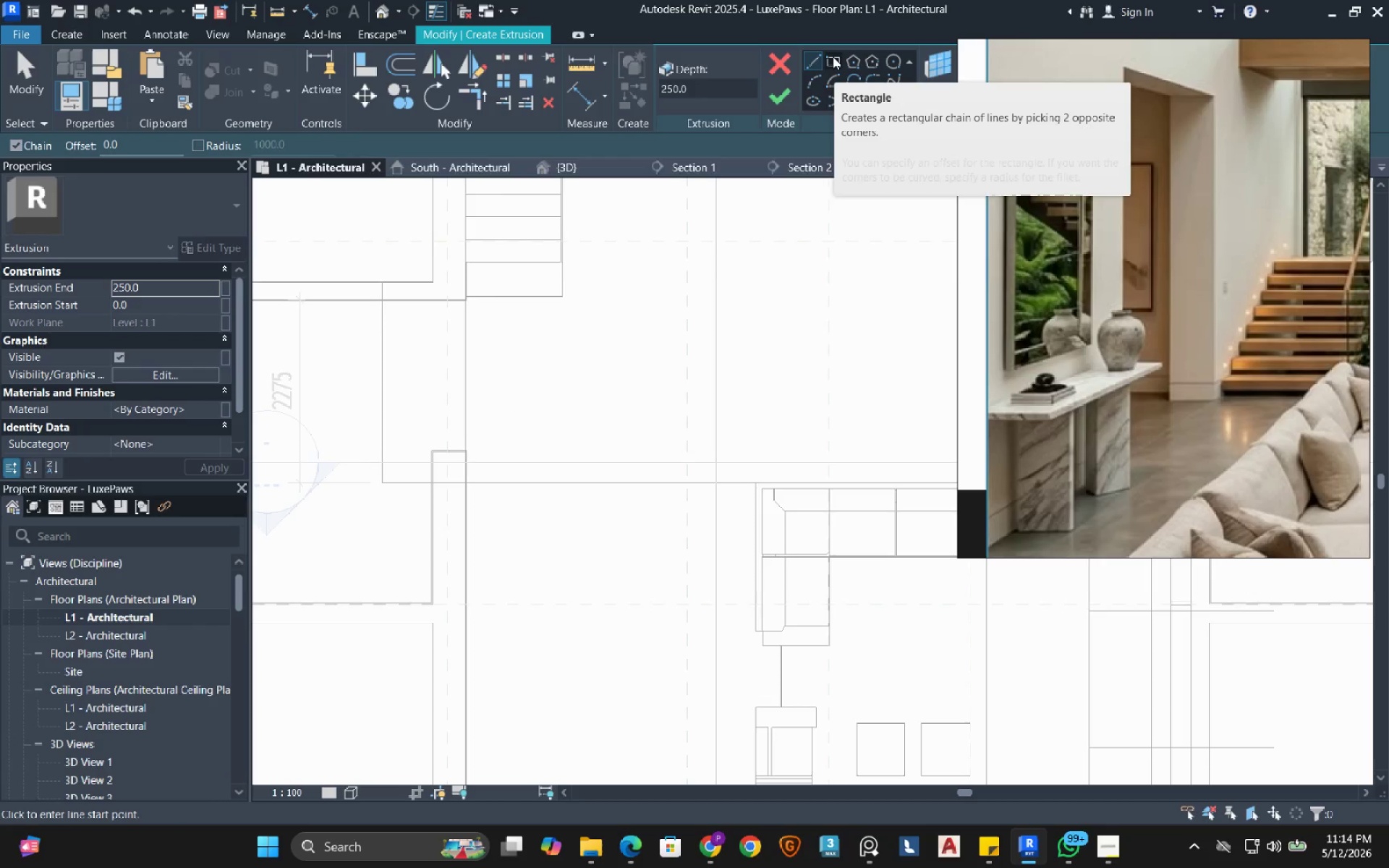 
left_click([833, 56])
 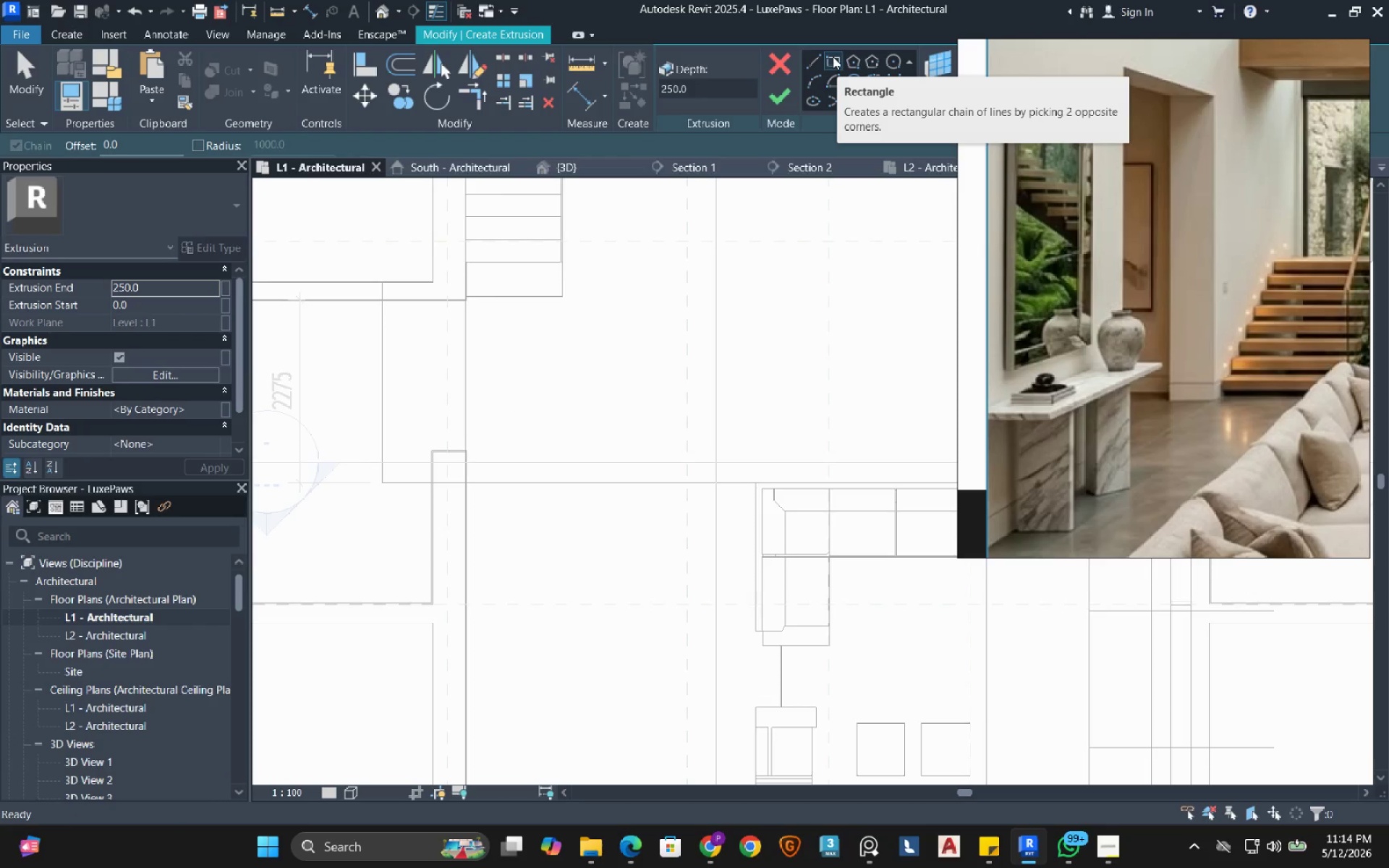 
mouse_move([808, 76])
 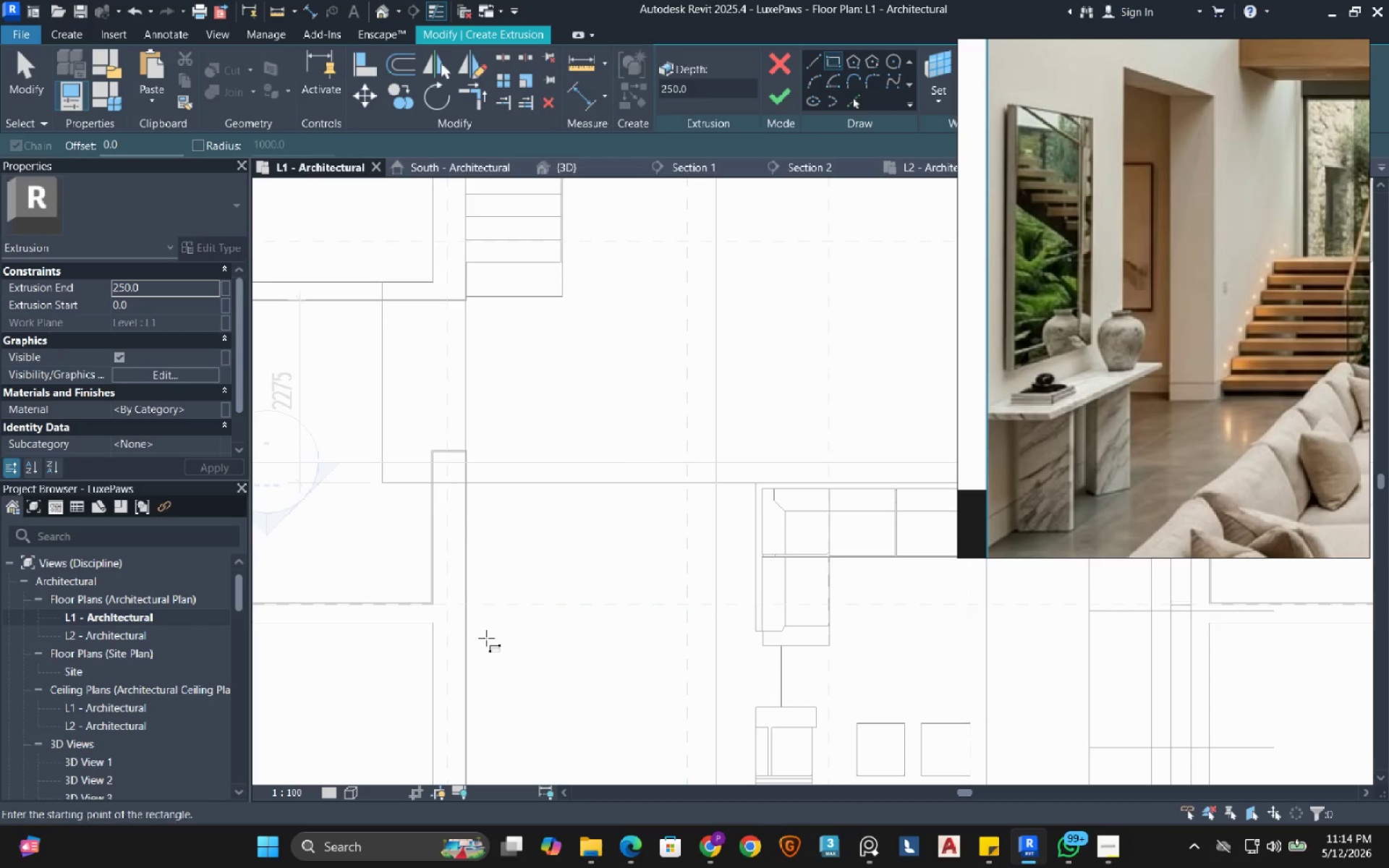 
scroll: coordinate [470, 602], scroll_direction: up, amount: 3.0
 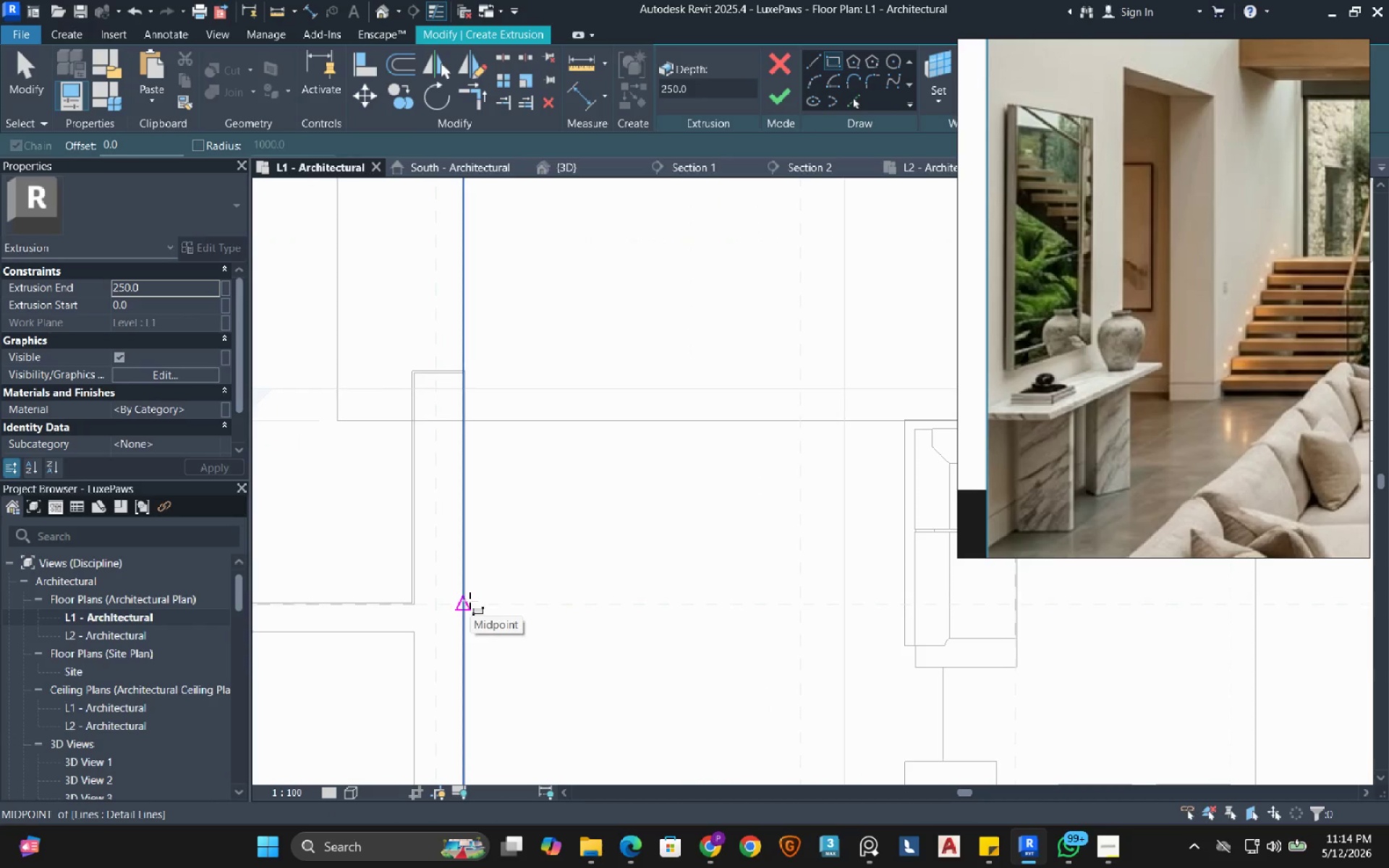 
left_click([470, 600])
 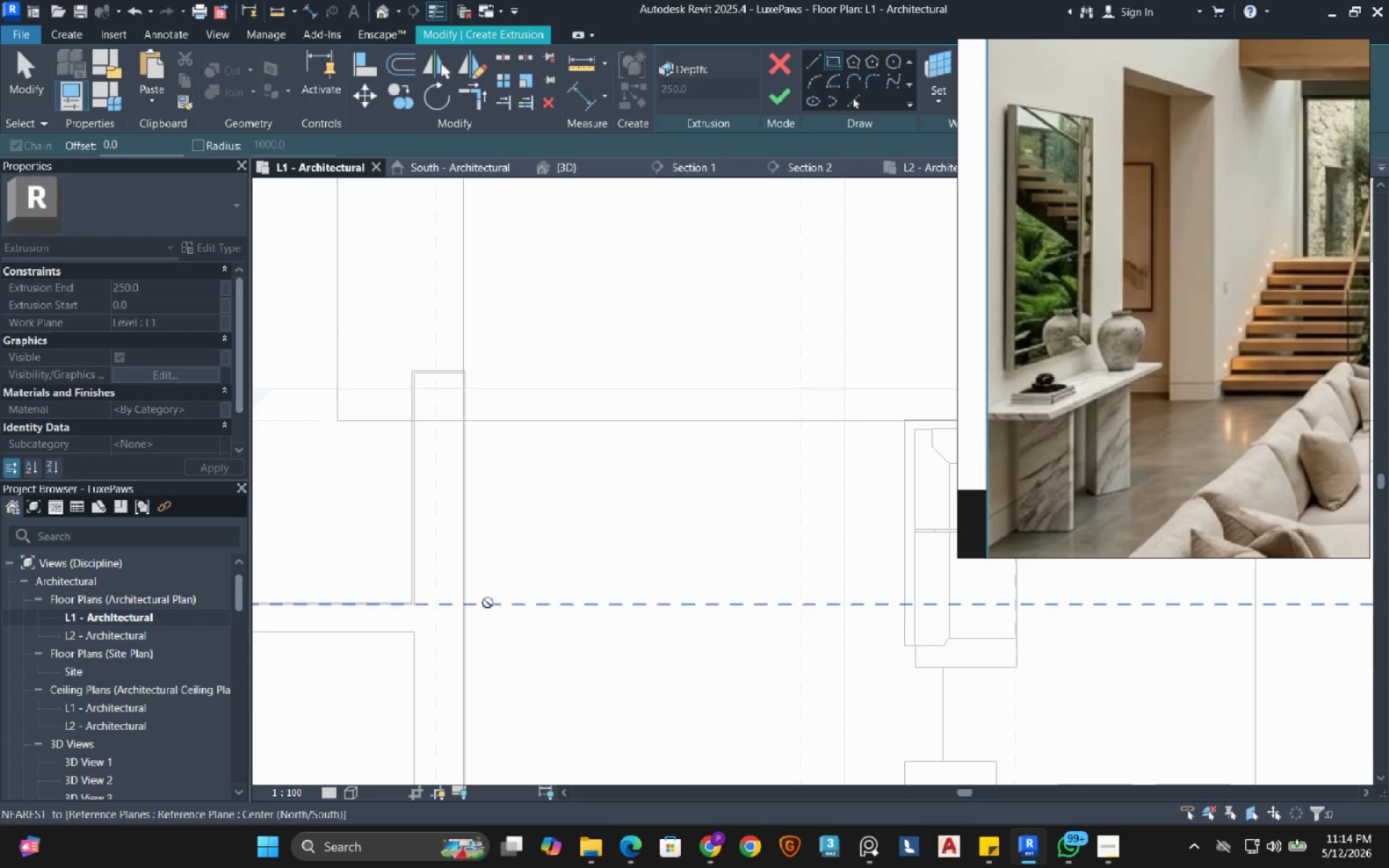 
scroll: coordinate [488, 603], scroll_direction: up, amount: 3.0
 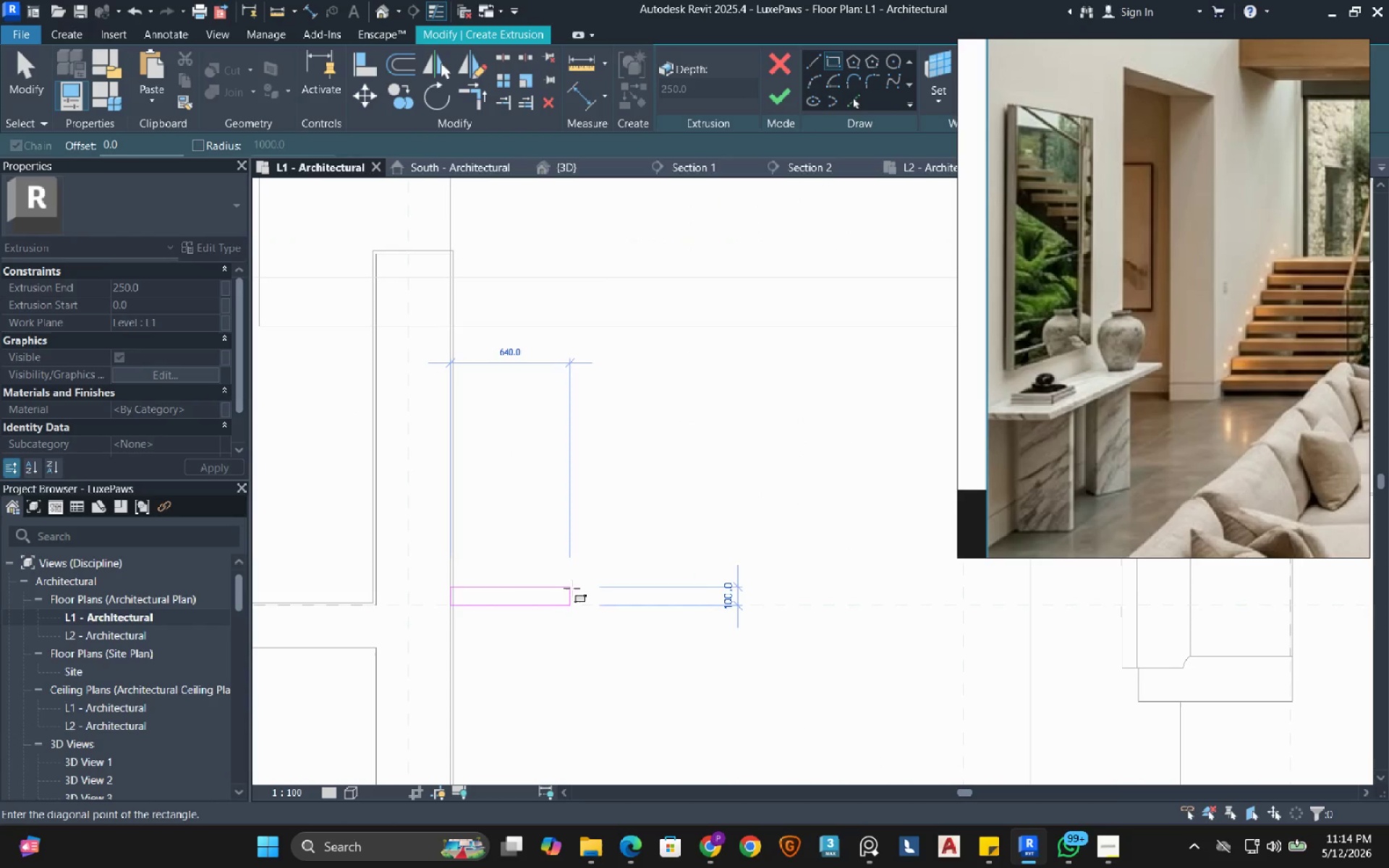 
mouse_move([561, 585])
 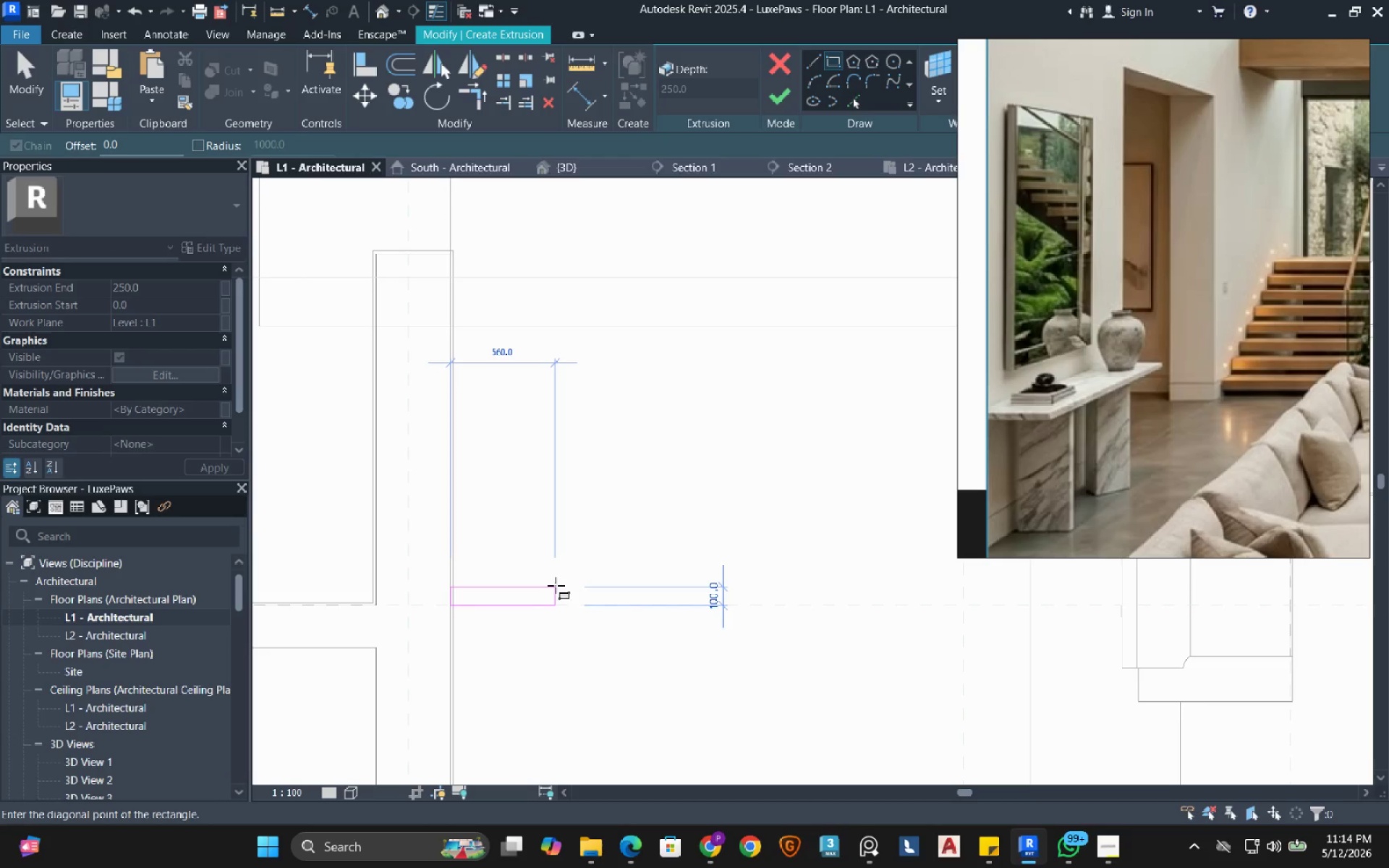 
left_click([556, 585])
 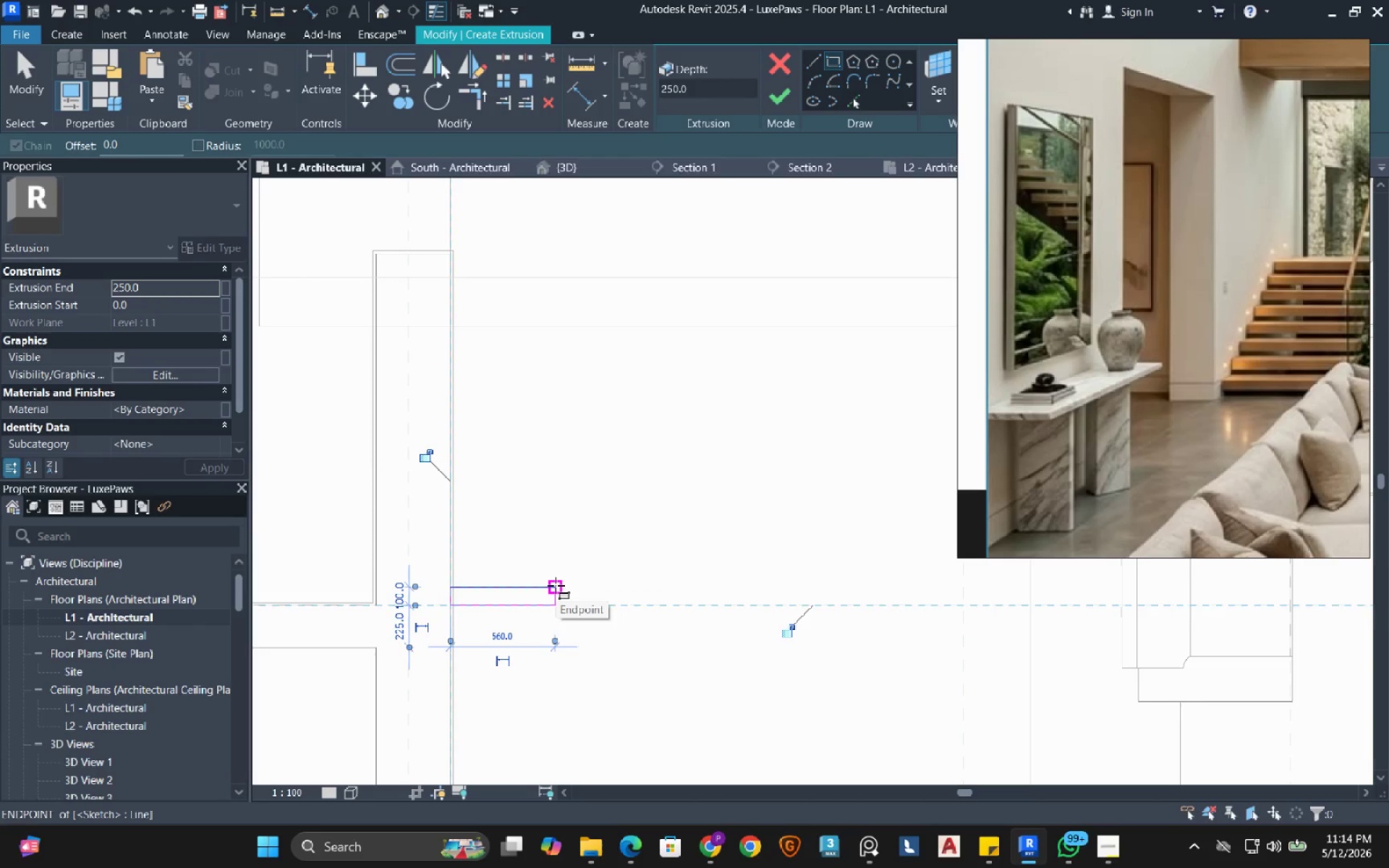 
key(Escape)
 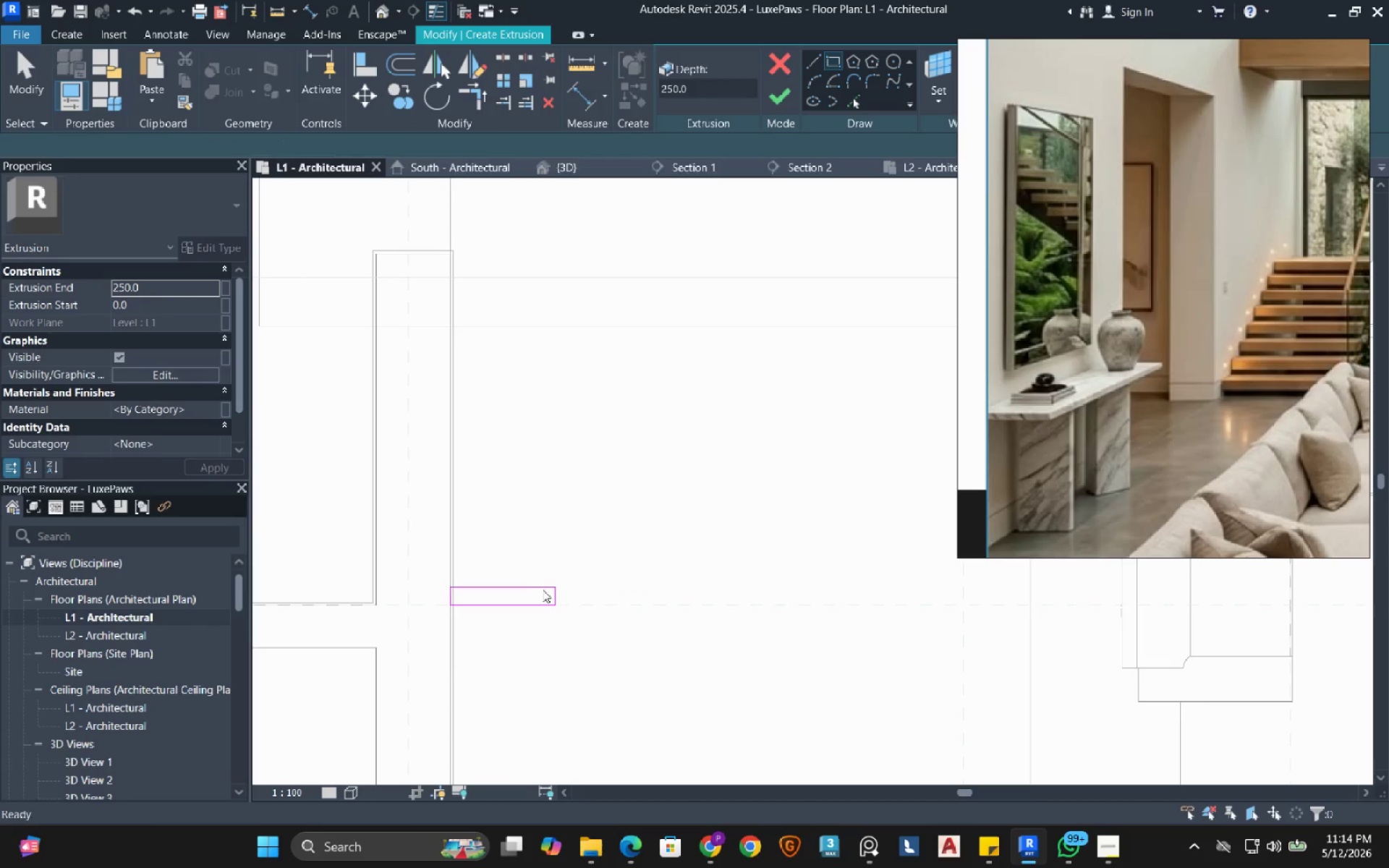 
left_click([537, 592])
 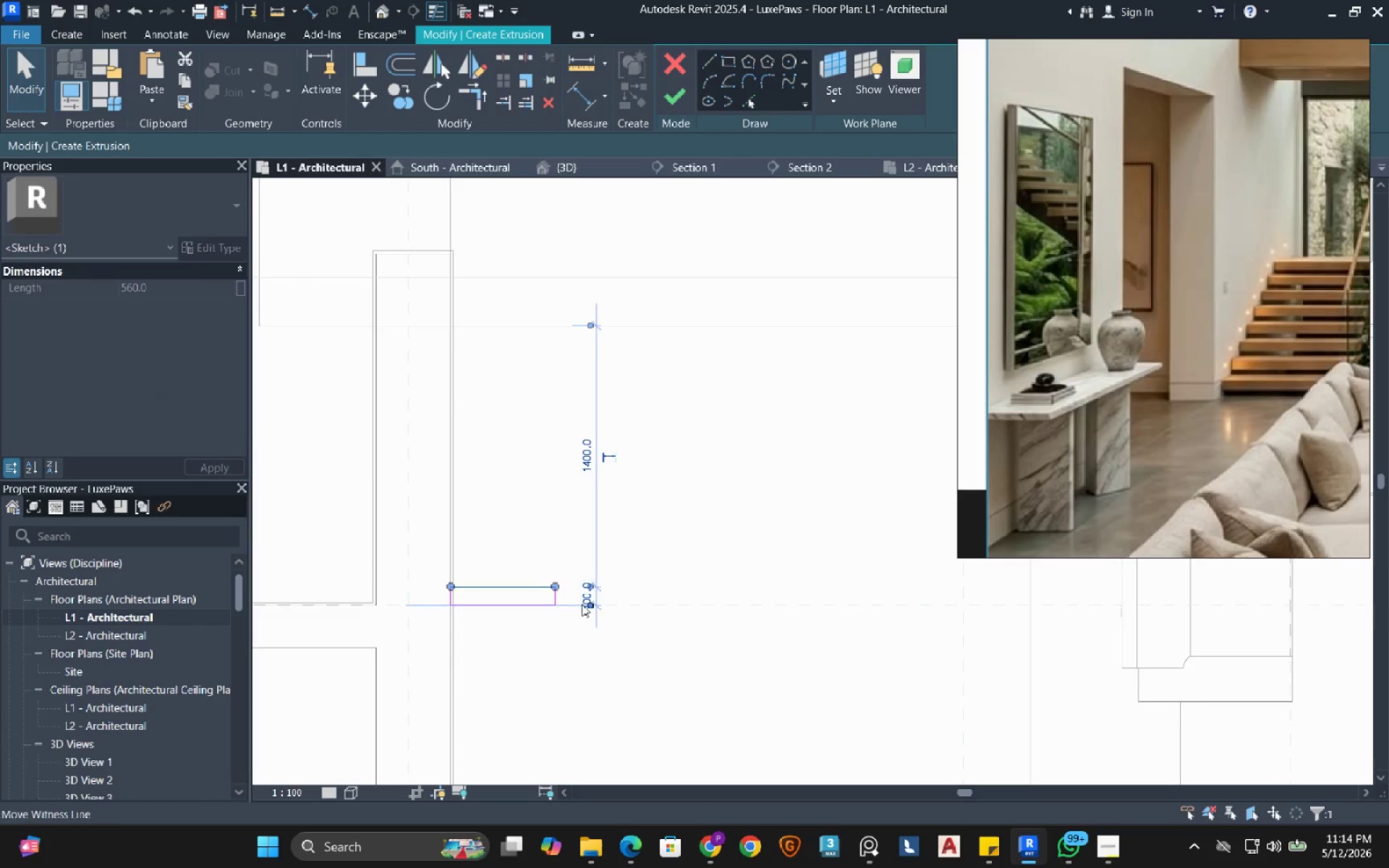 
scroll: coordinate [578, 609], scroll_direction: up, amount: 5.0
 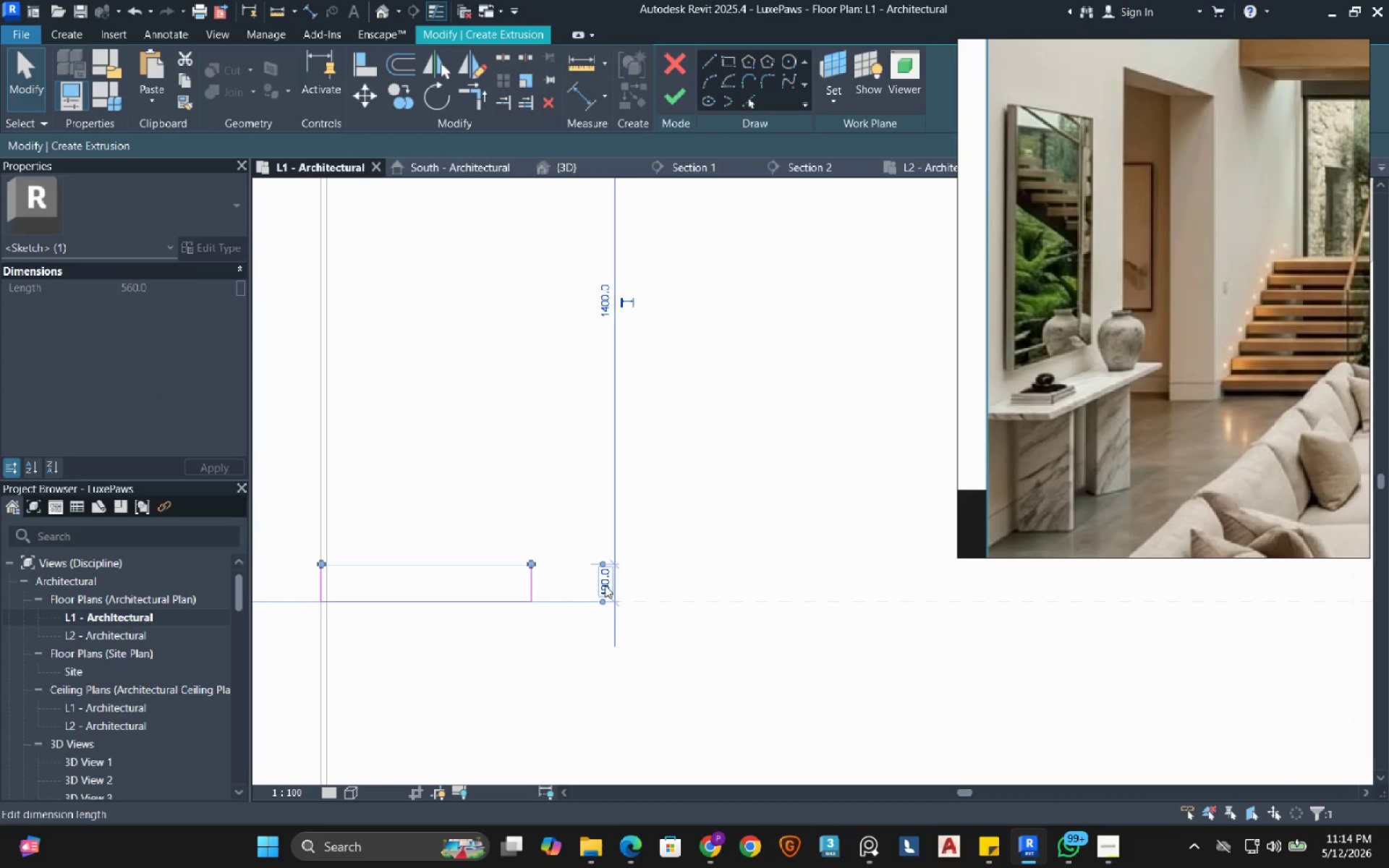 
left_click([604, 585])
 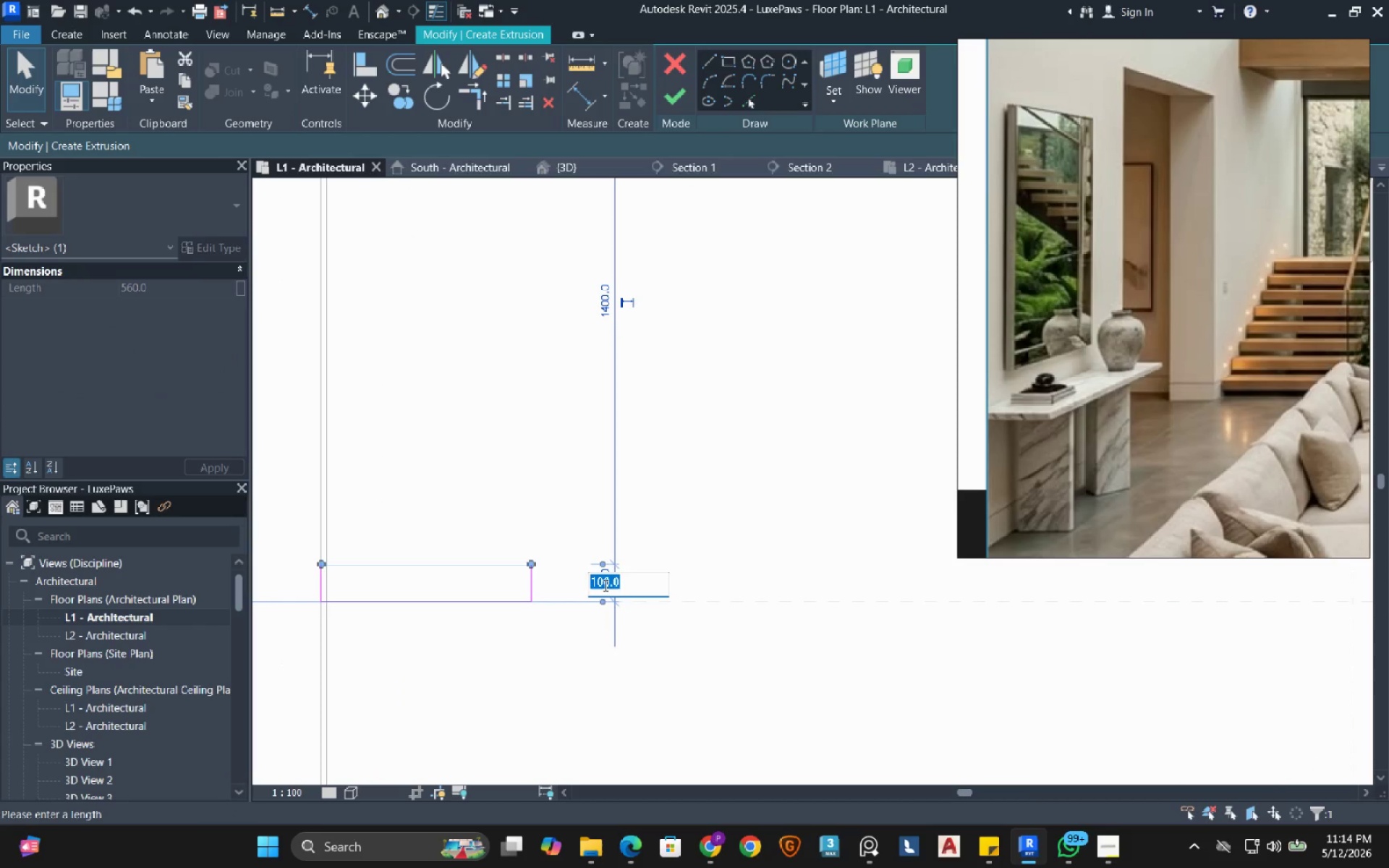 
key(Numpad7)
 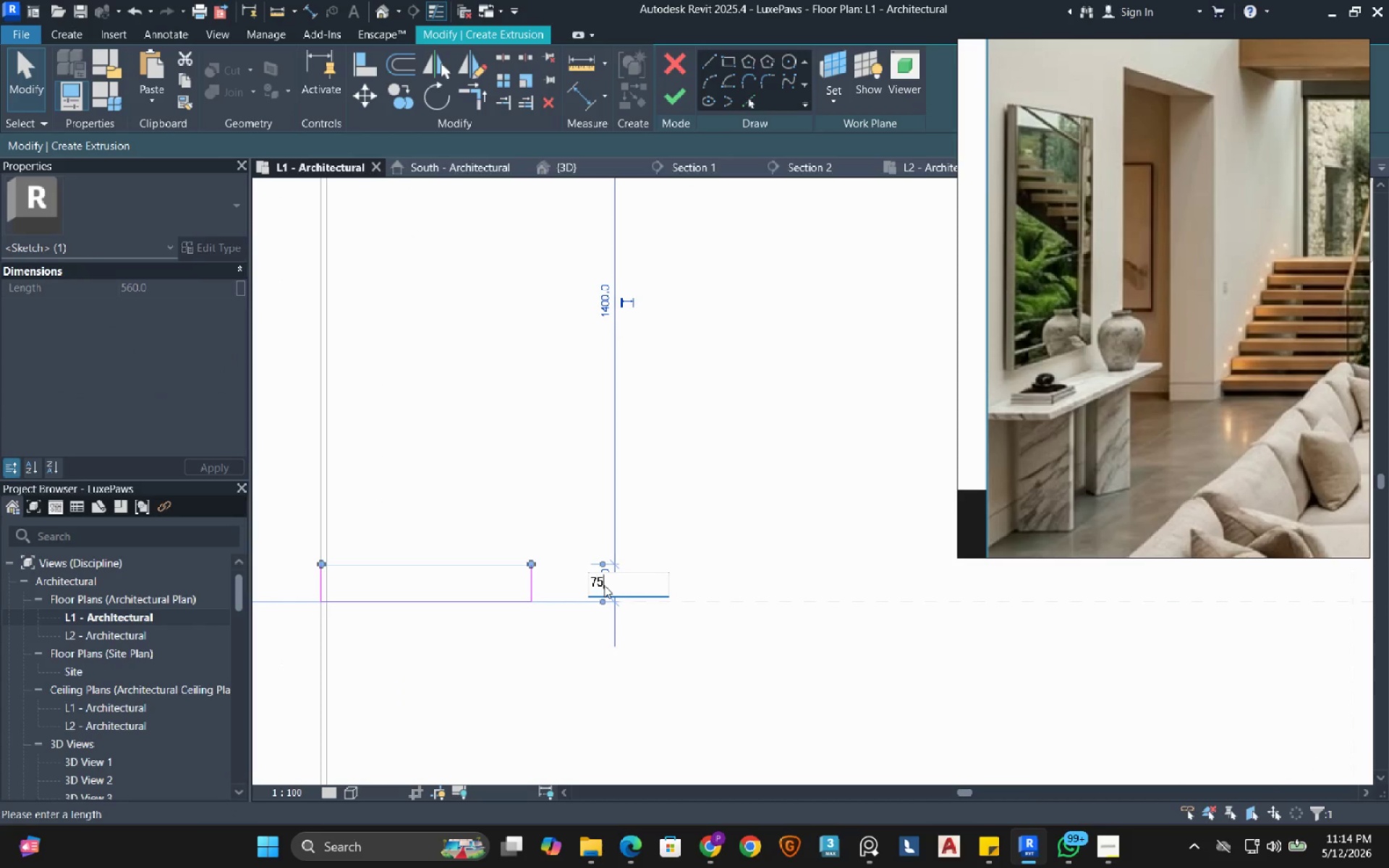 
key(Numpad5)
 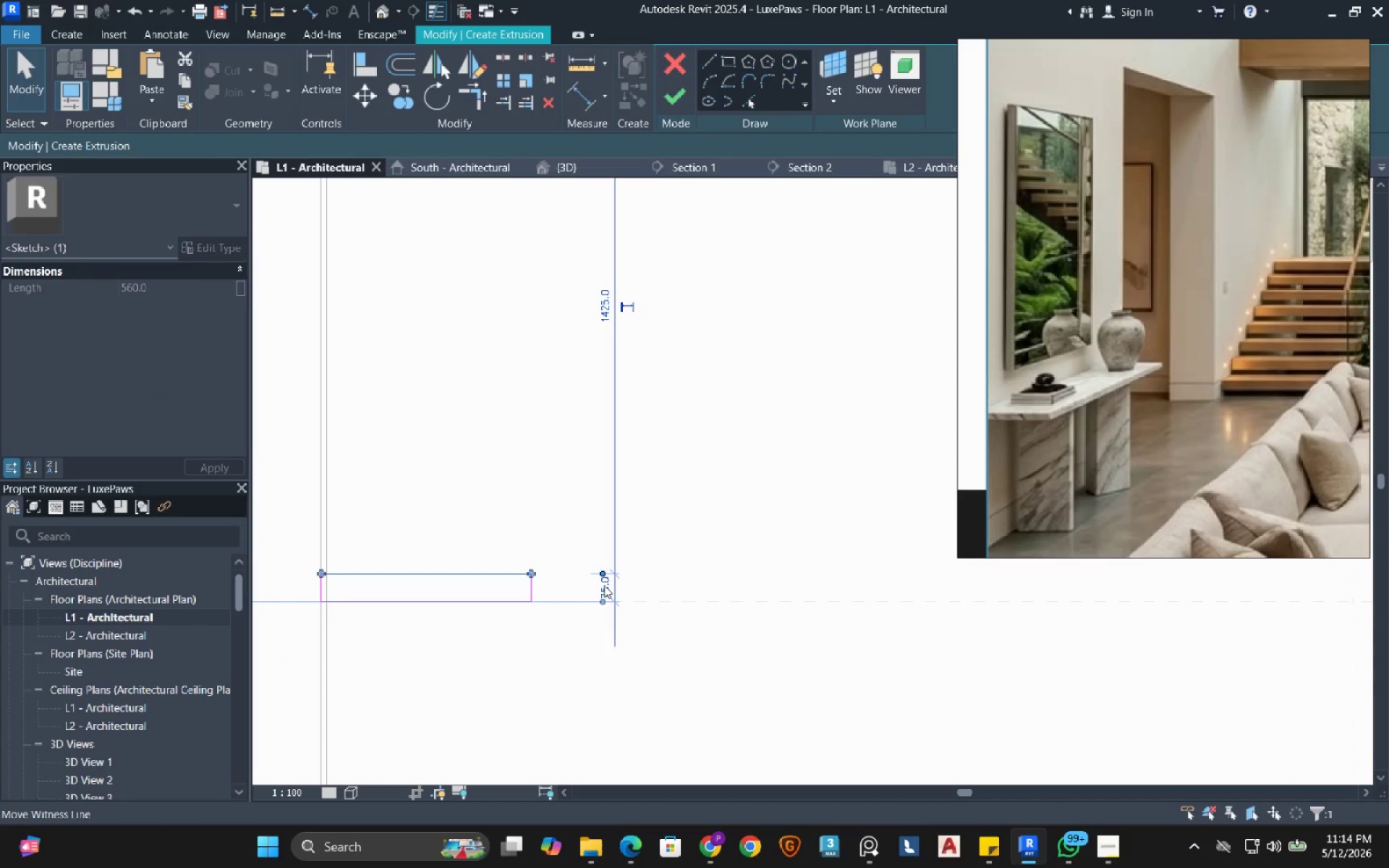 
key(NumpadEnter)
 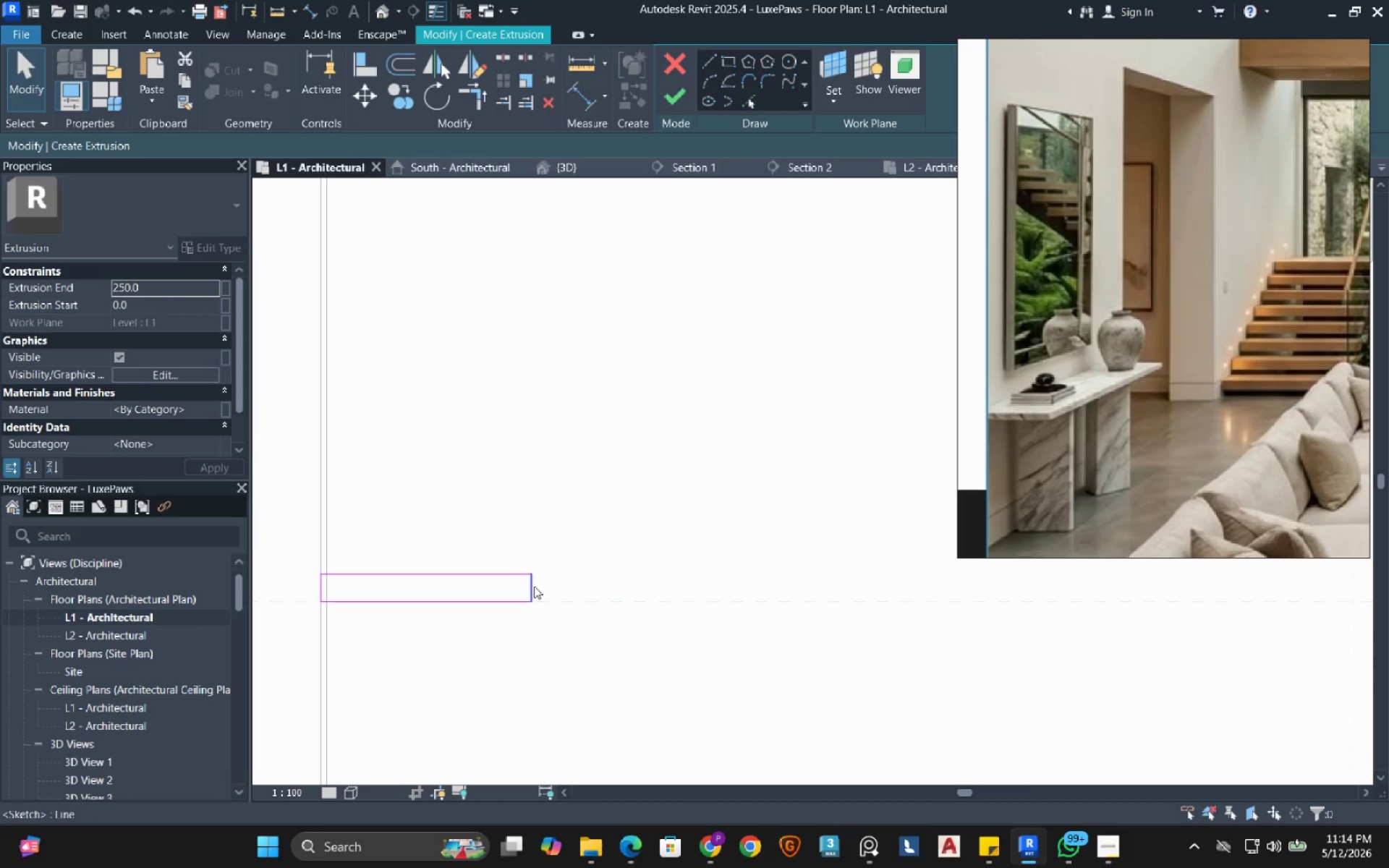 
double_click([534, 586])
 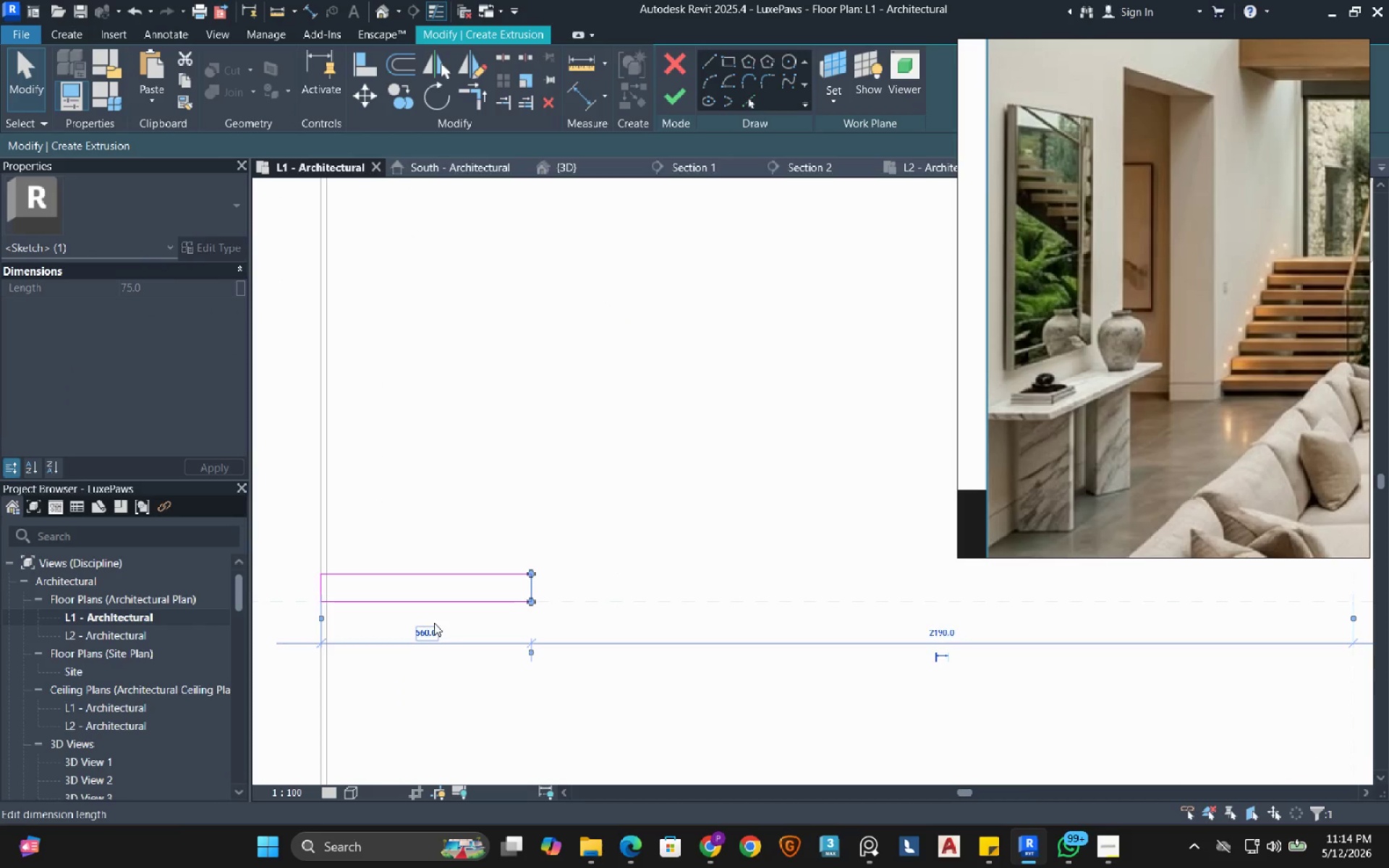 
left_click([434, 623])
 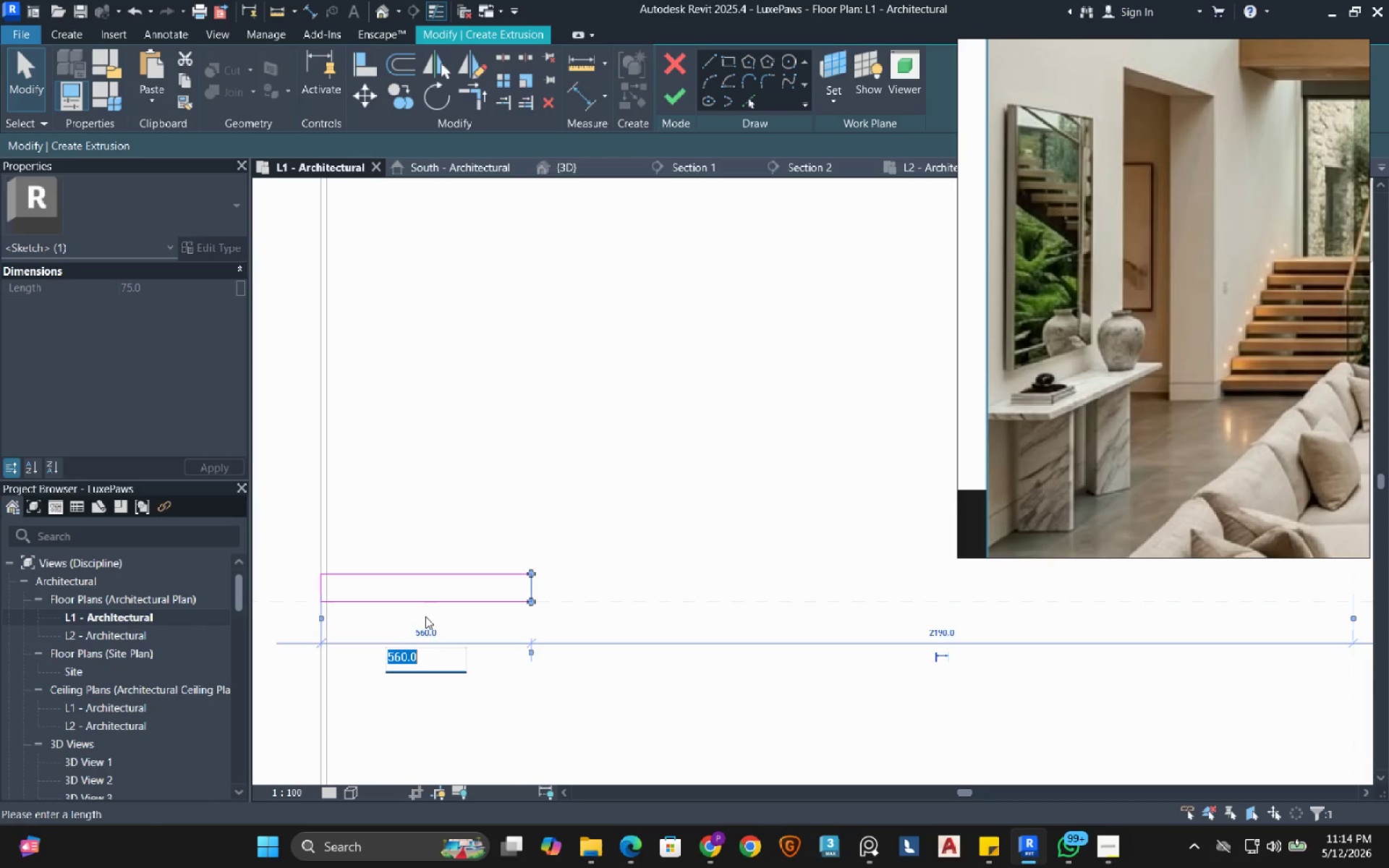 
wait(16.73)
 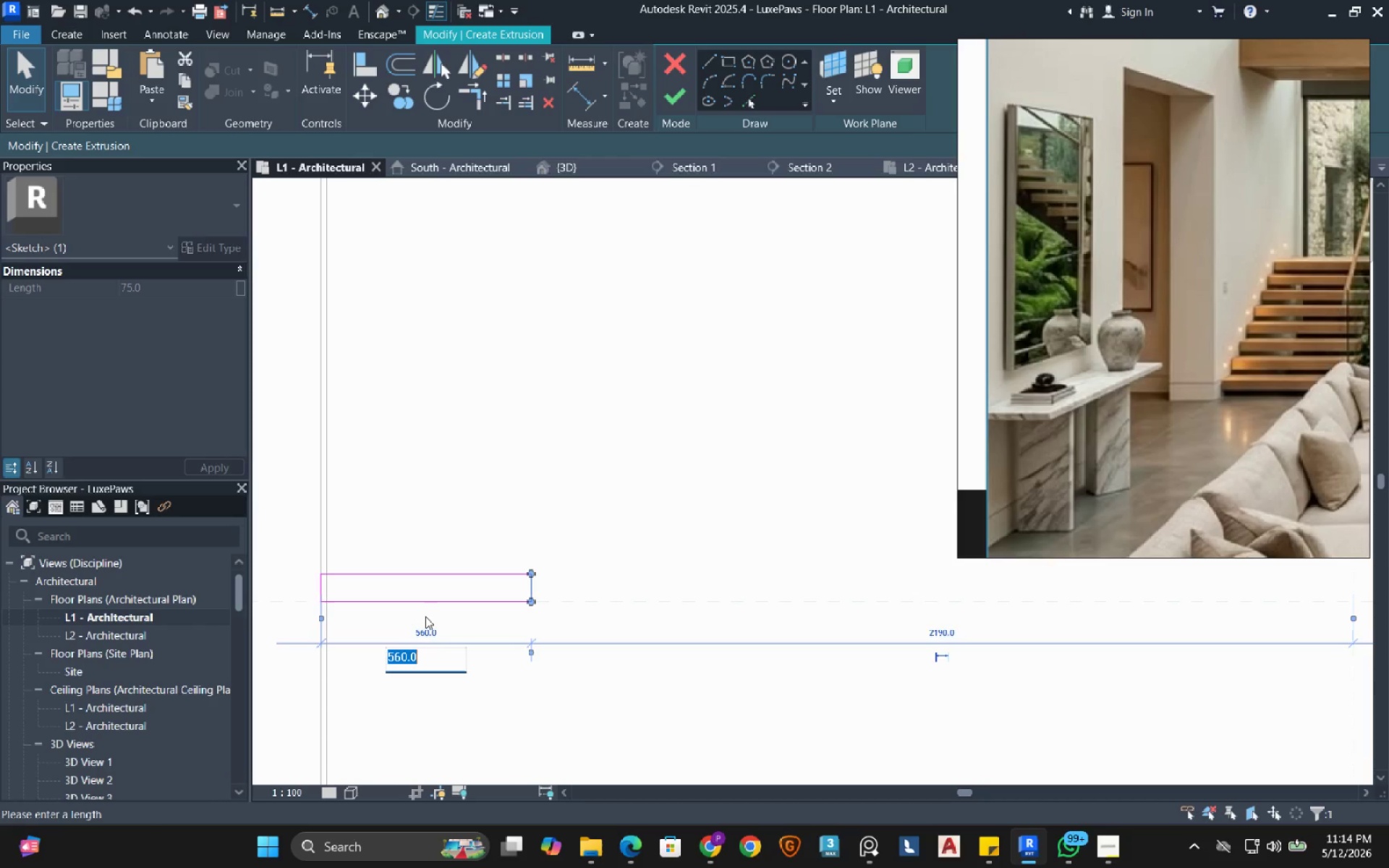 
key(Numpad5)
 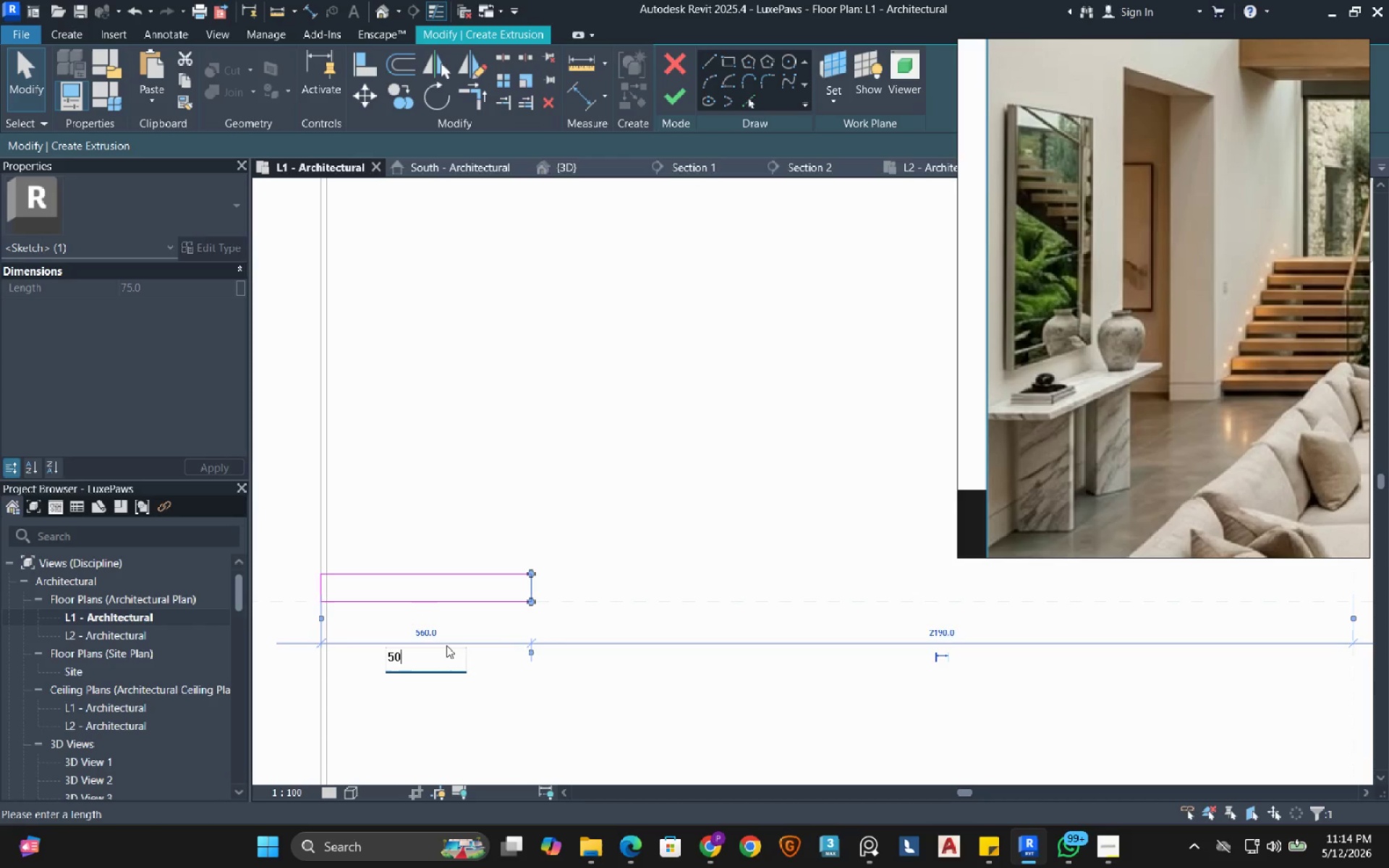 
key(Numpad0)
 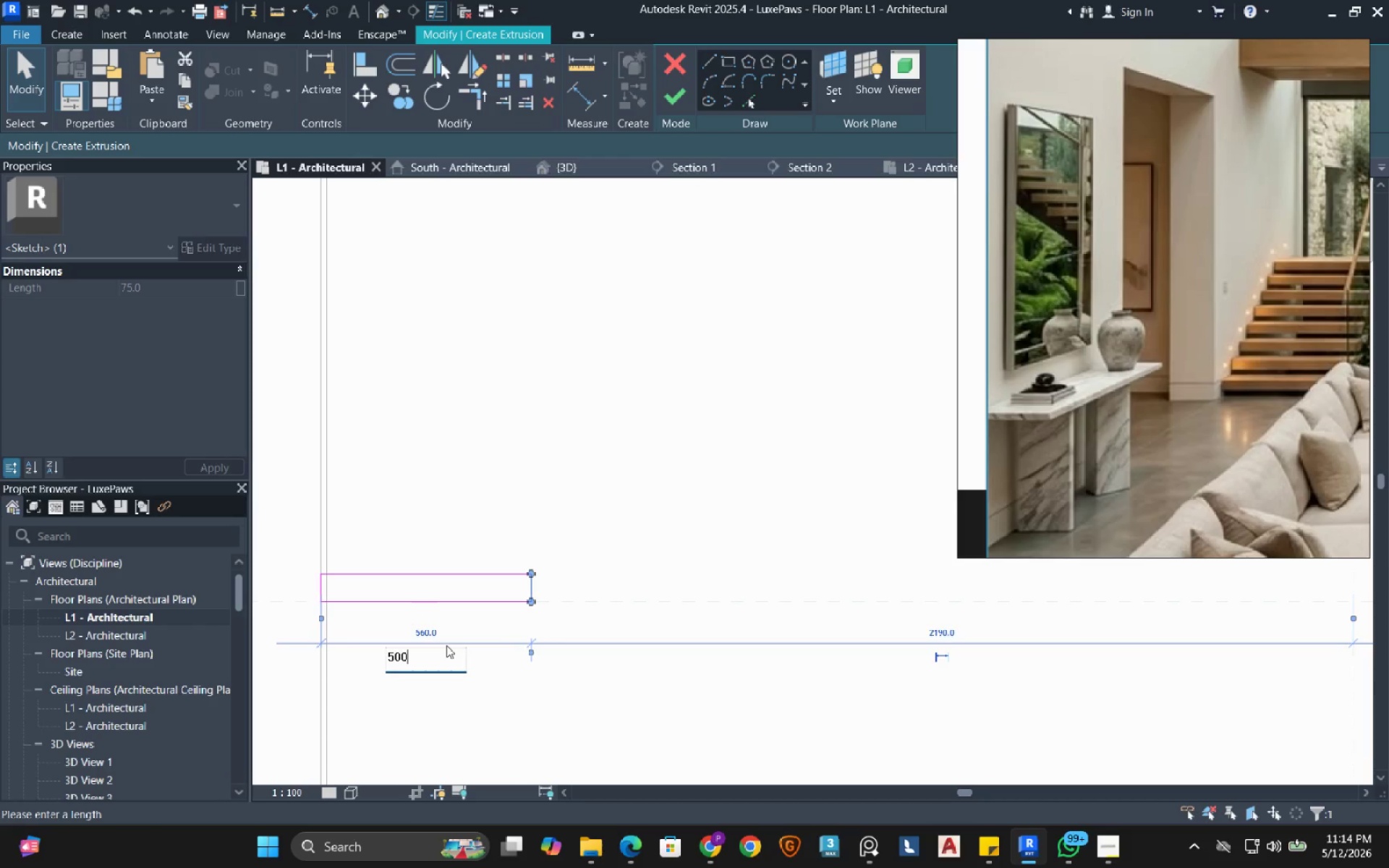 
key(Numpad0)
 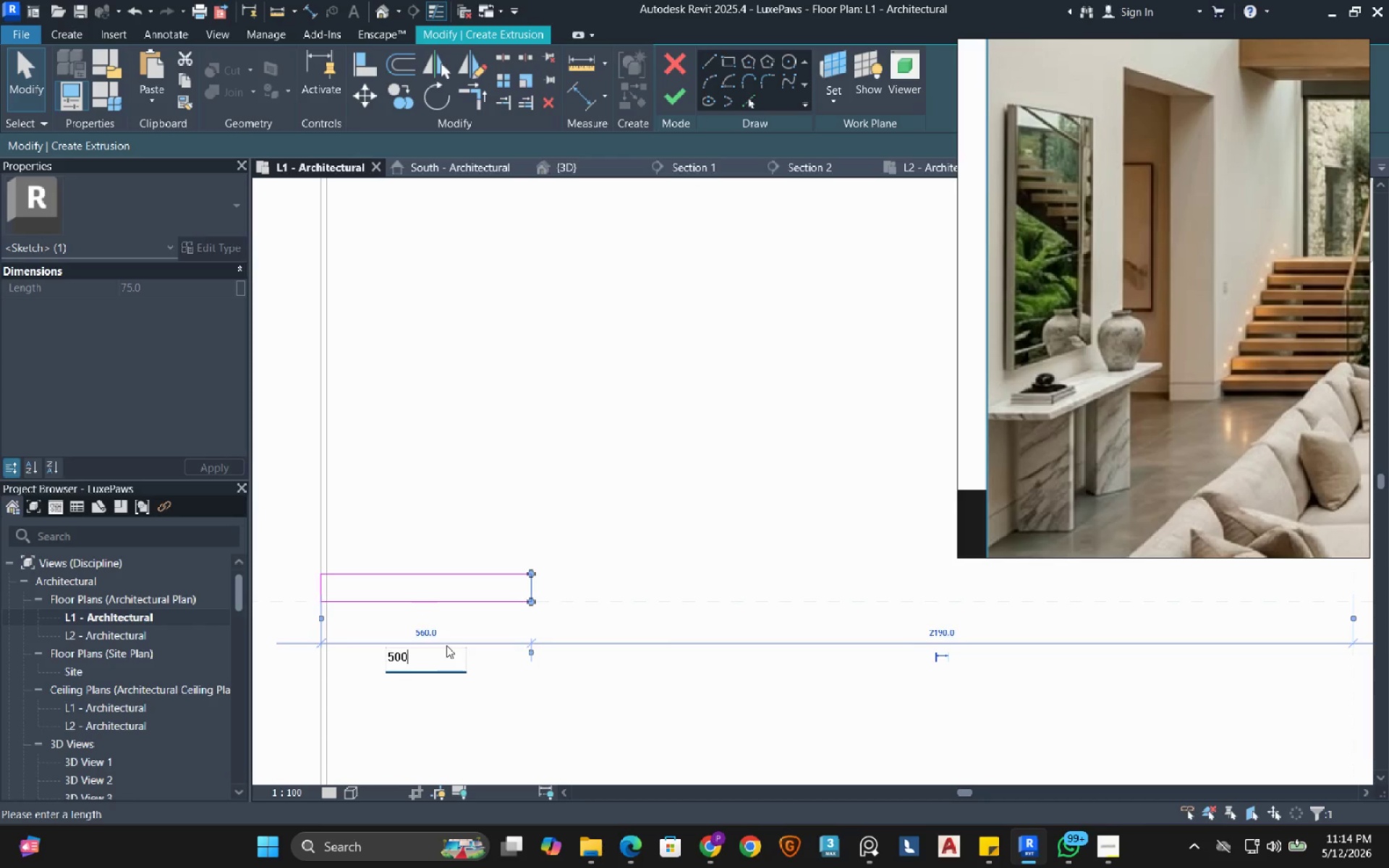 
key(NumpadEnter)
 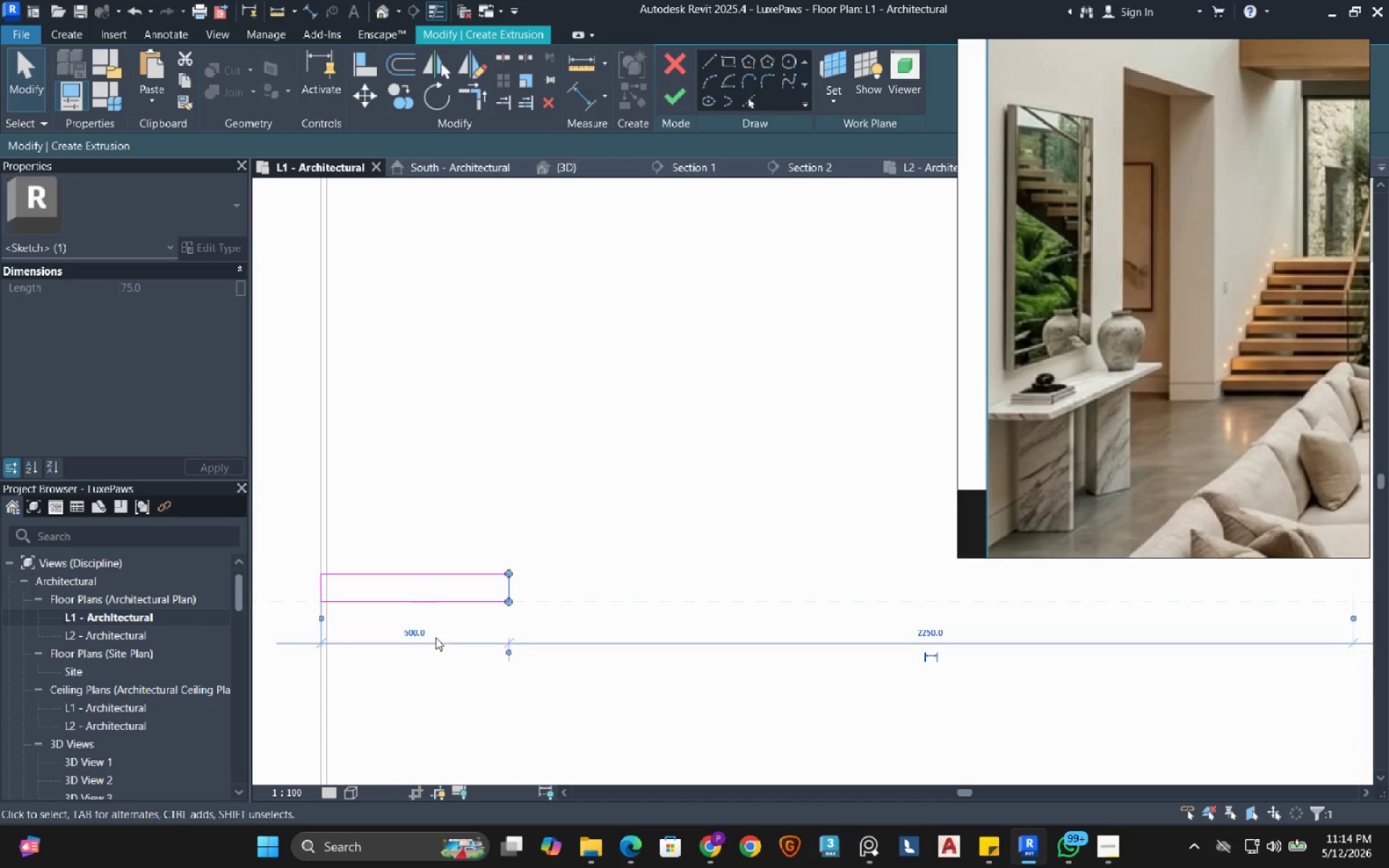 
left_click([427, 633])
 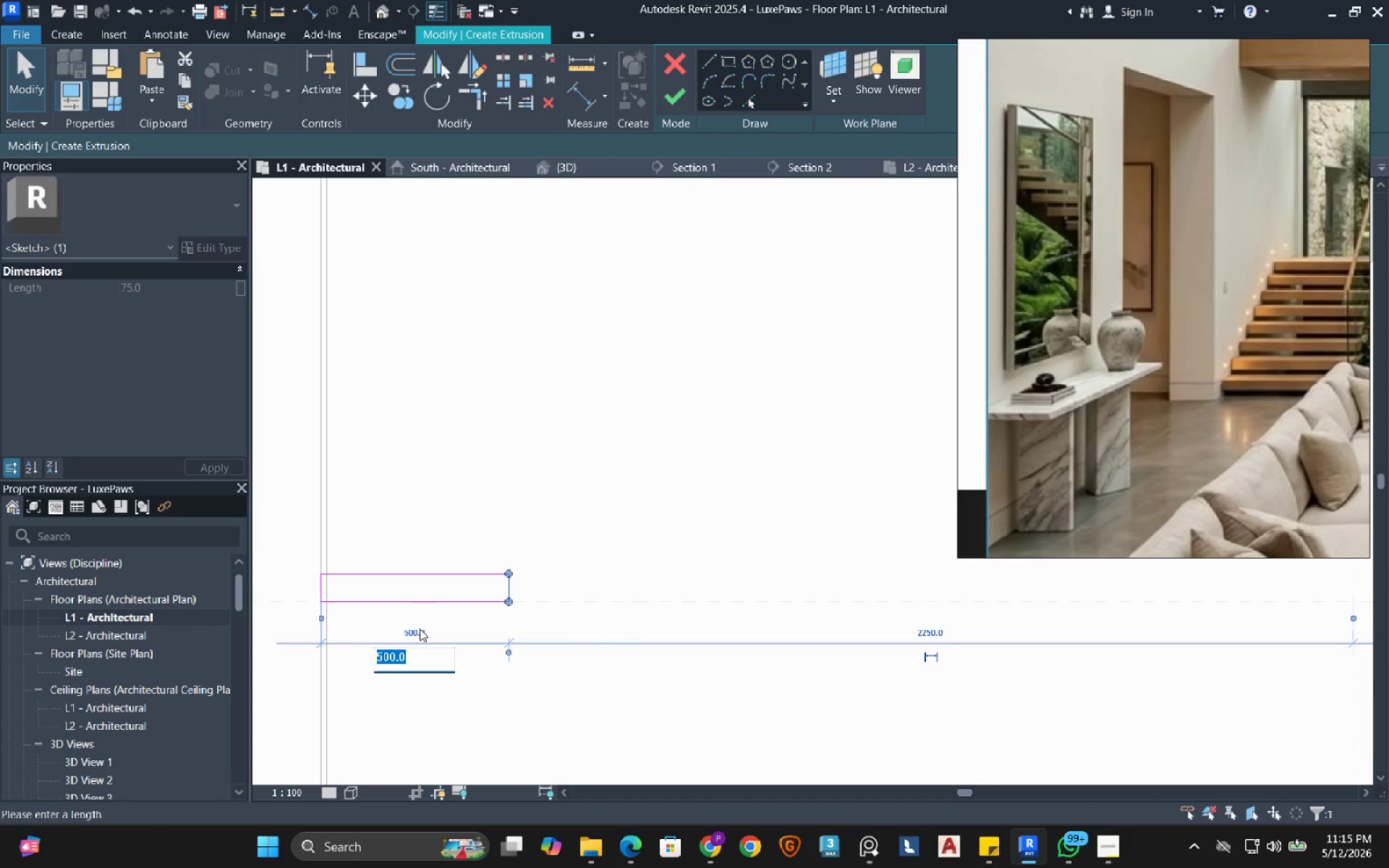 
left_click([424, 618])
 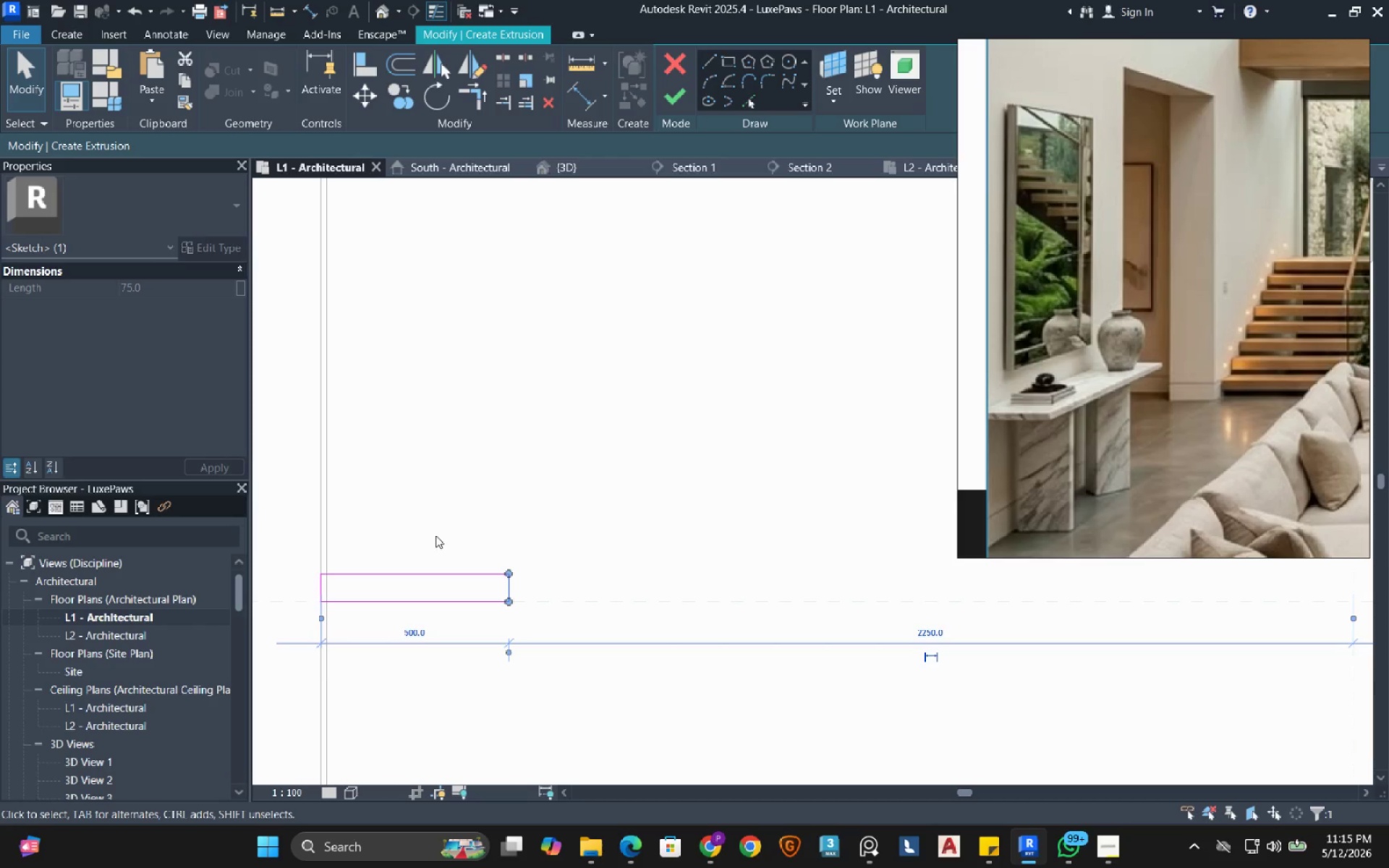 
scroll: coordinate [436, 539], scroll_direction: down, amount: 4.0
 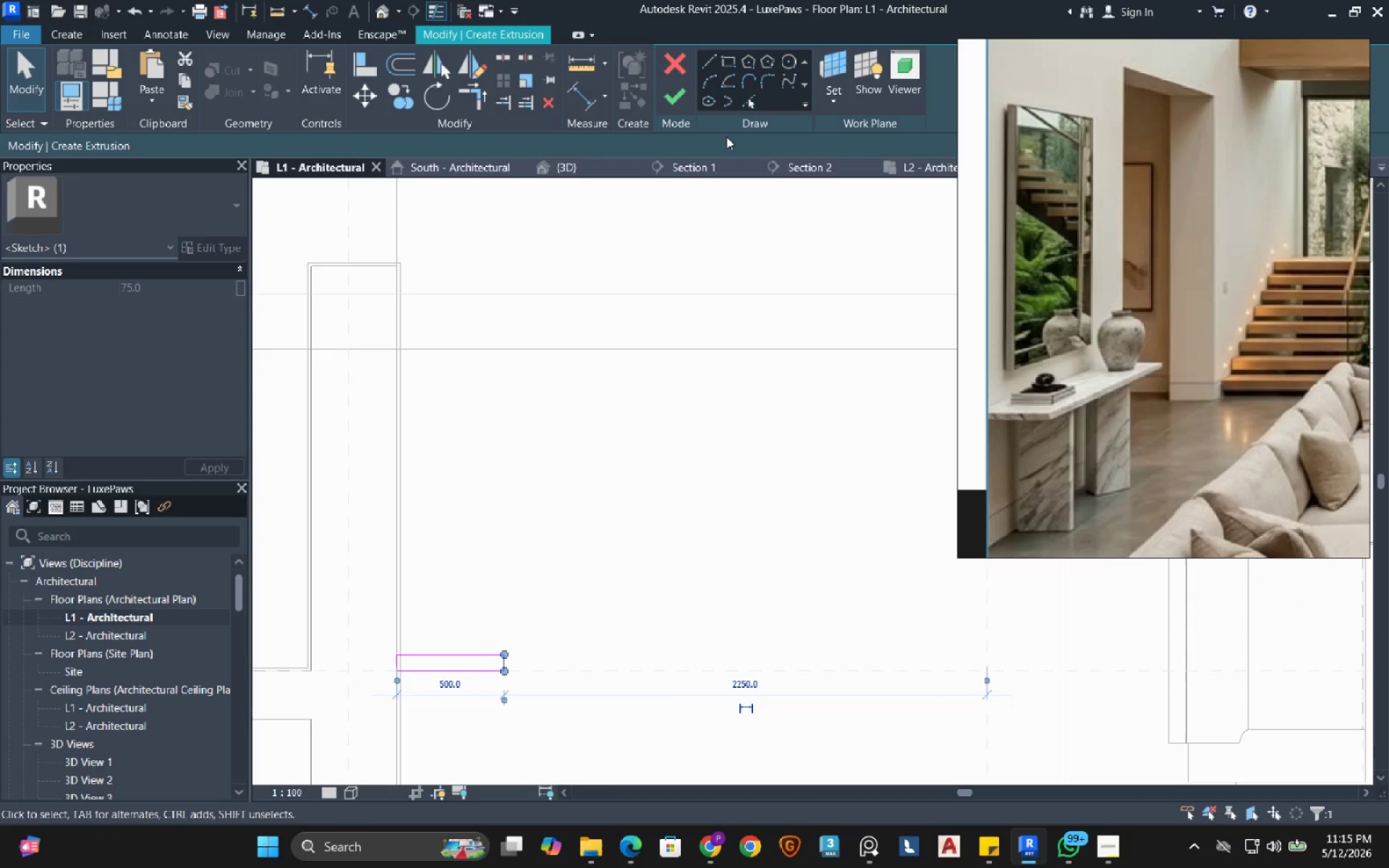 
left_click([681, 97])
 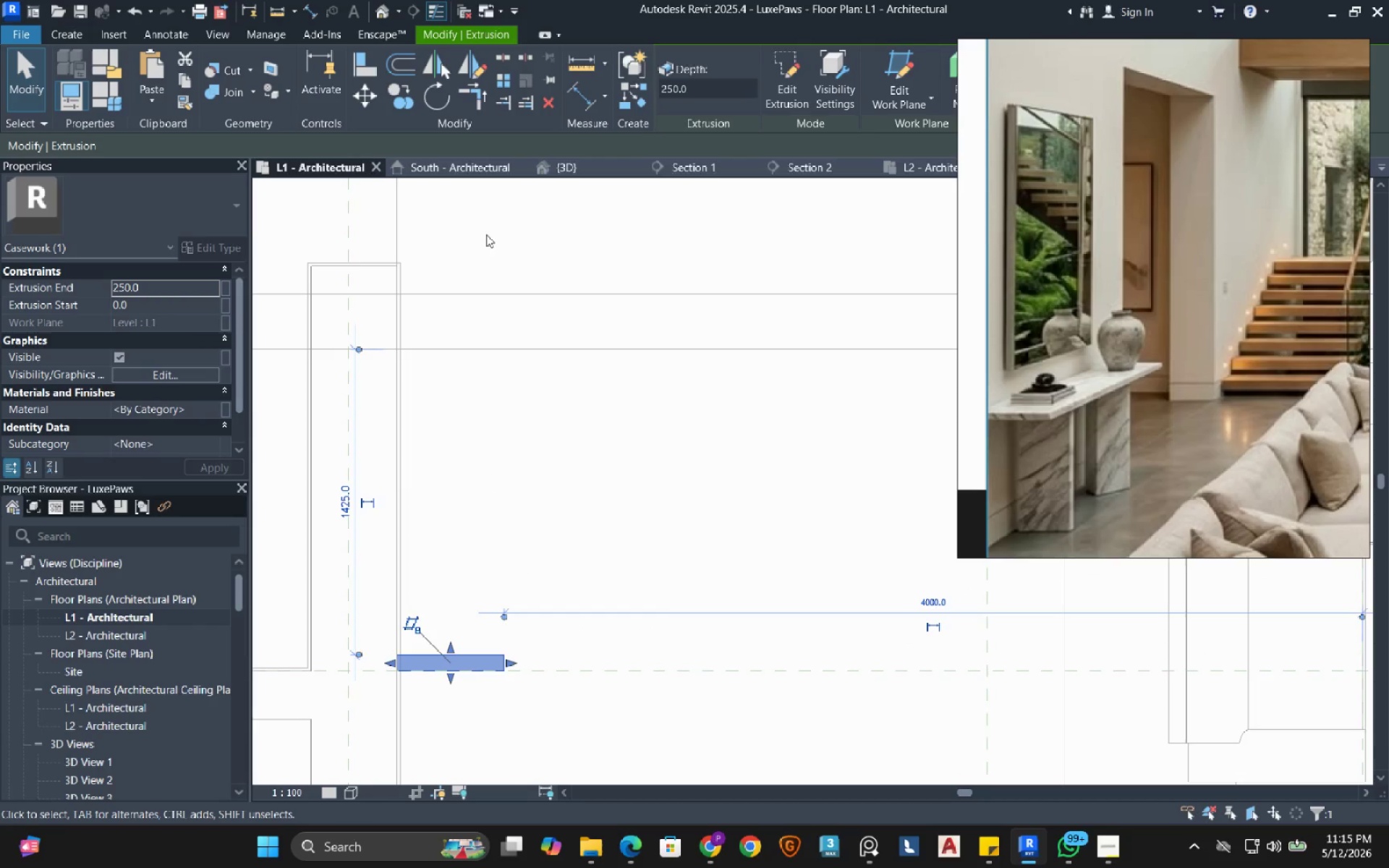 
left_click([405, 95])
 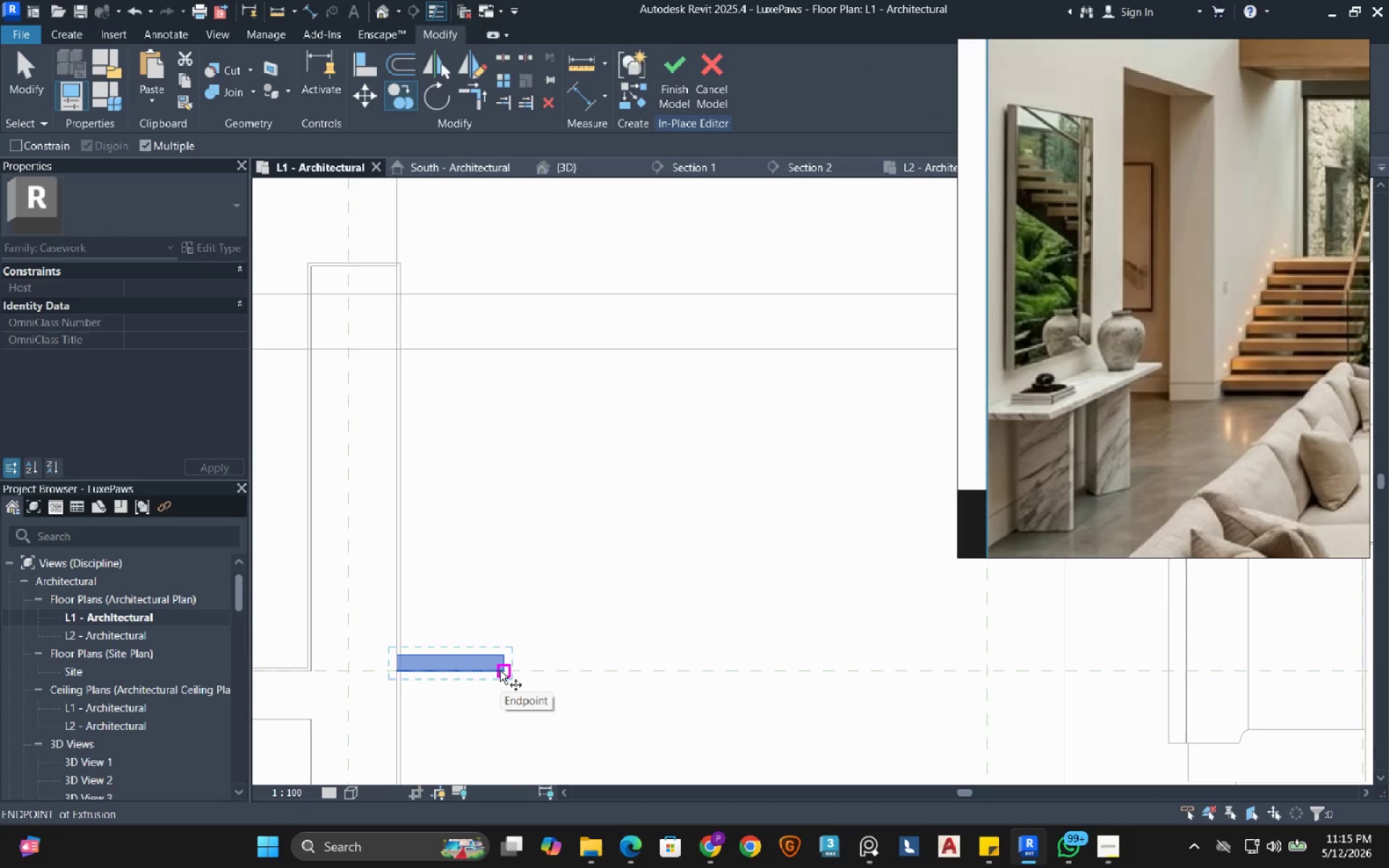 
left_click([500, 671])
 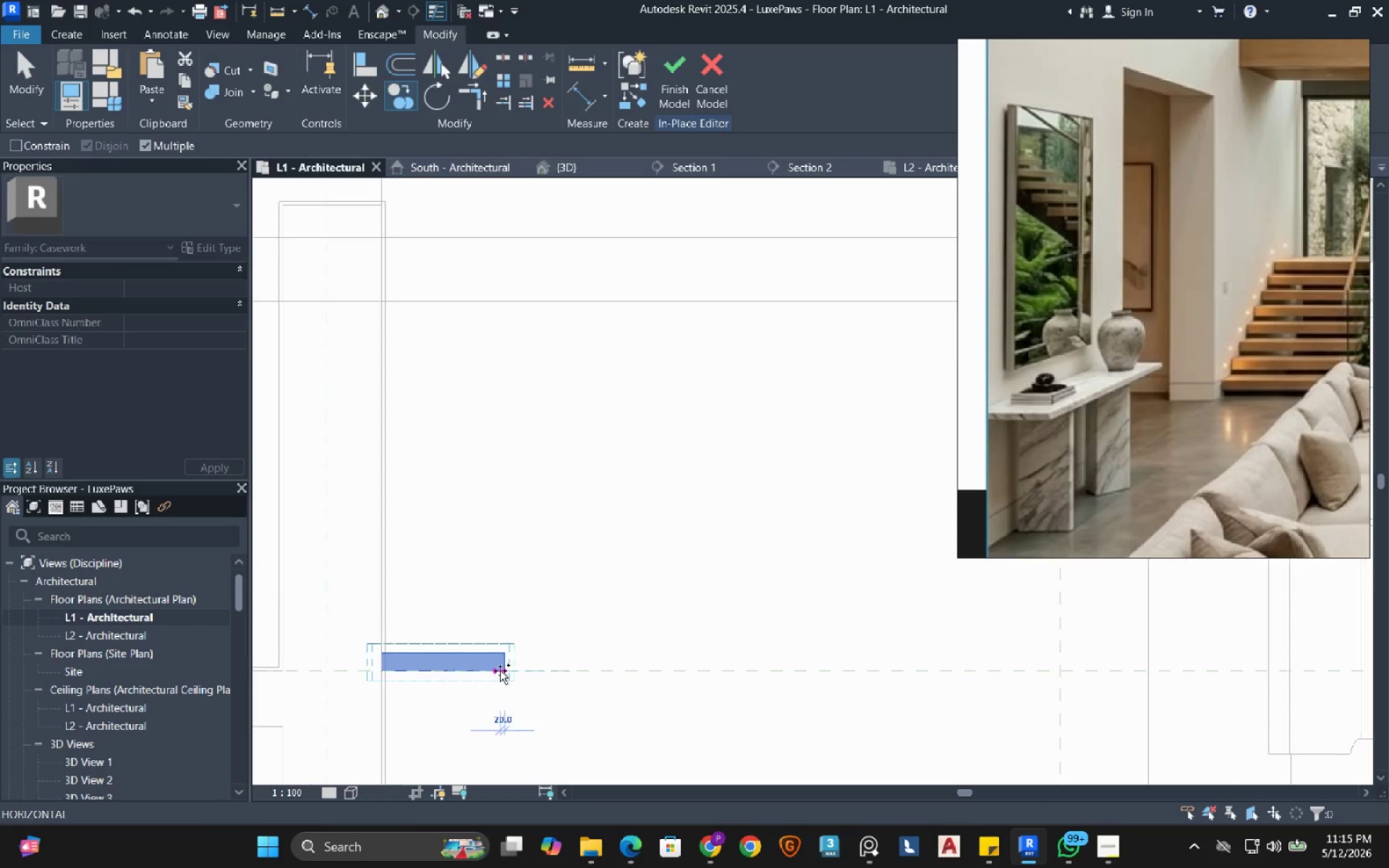 
scroll: coordinate [500, 671], scroll_direction: up, amount: 2.0
 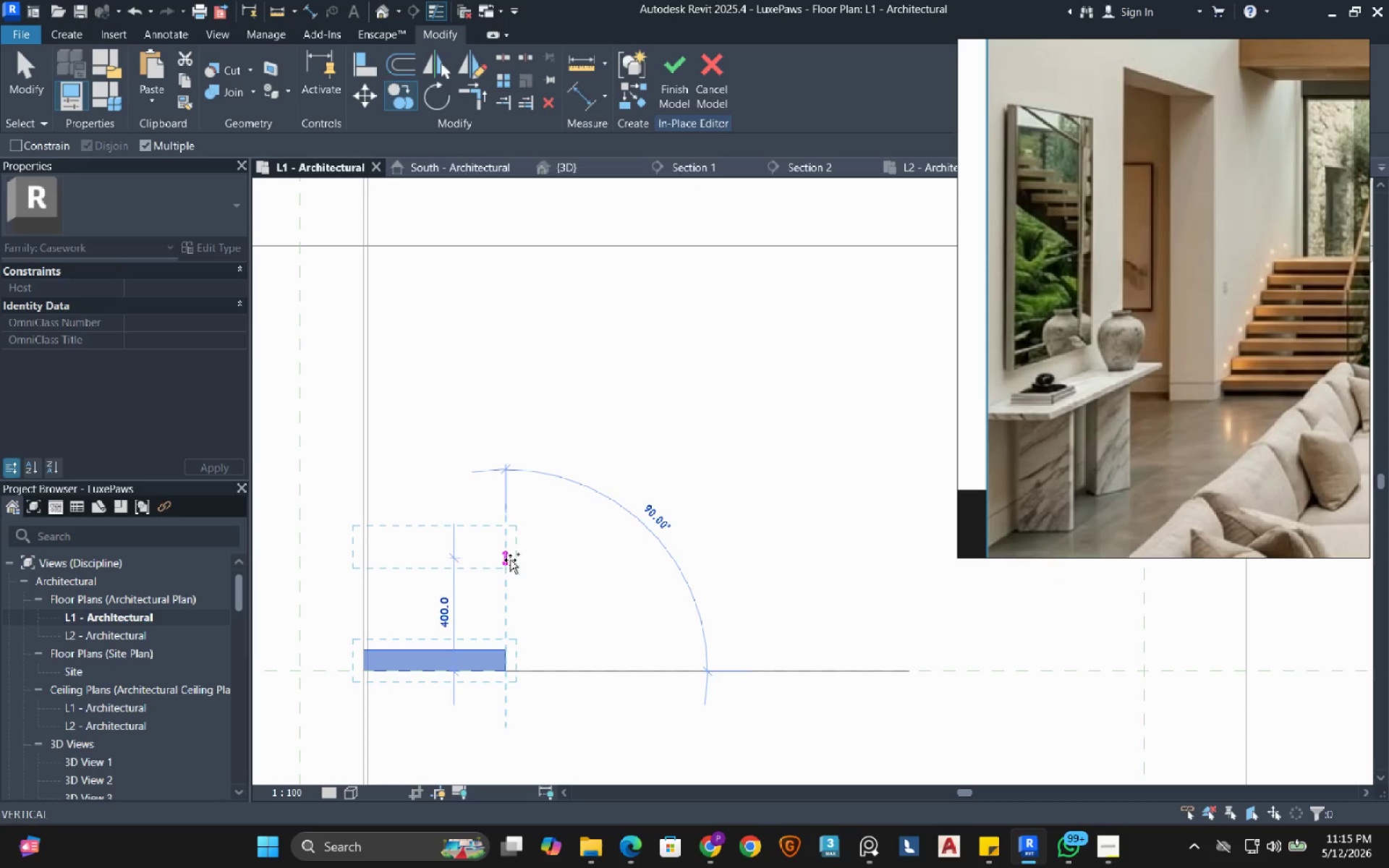 
scroll: coordinate [510, 559], scroll_direction: down, amount: 3.0
 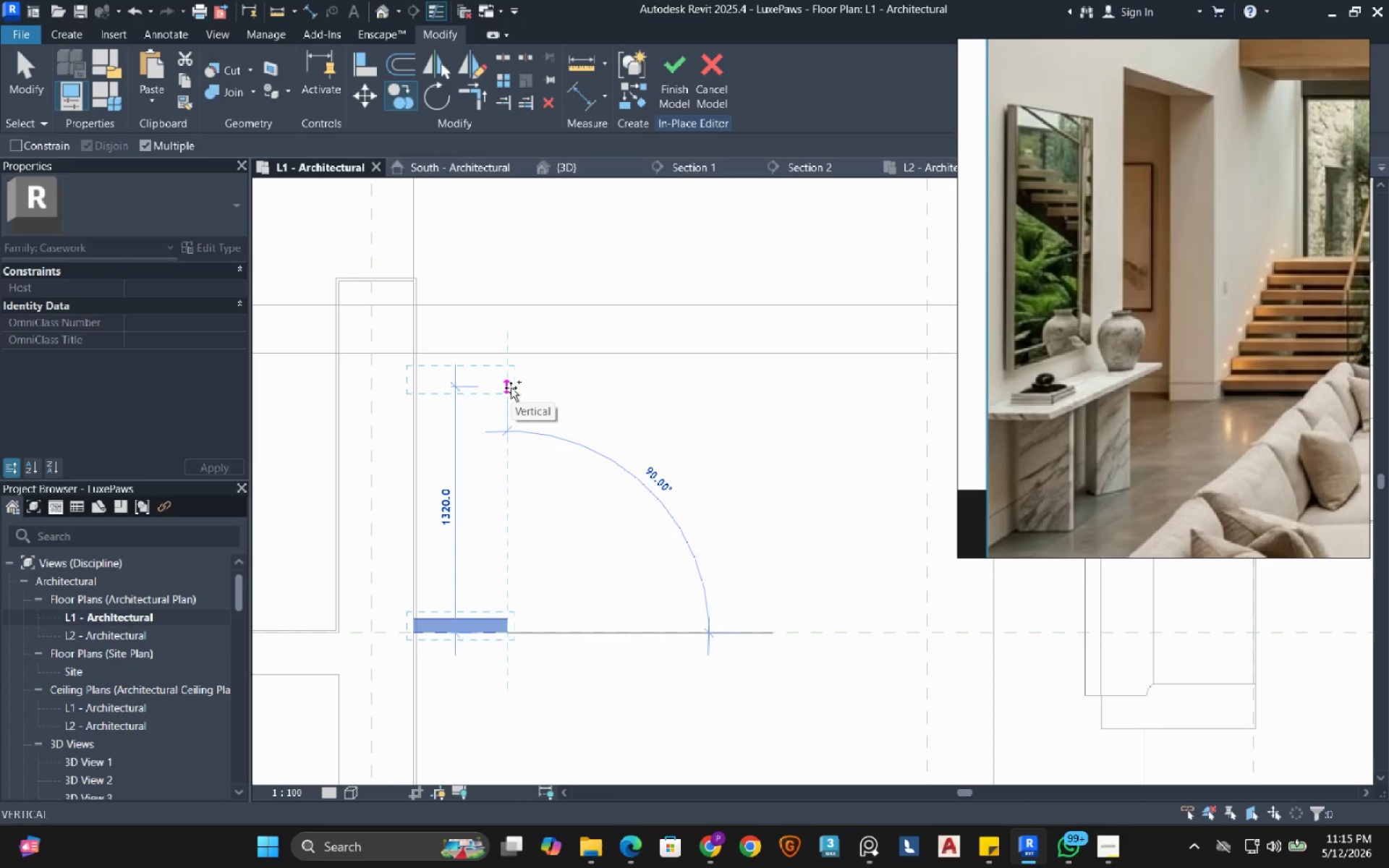 
wait(5.66)
 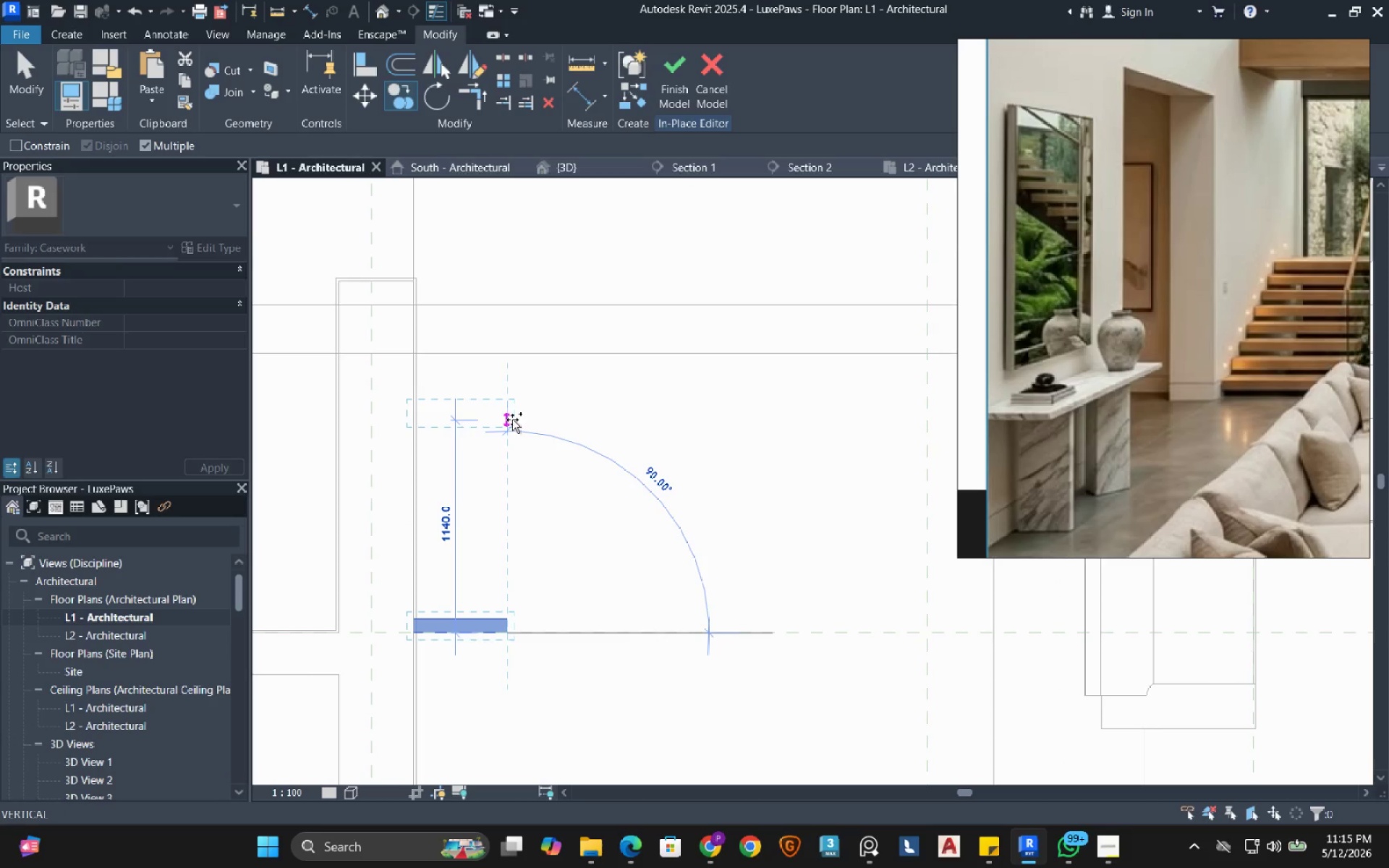 
left_click([511, 391])
 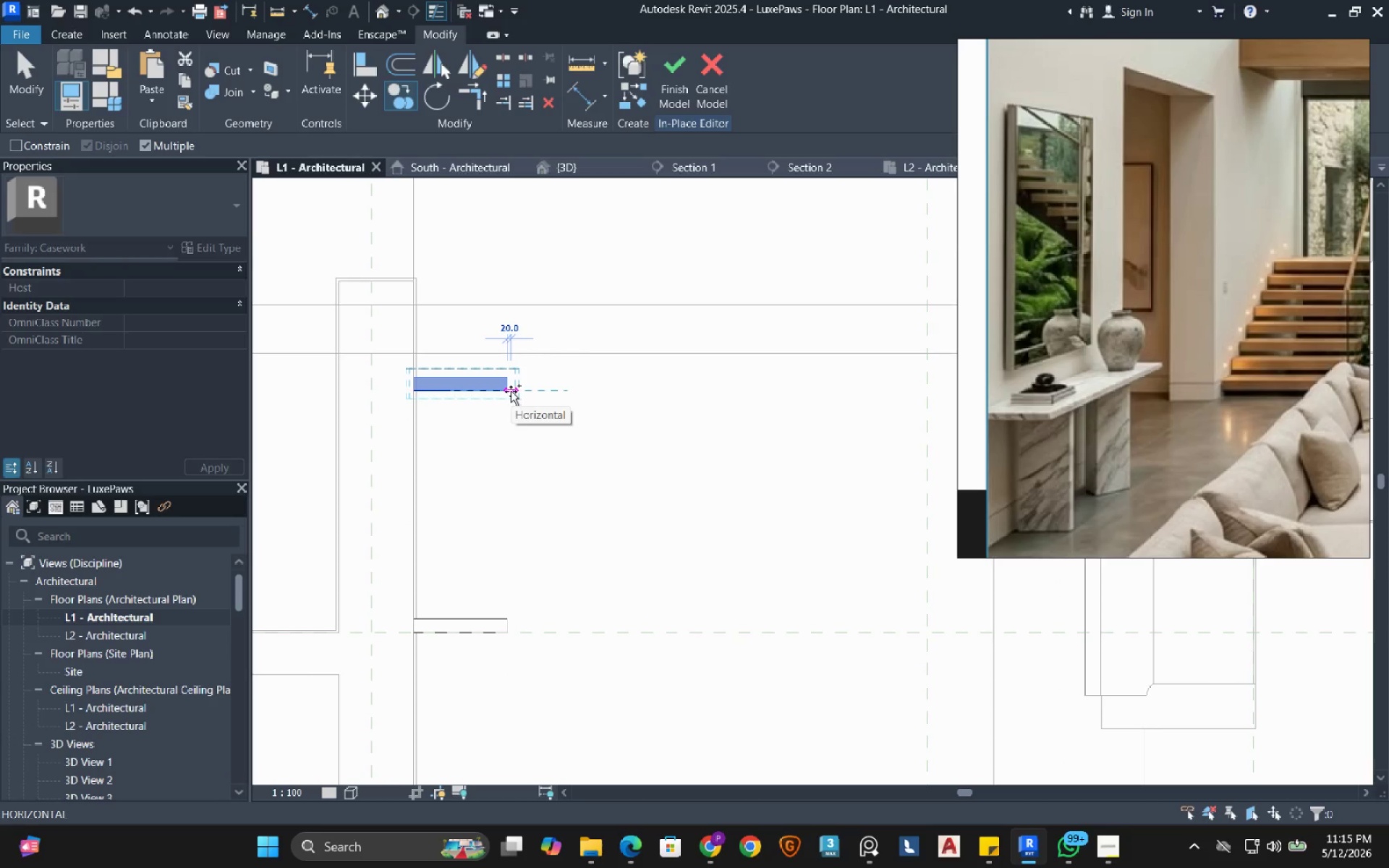 
key(Escape)
 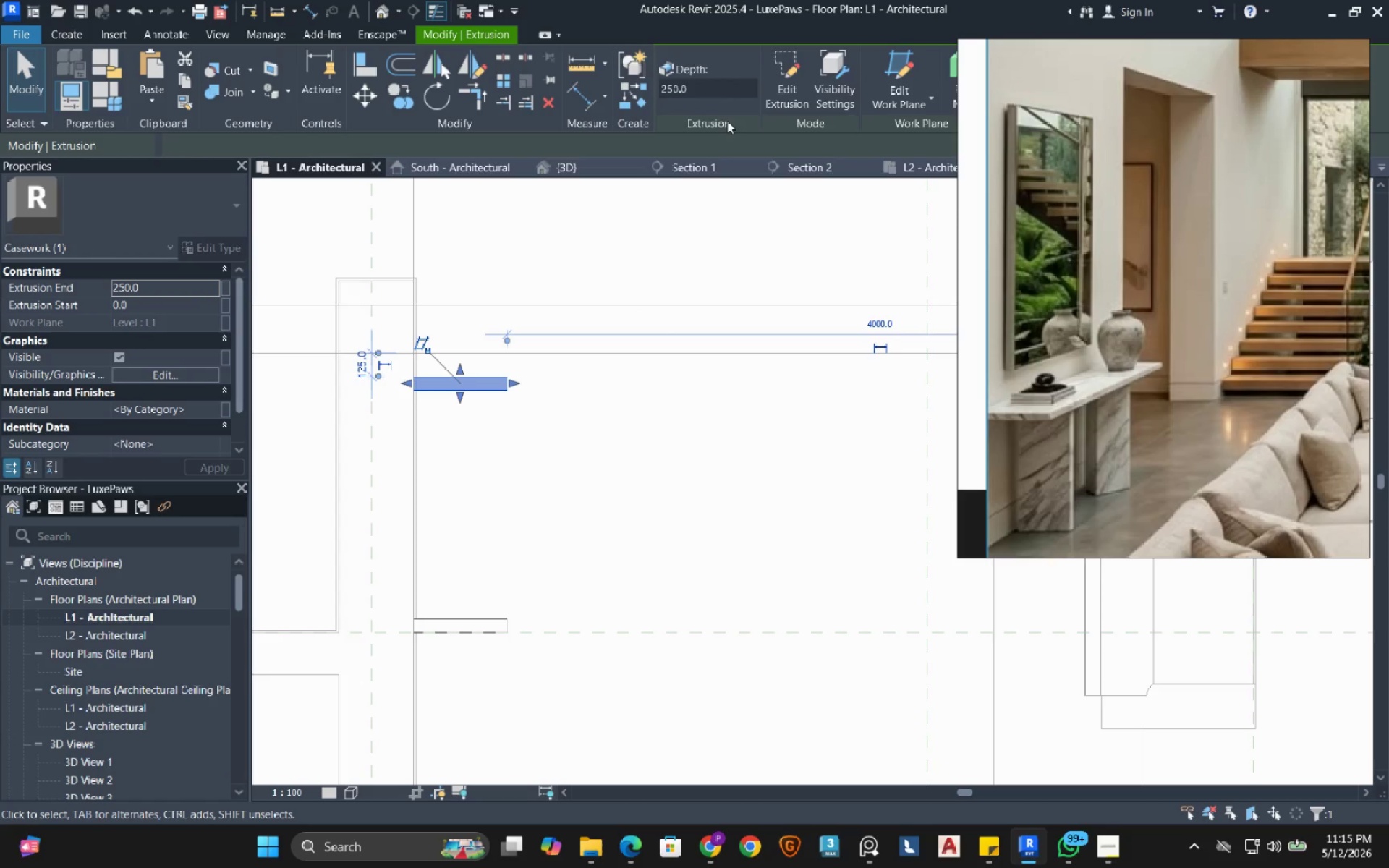 
left_click([781, 78])
 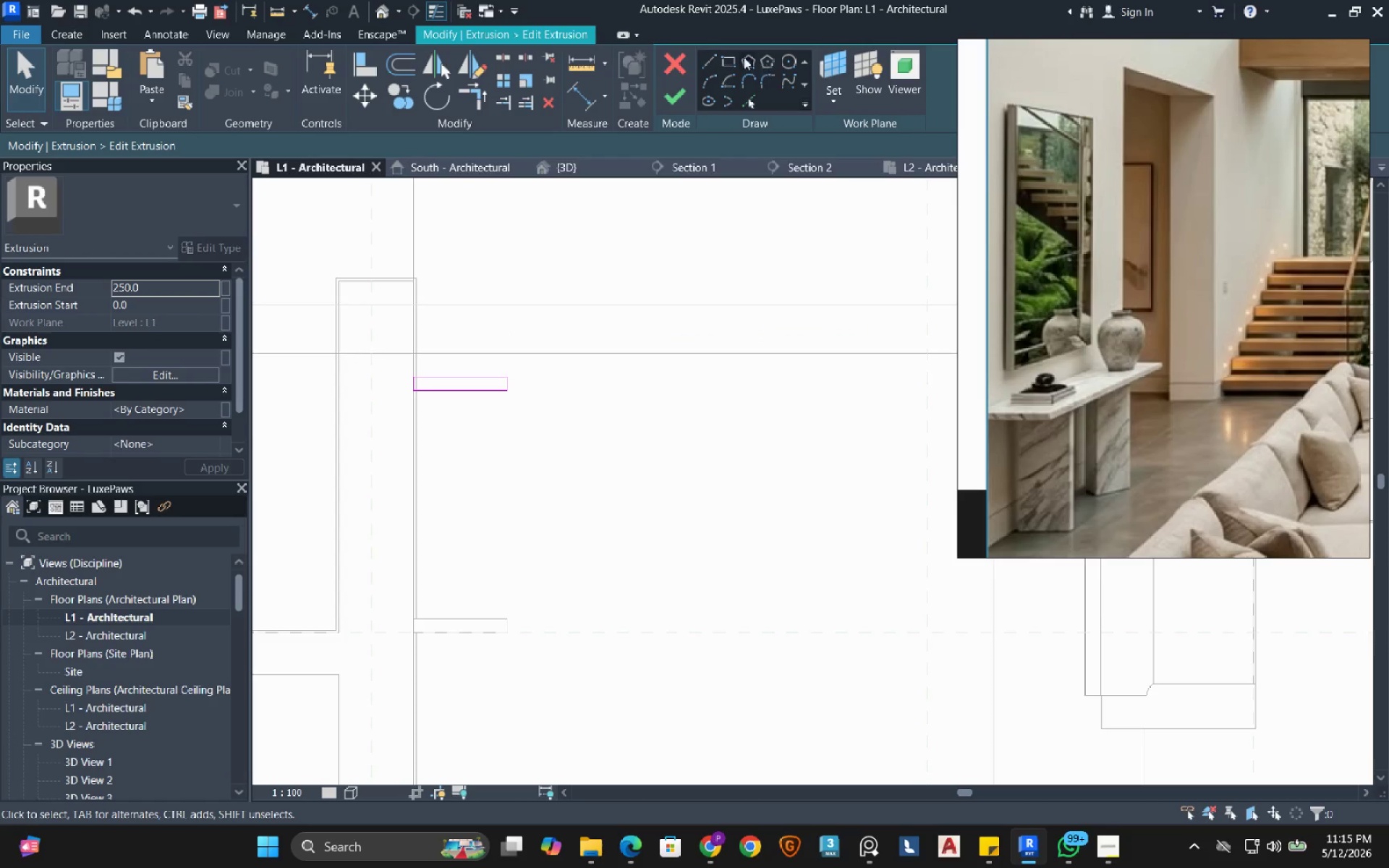 
left_click([707, 63])
 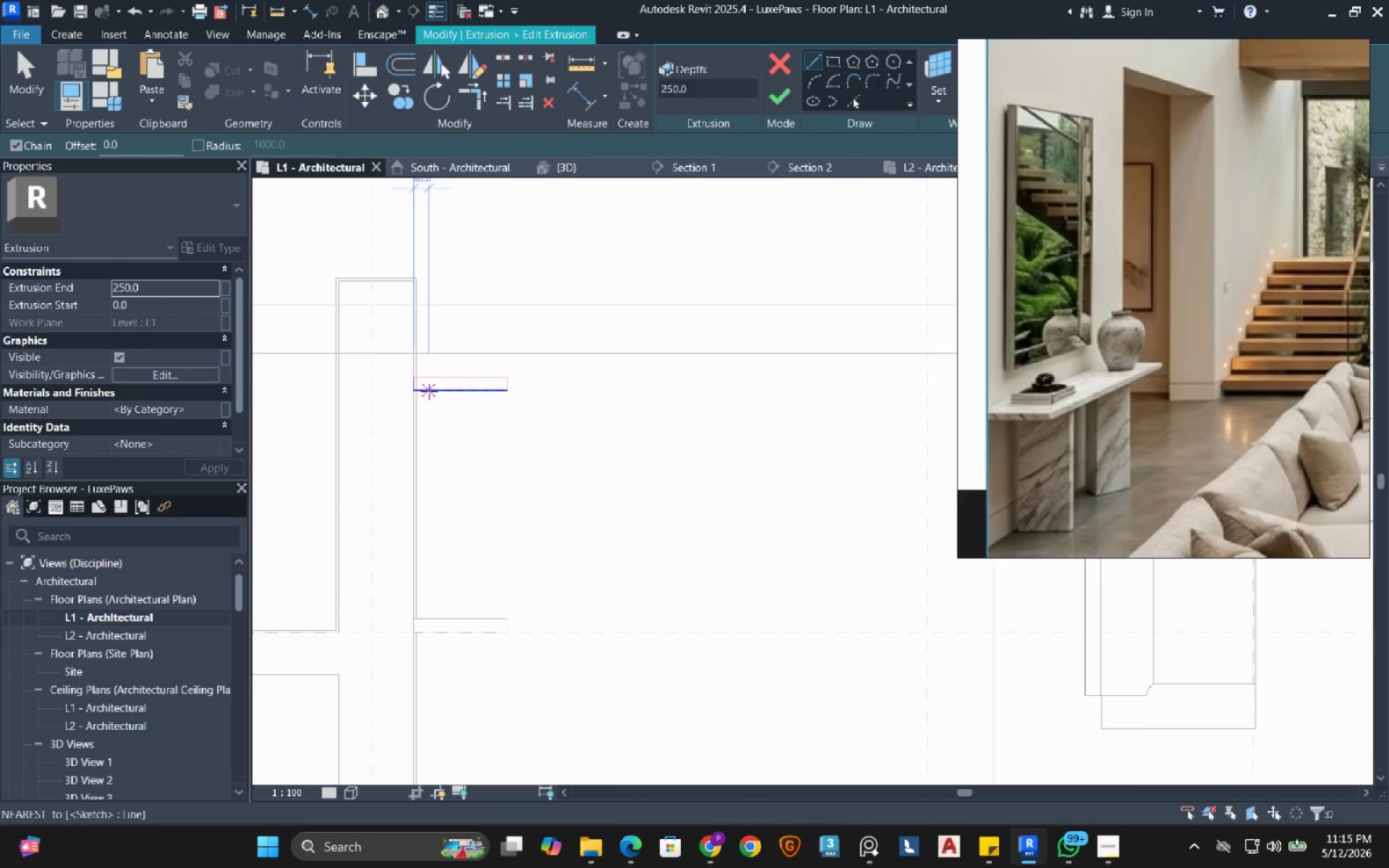 
scroll: coordinate [431, 419], scroll_direction: up, amount: 2.0
 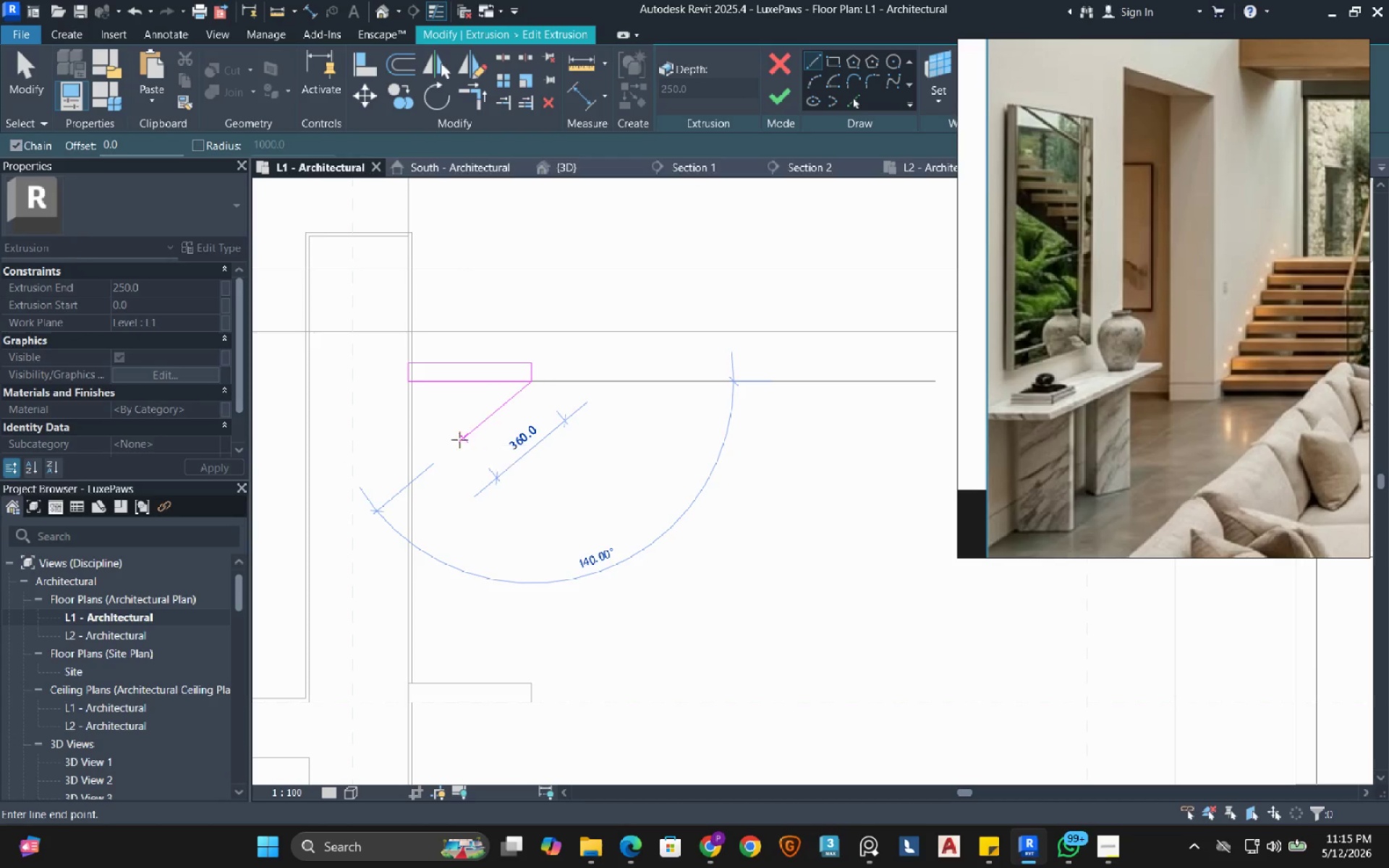 
left_click([459, 440])
 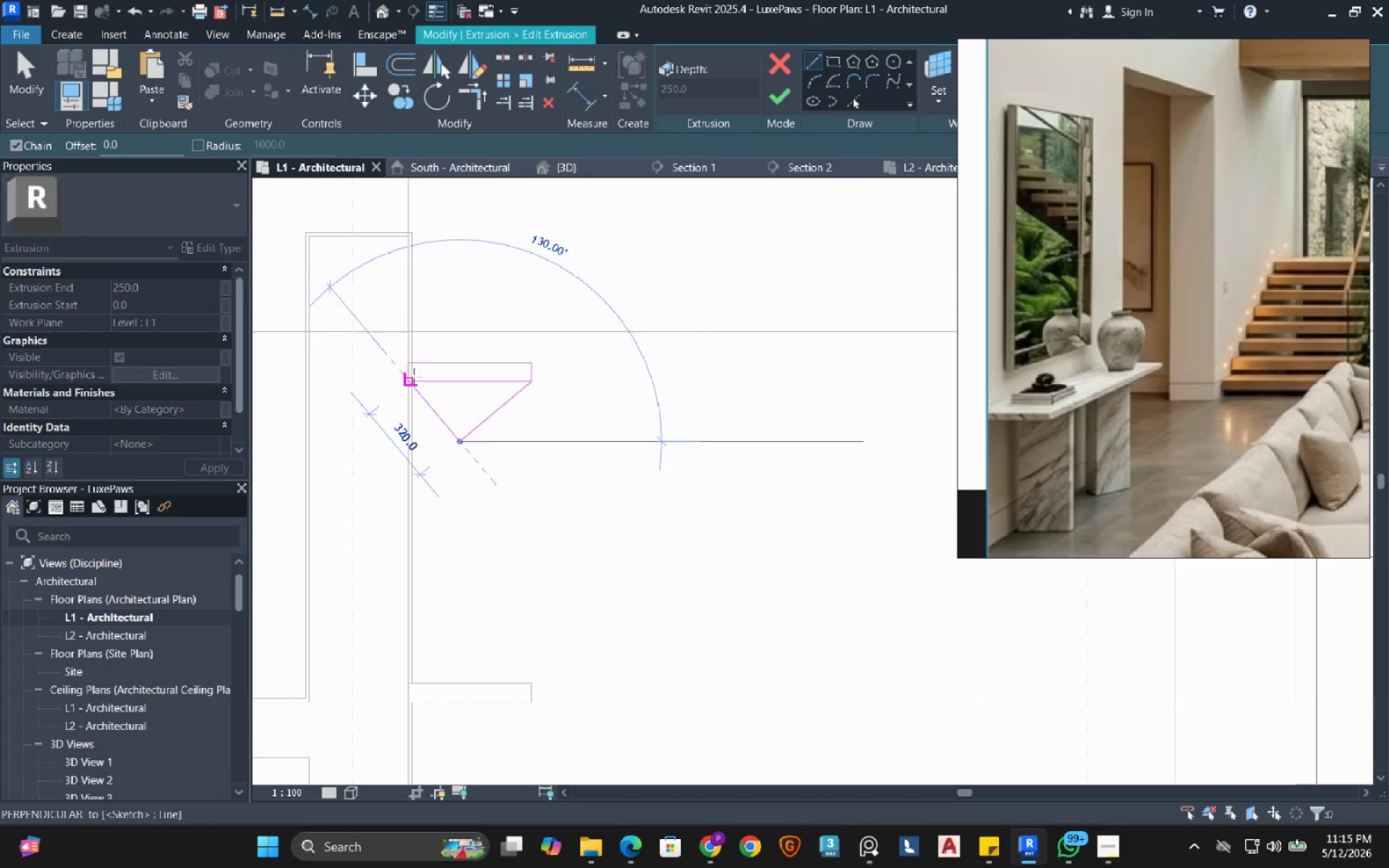 
left_click([414, 376])
 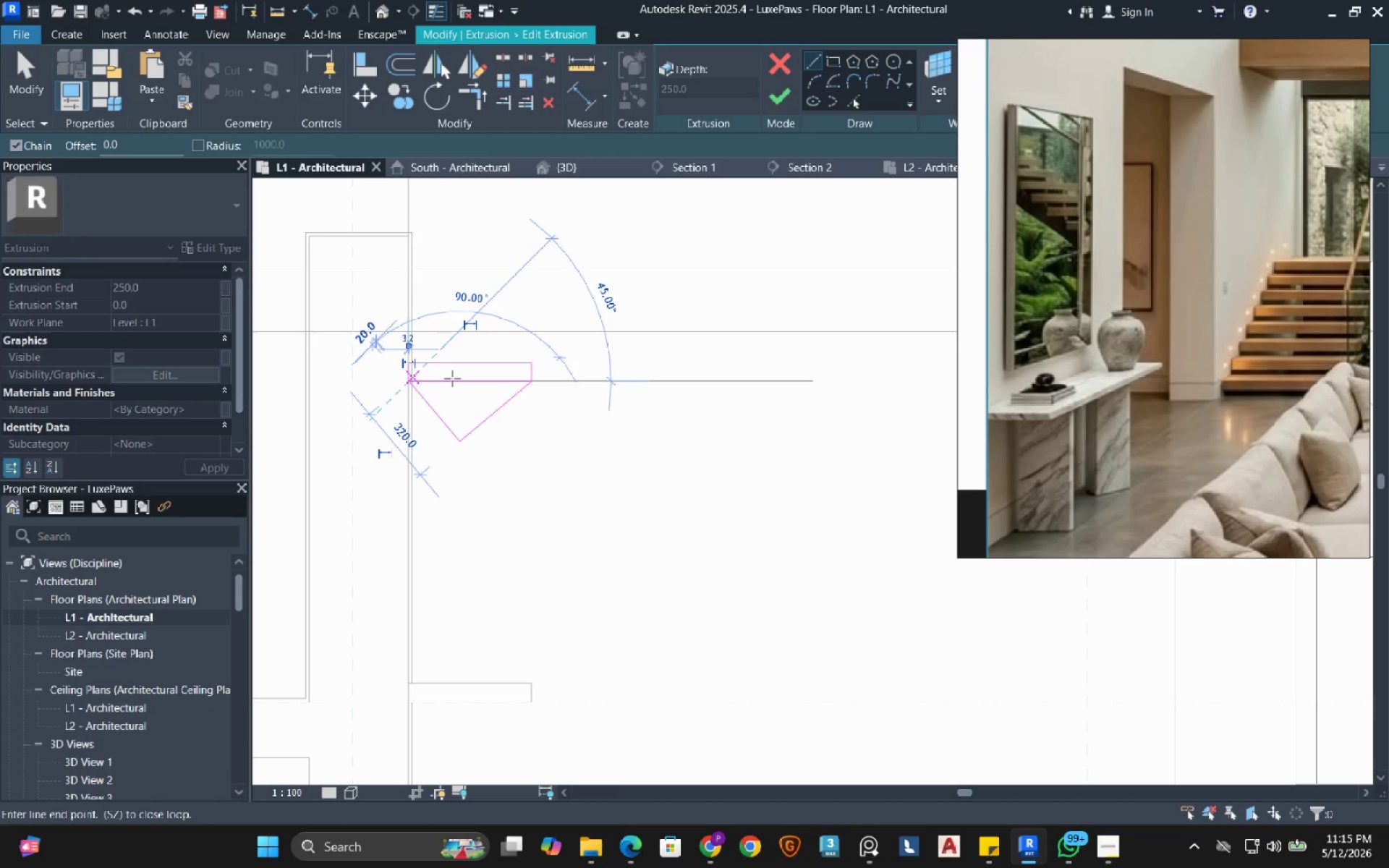 
key(Escape)
 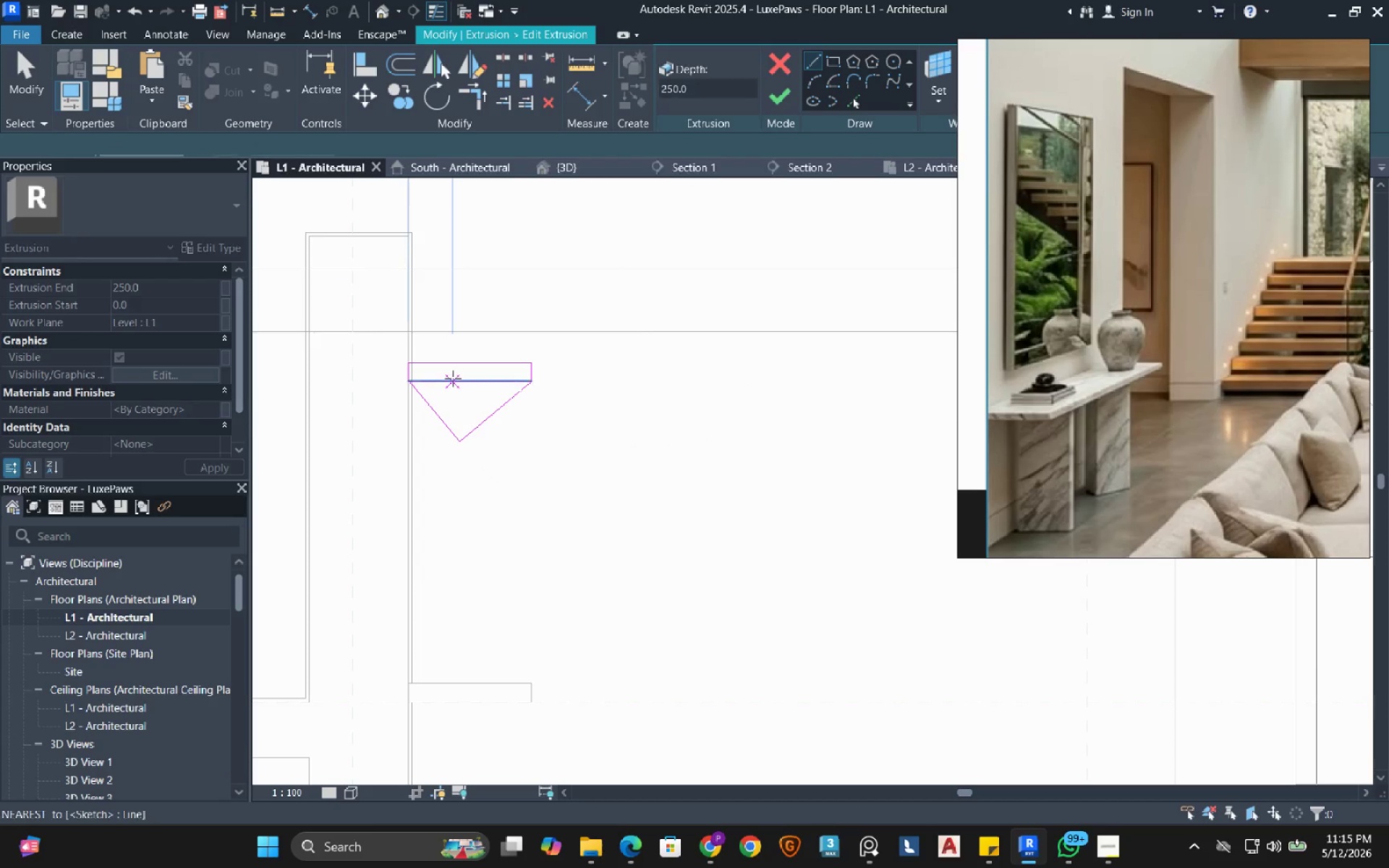 
left_click([453, 378])
 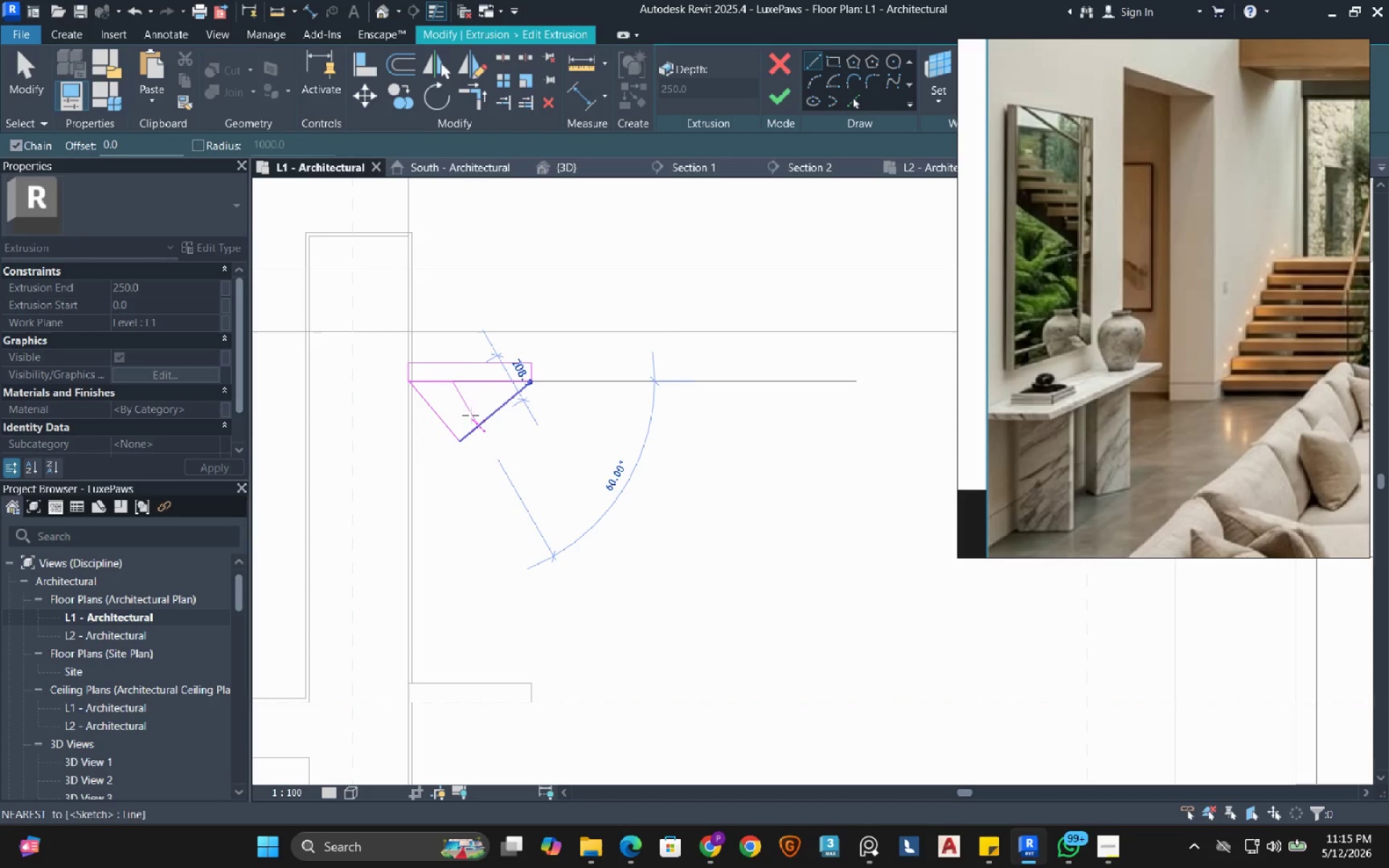 
key(Escape)
 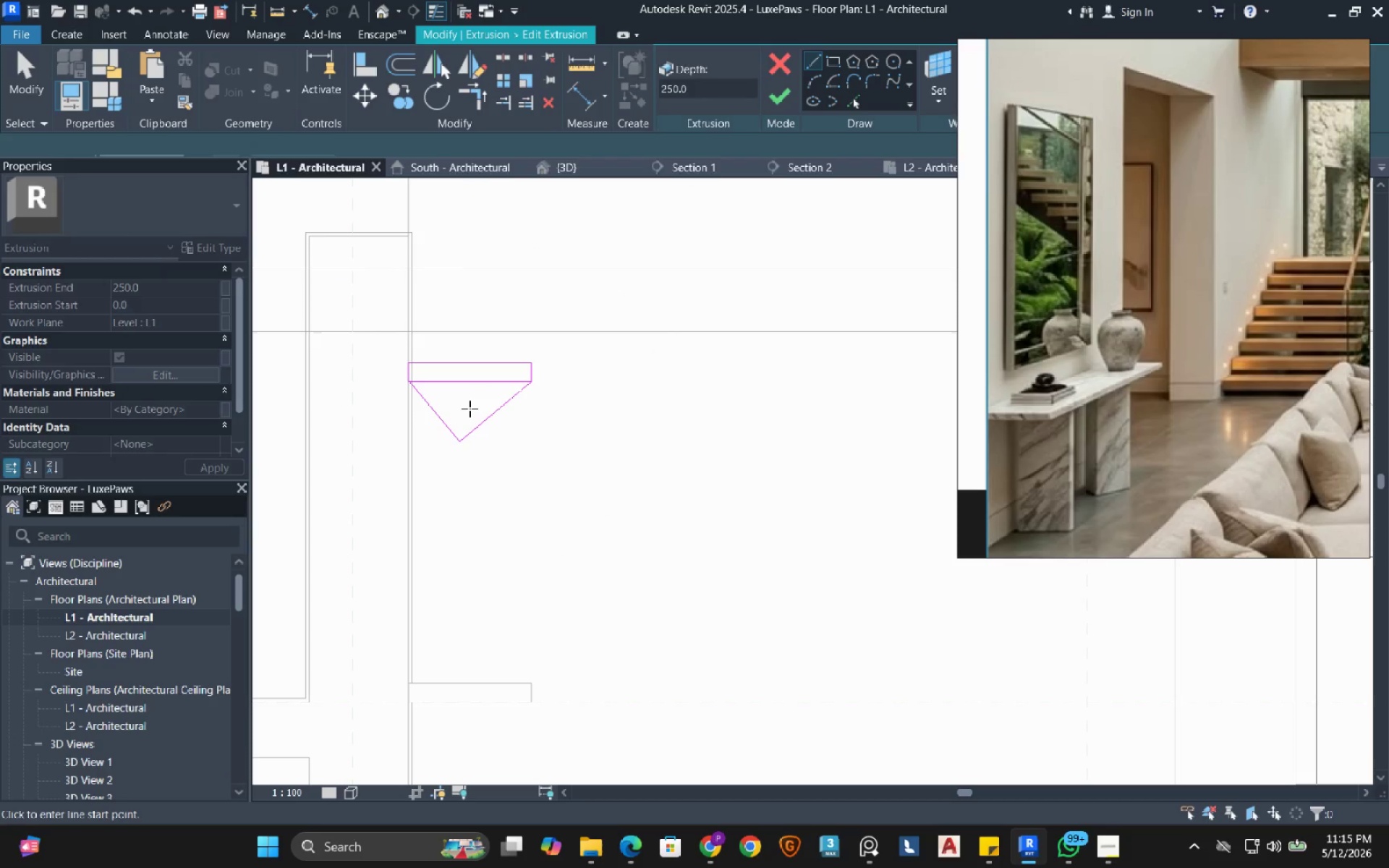 
key(Escape)
 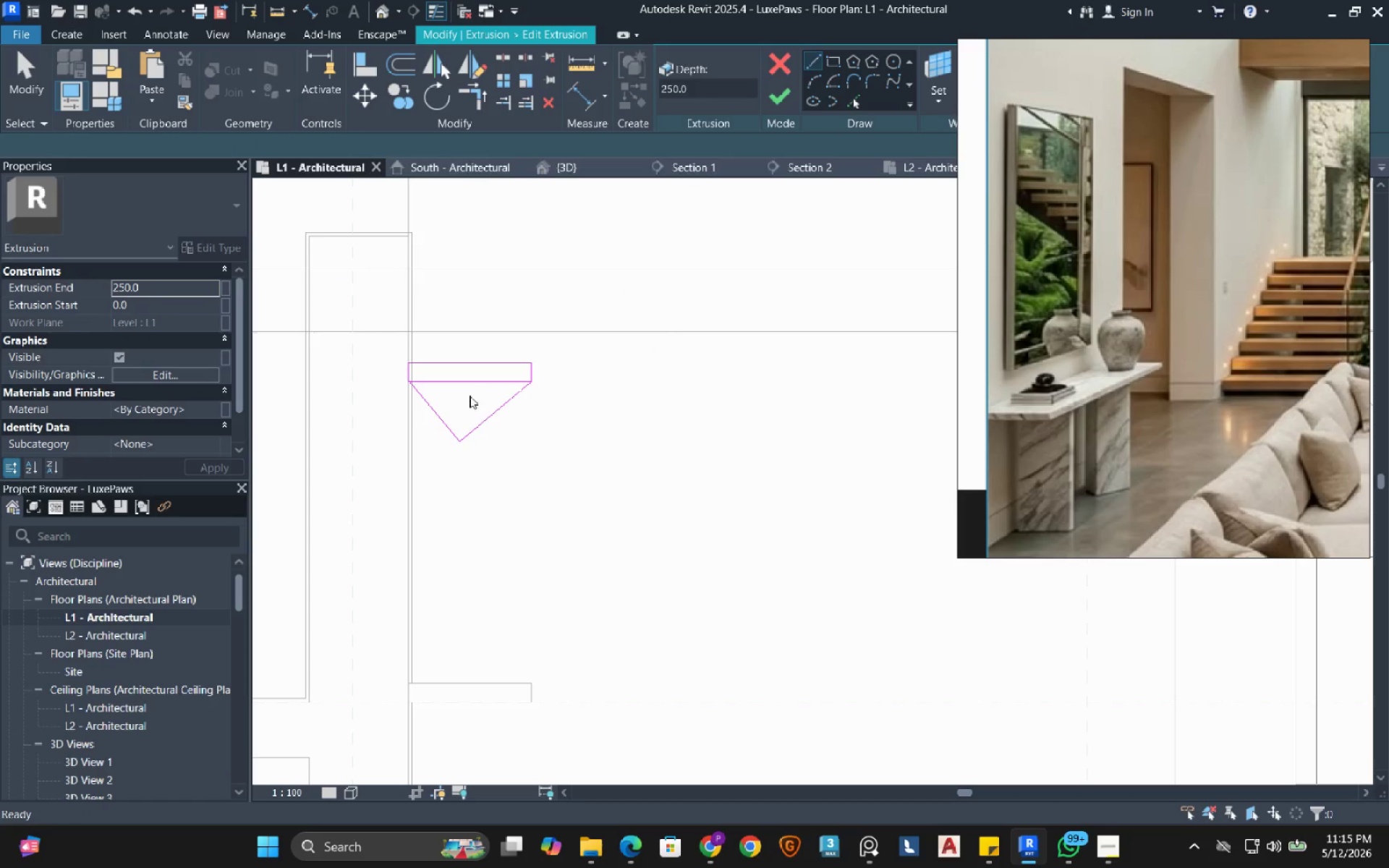 
key(Escape)
 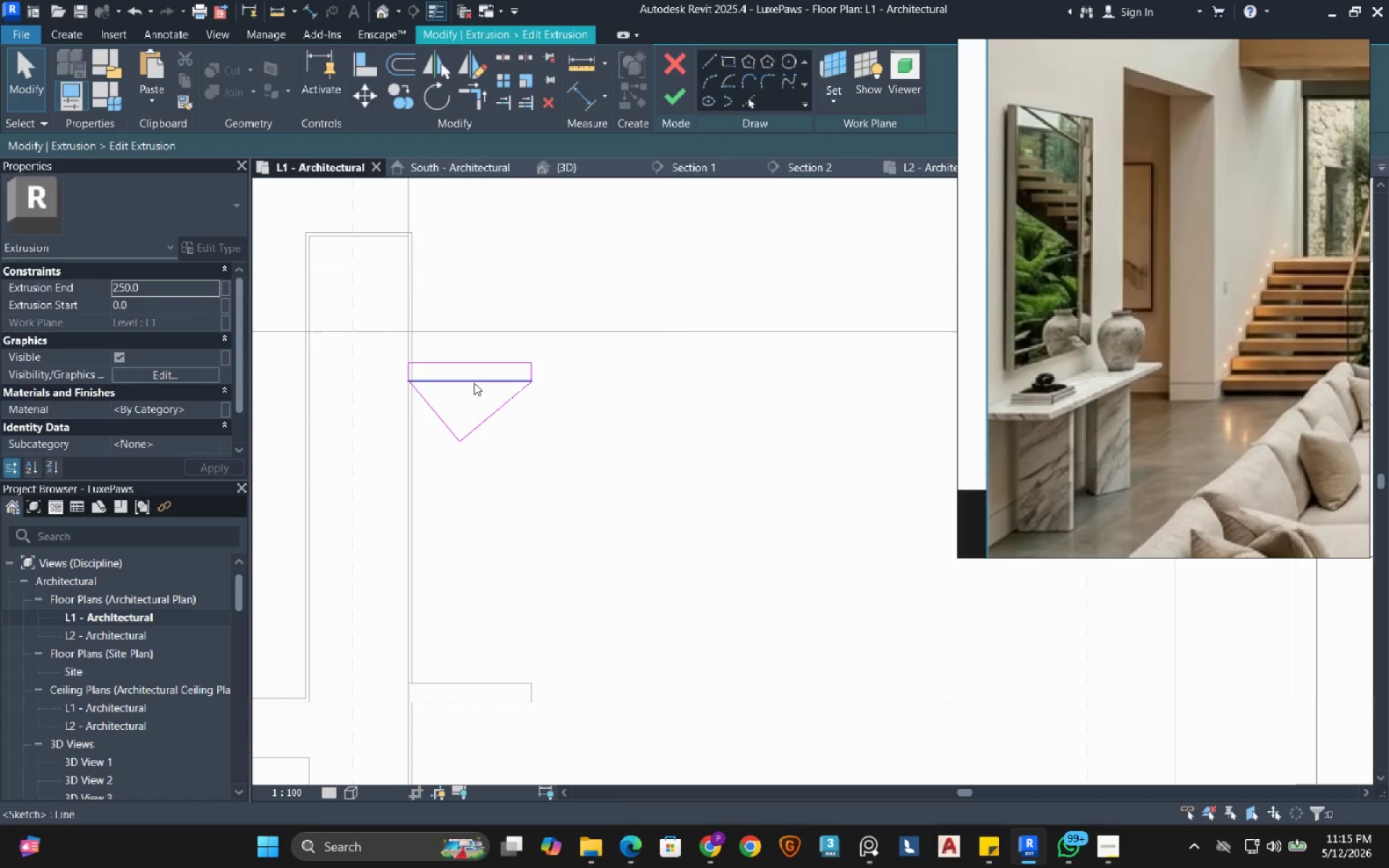 
left_click([474, 383])
 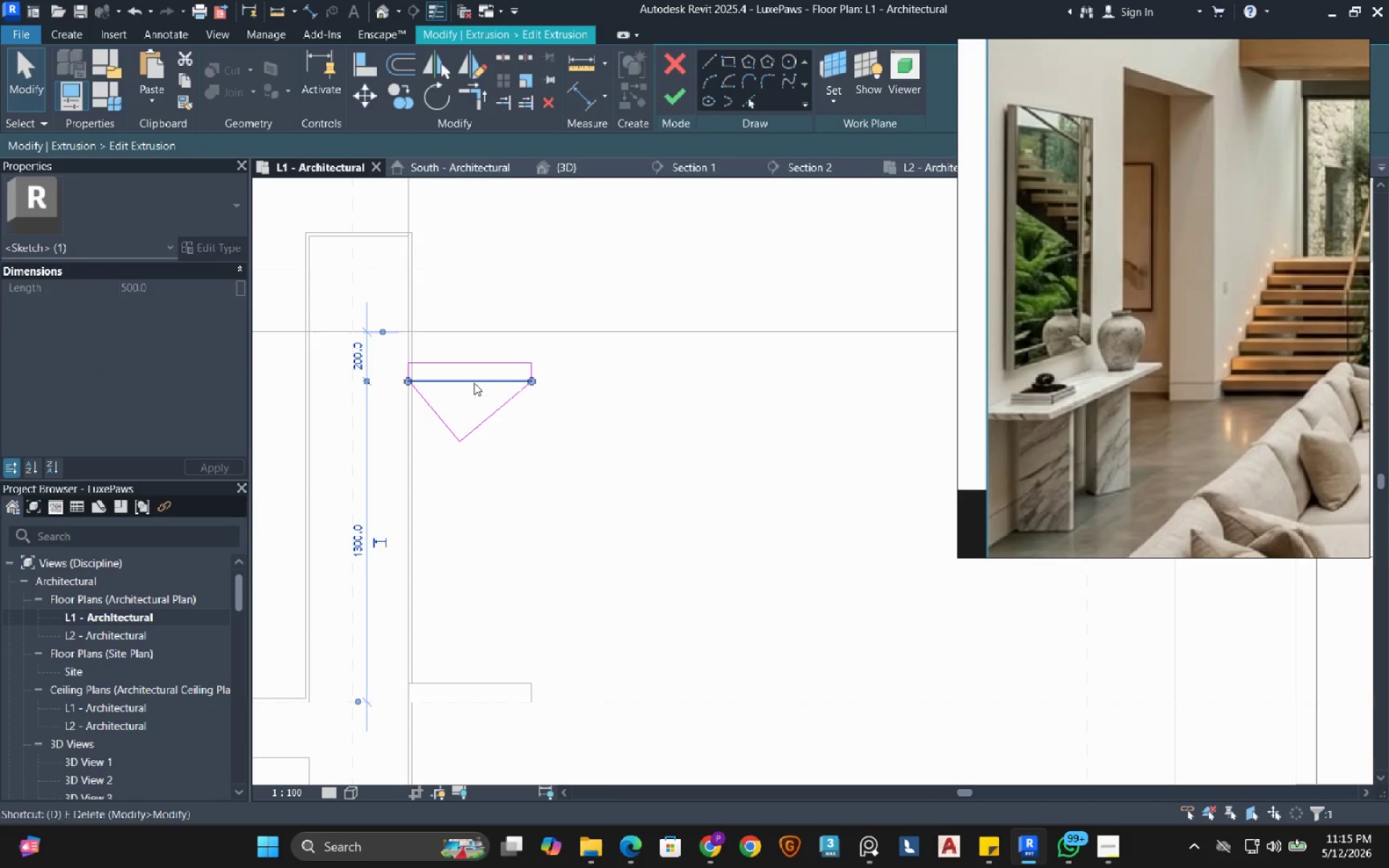 
type(de)
 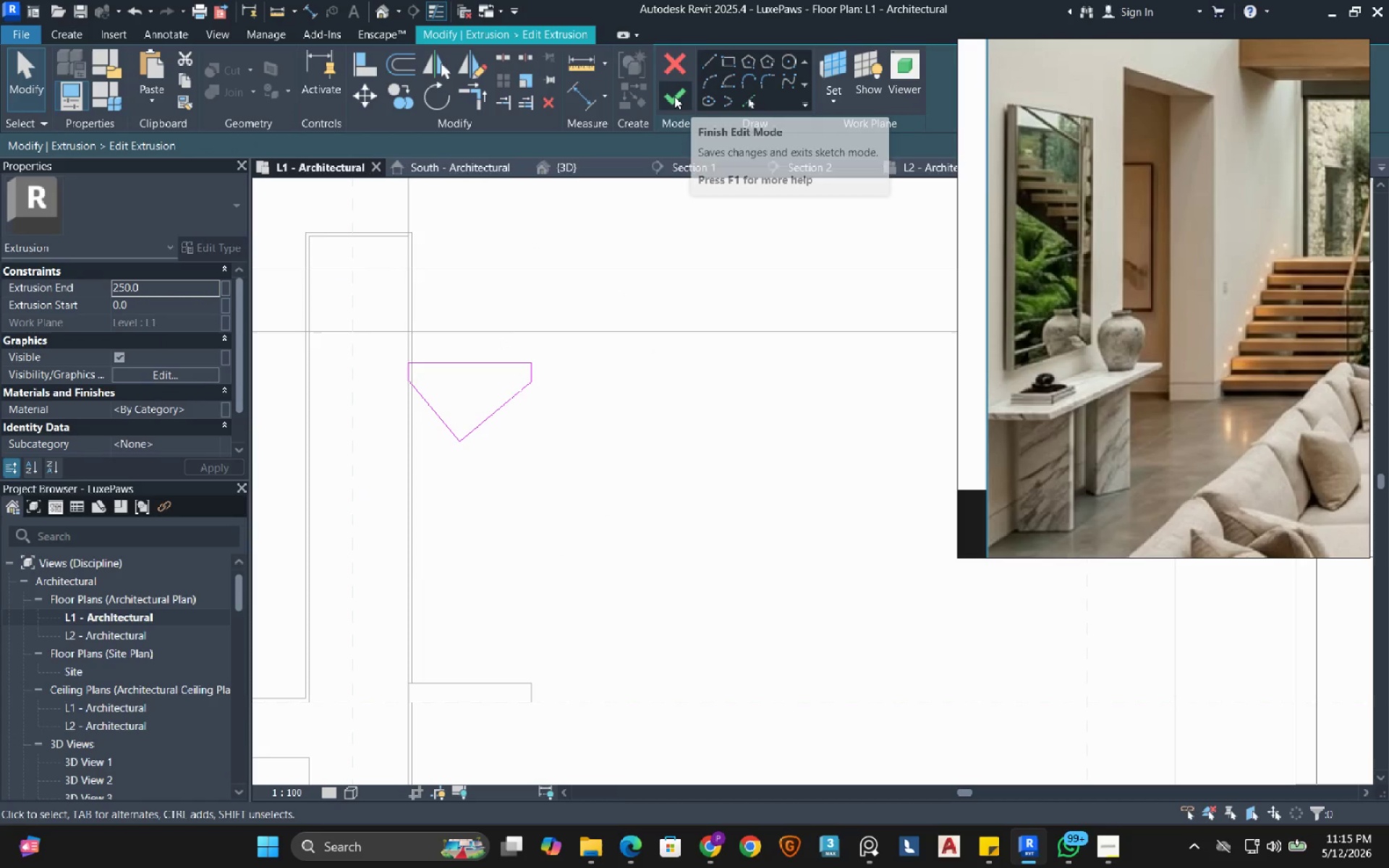 
left_click([674, 96])
 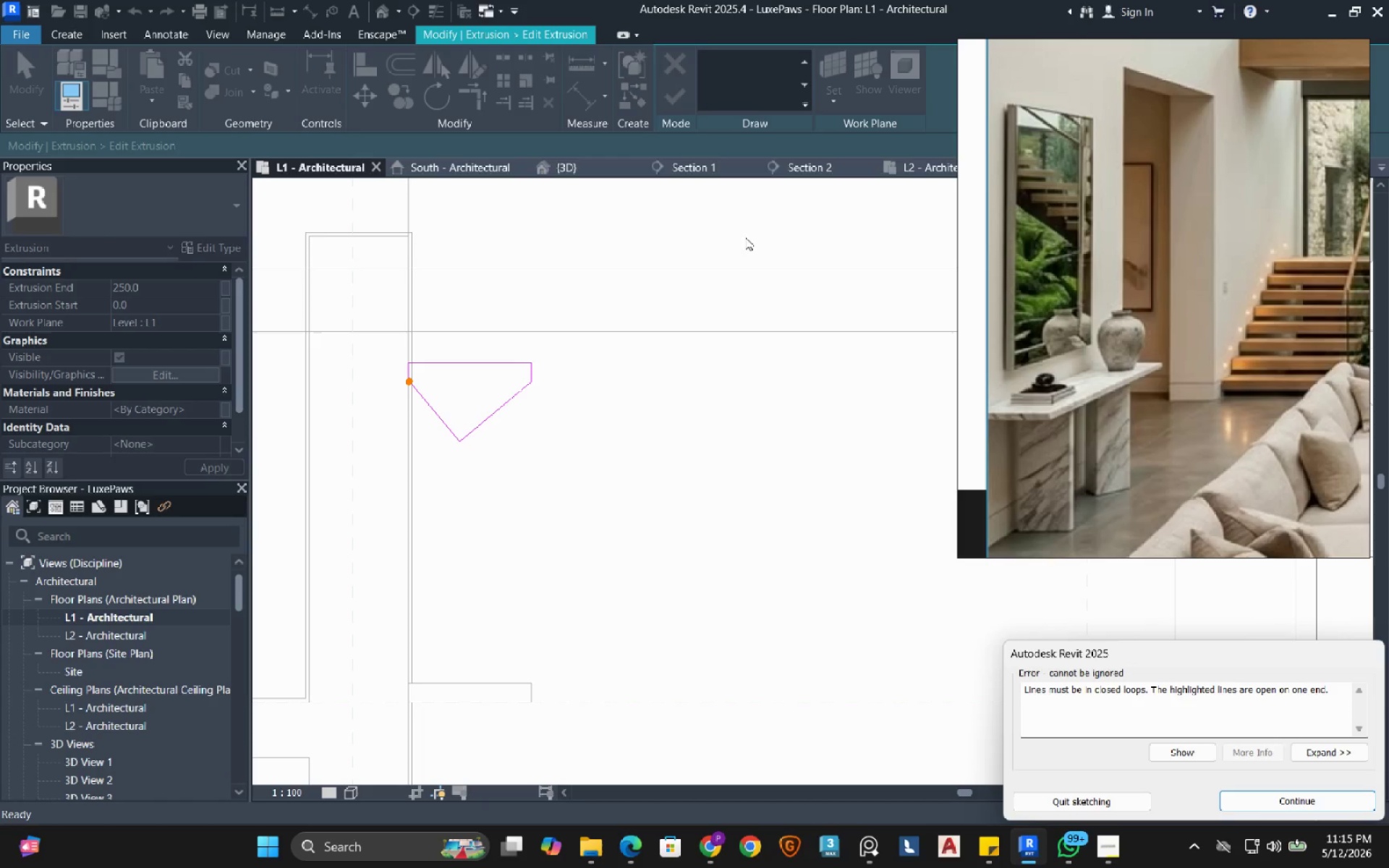 
key(Escape)
 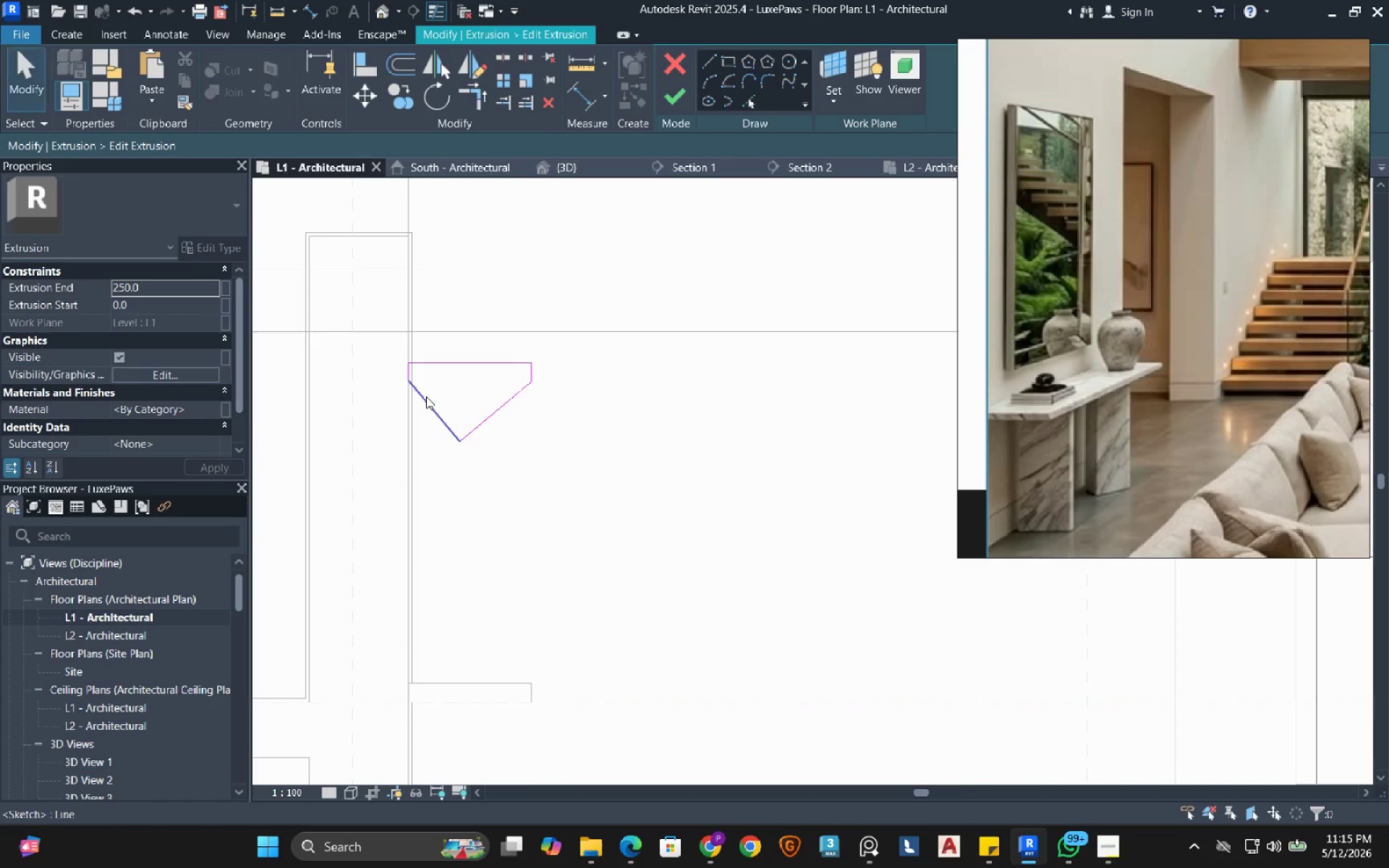 
key(T)
 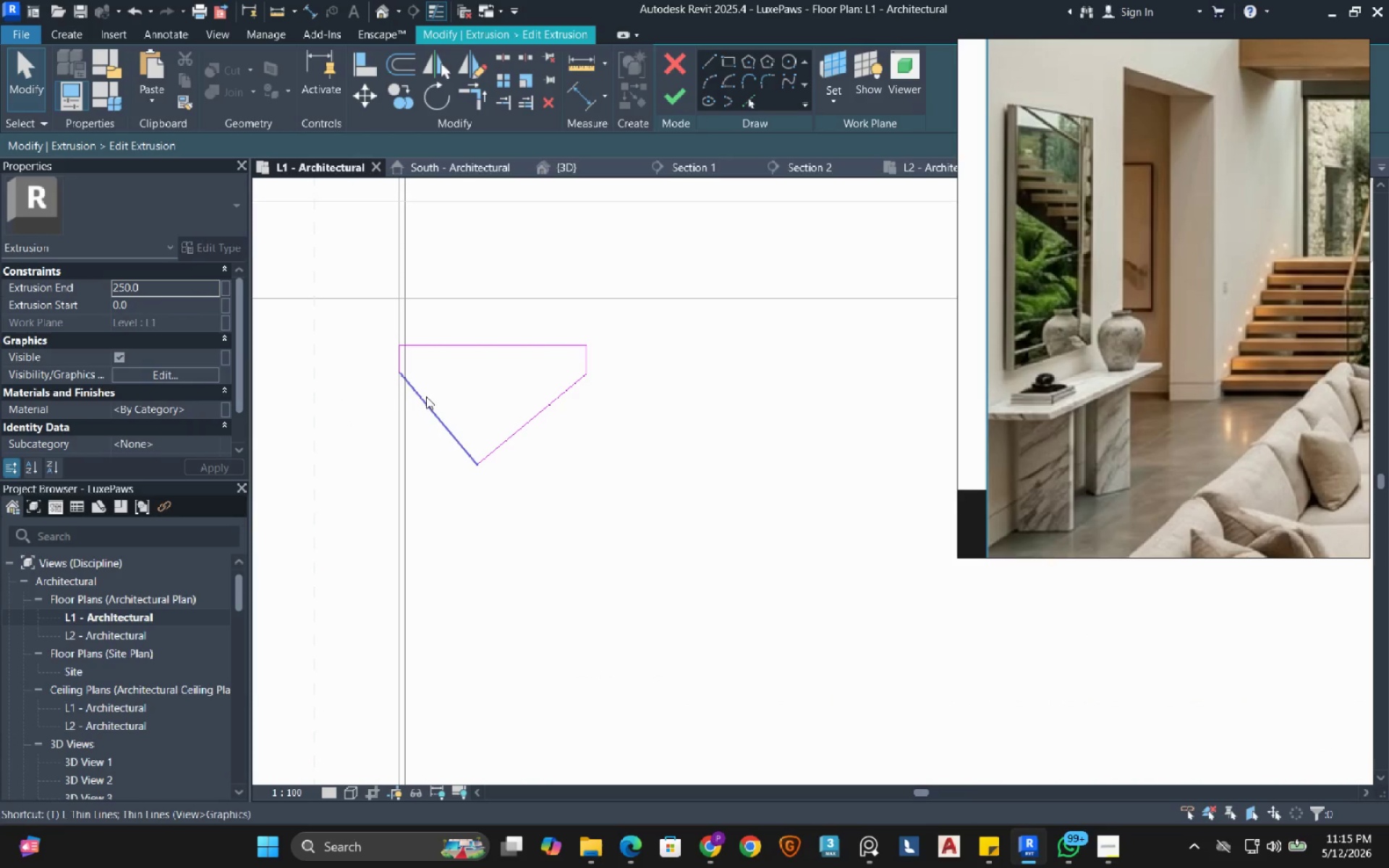 
scroll: coordinate [426, 396], scroll_direction: up, amount: 3.0
 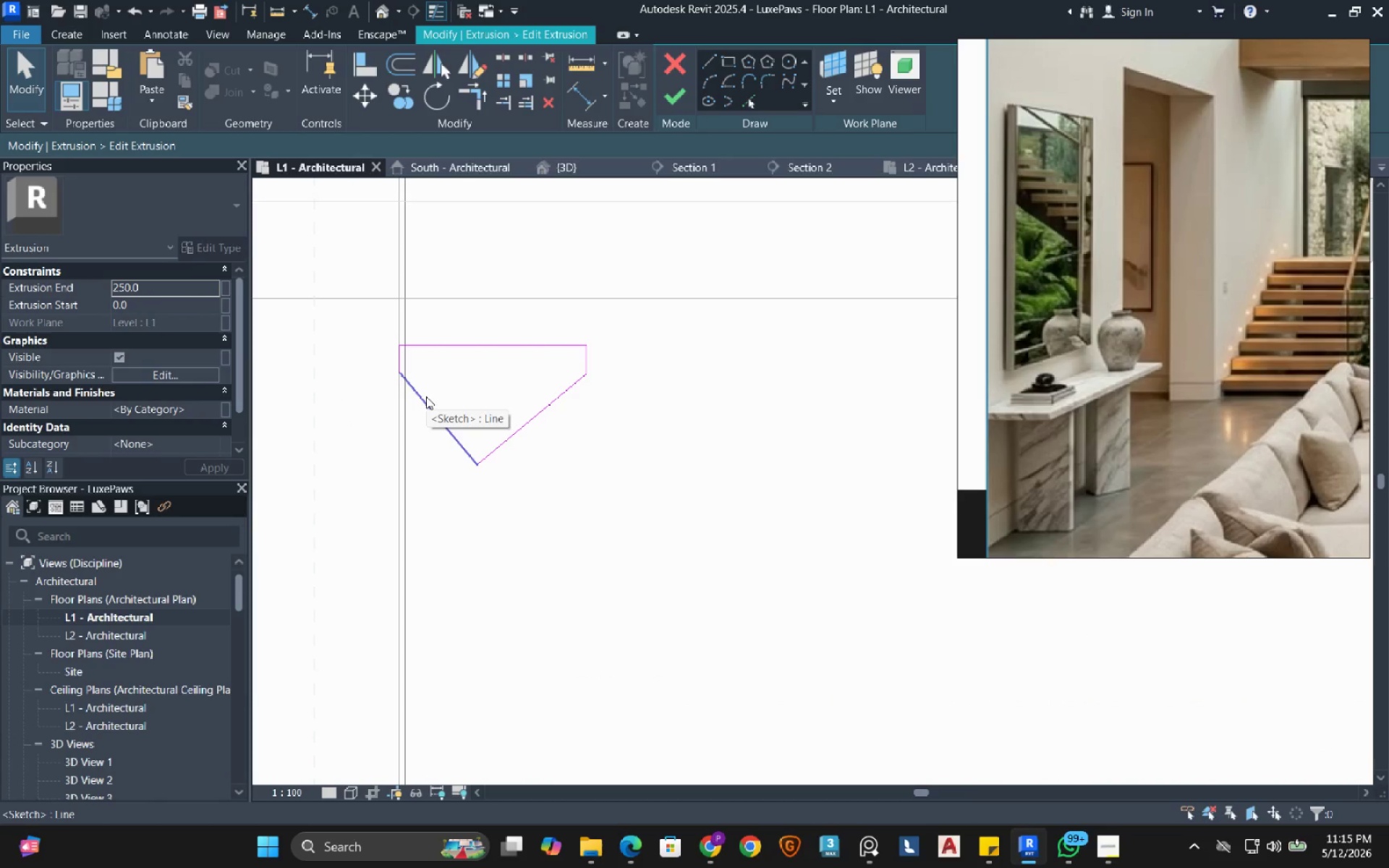 
key(R)
 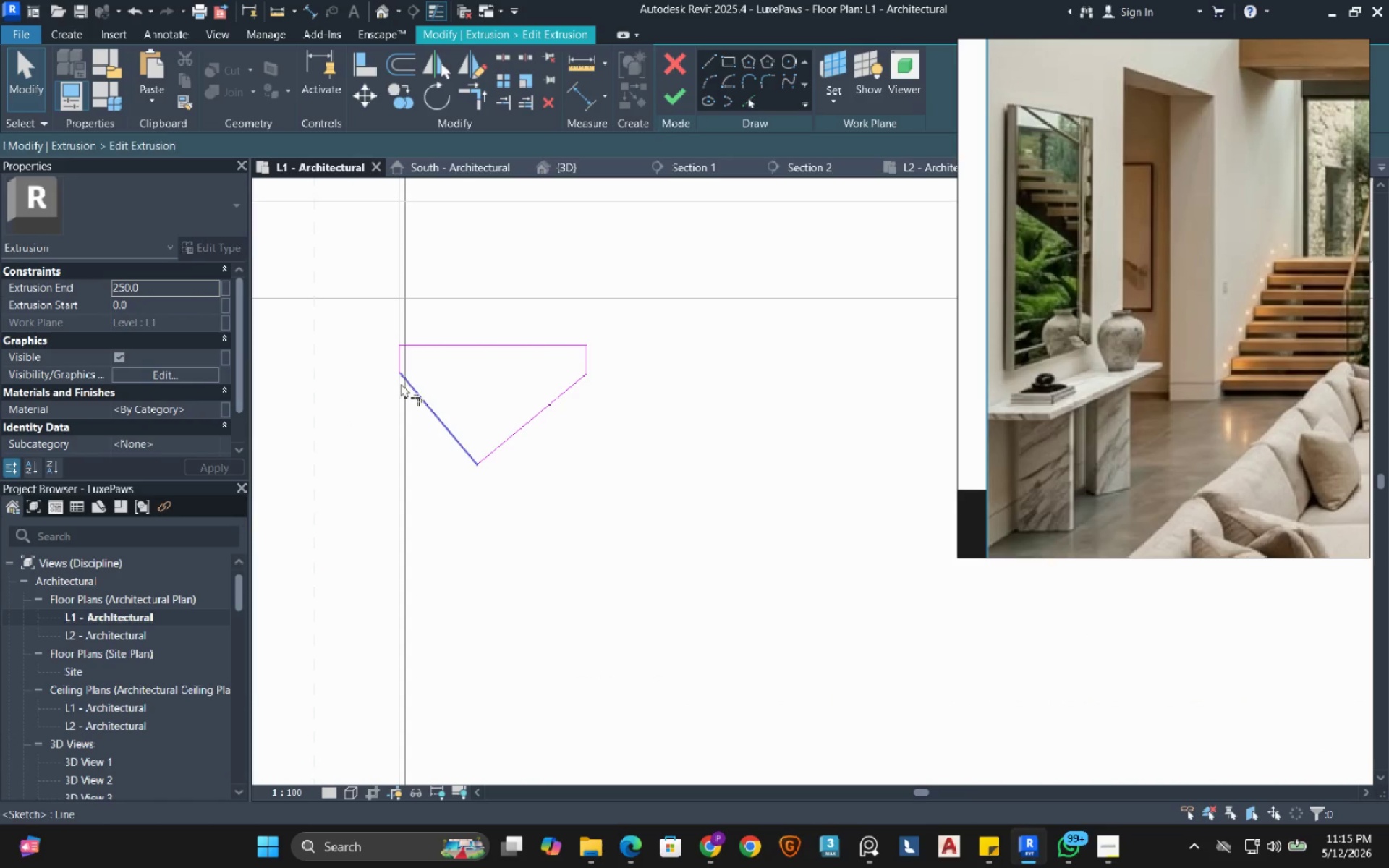 
scroll: coordinate [401, 383], scroll_direction: up, amount: 3.0
 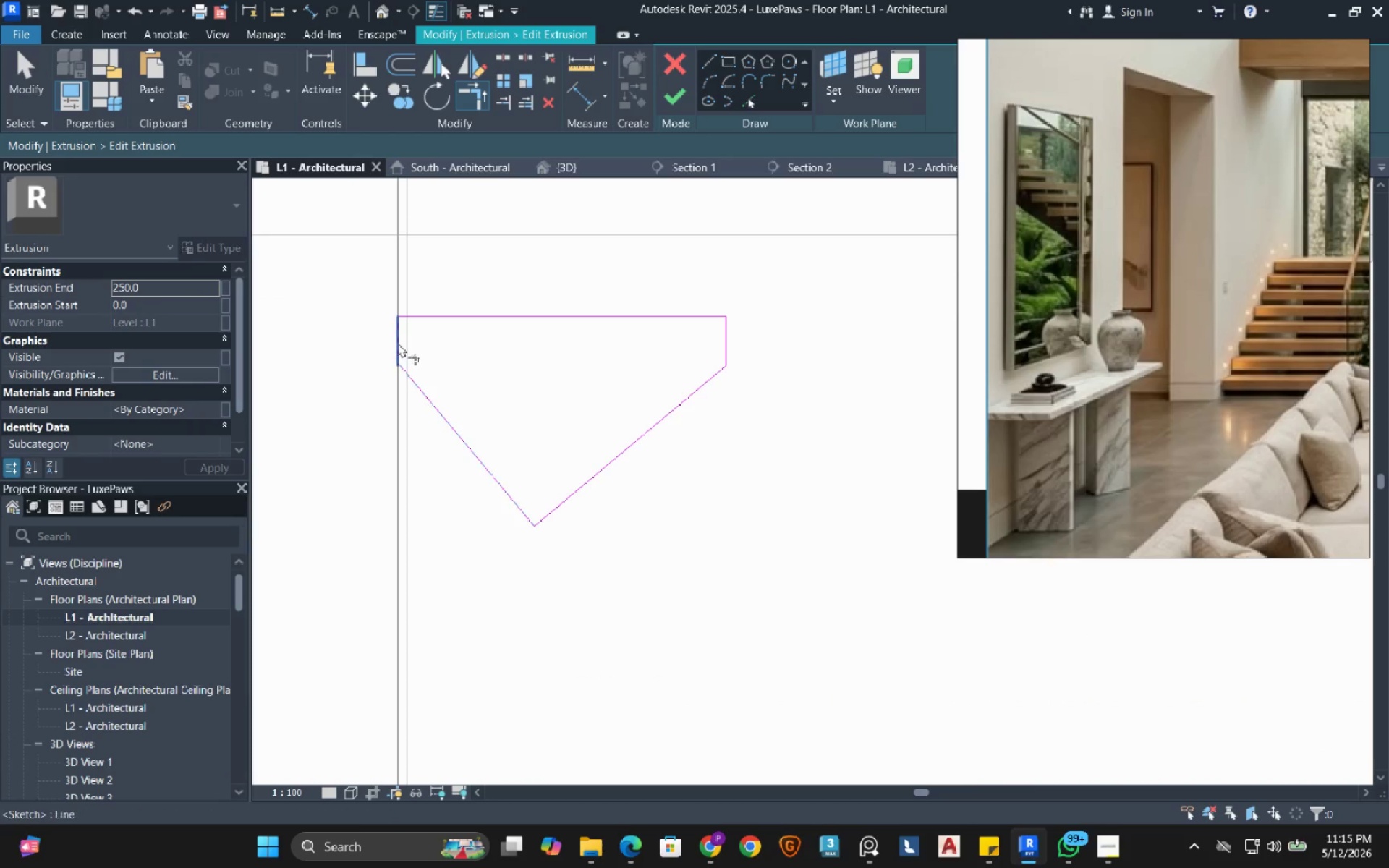 
double_click([397, 342])
 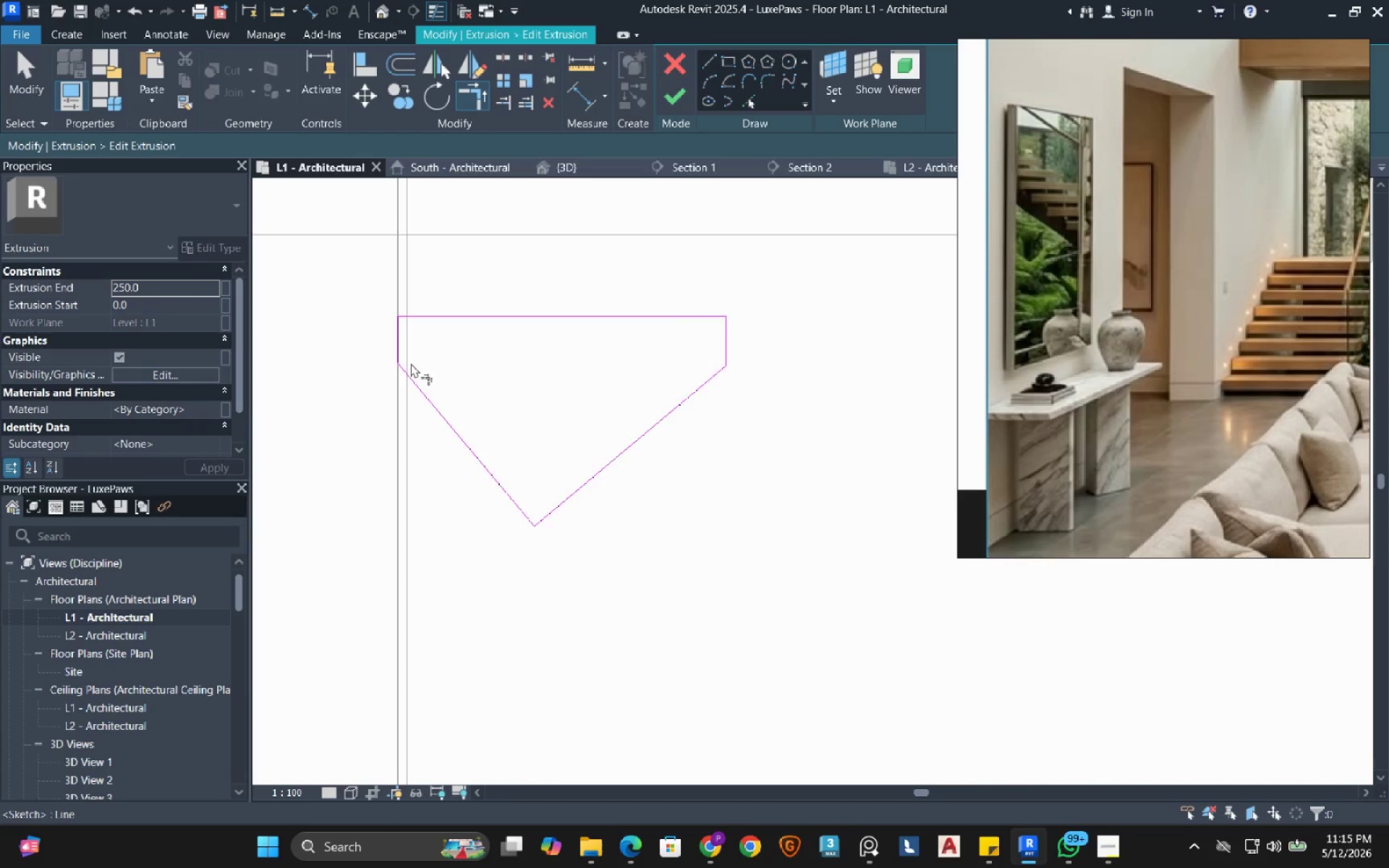 
scroll: coordinate [410, 363], scroll_direction: down, amount: 2.0
 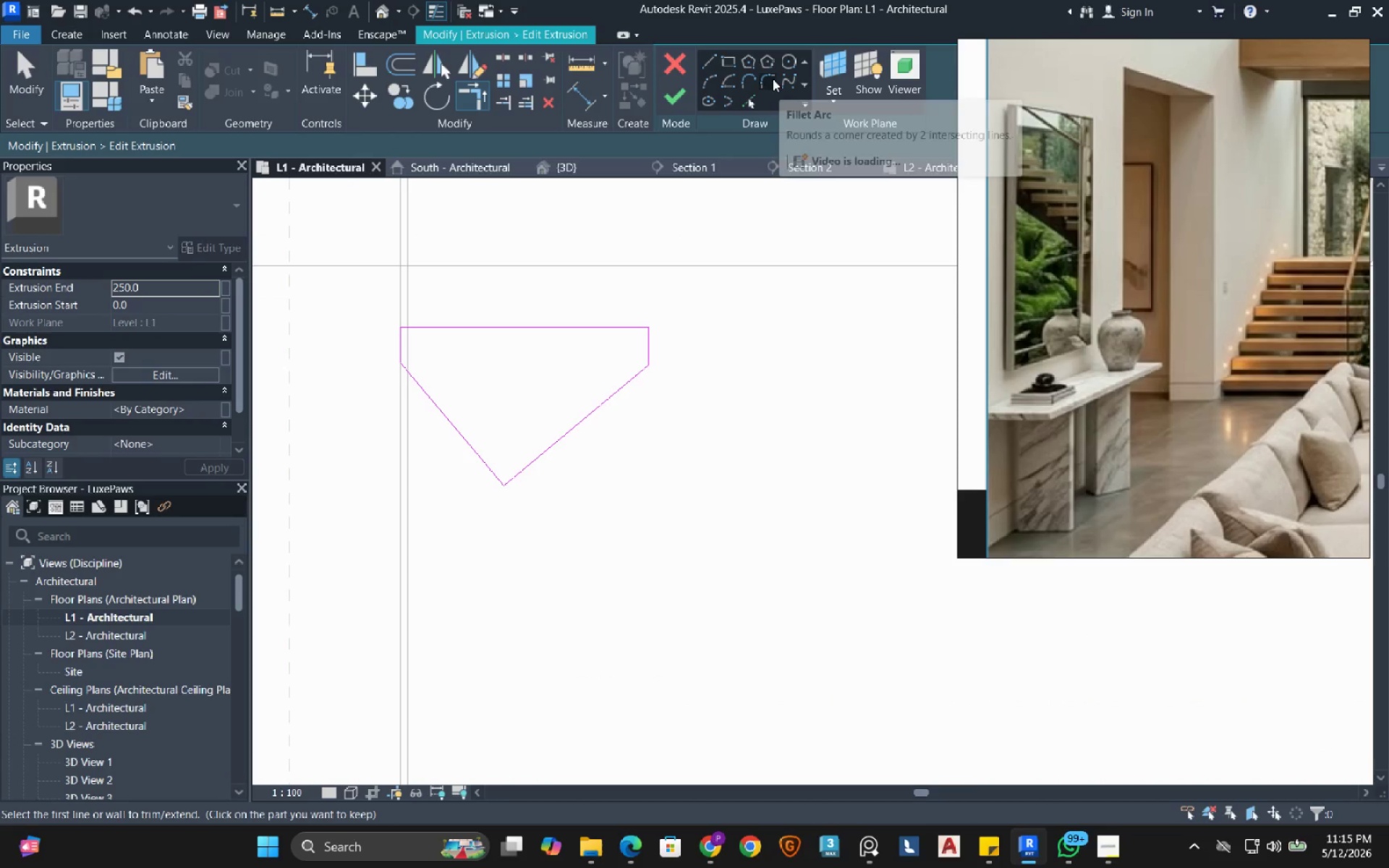 
left_click([771, 79])
 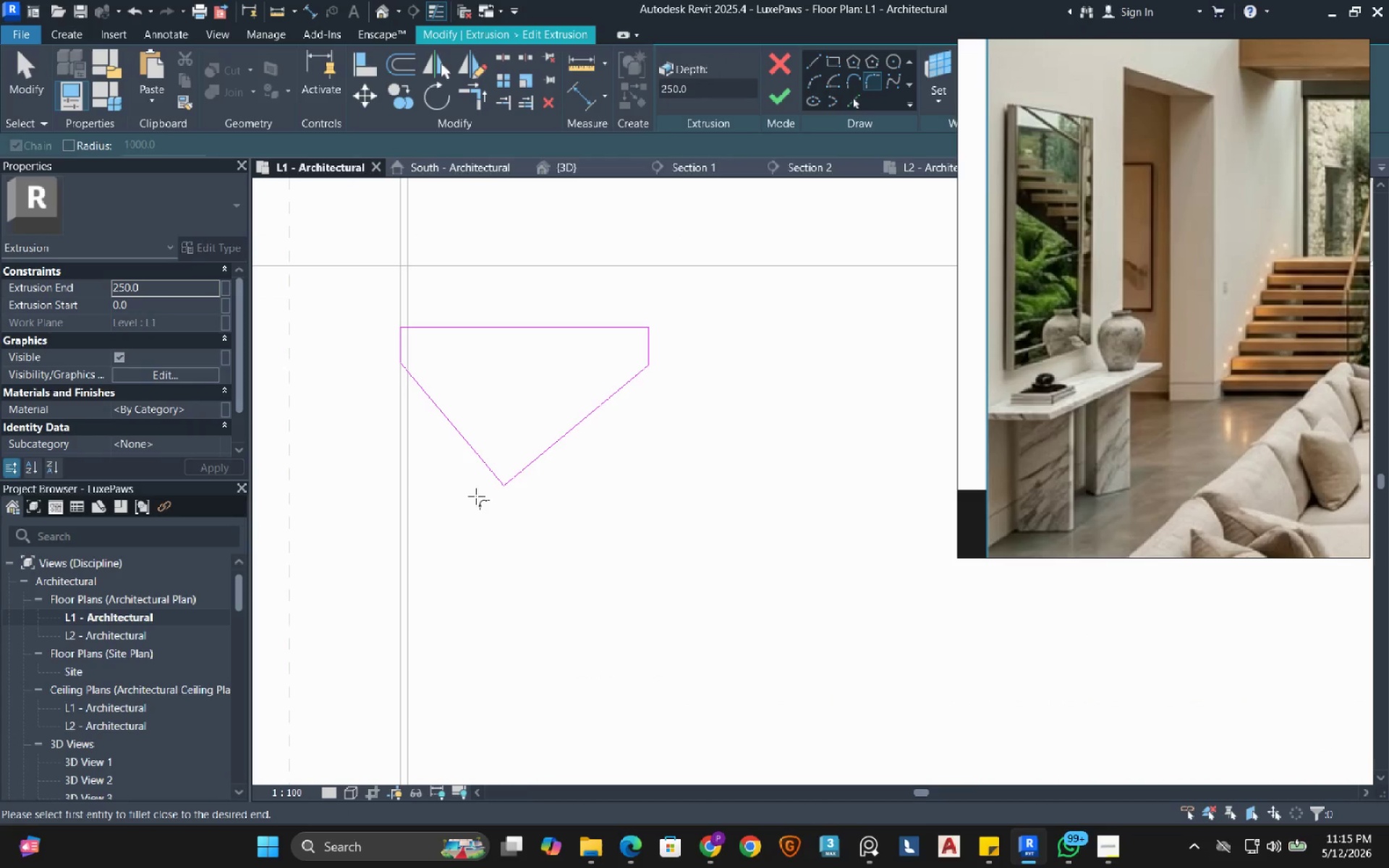 
scroll: coordinate [483, 478], scroll_direction: up, amount: 3.0
 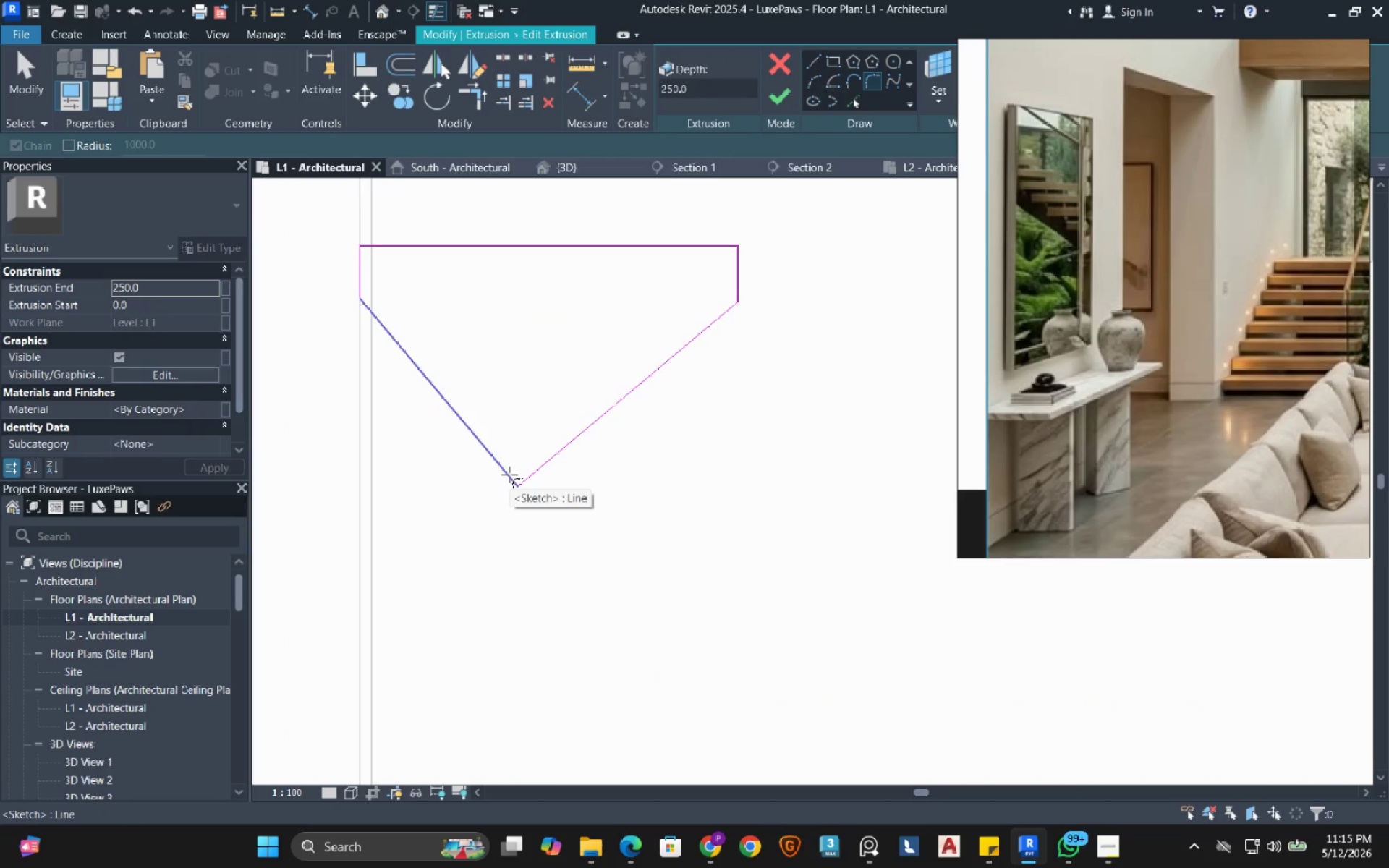 
left_click([509, 475])
 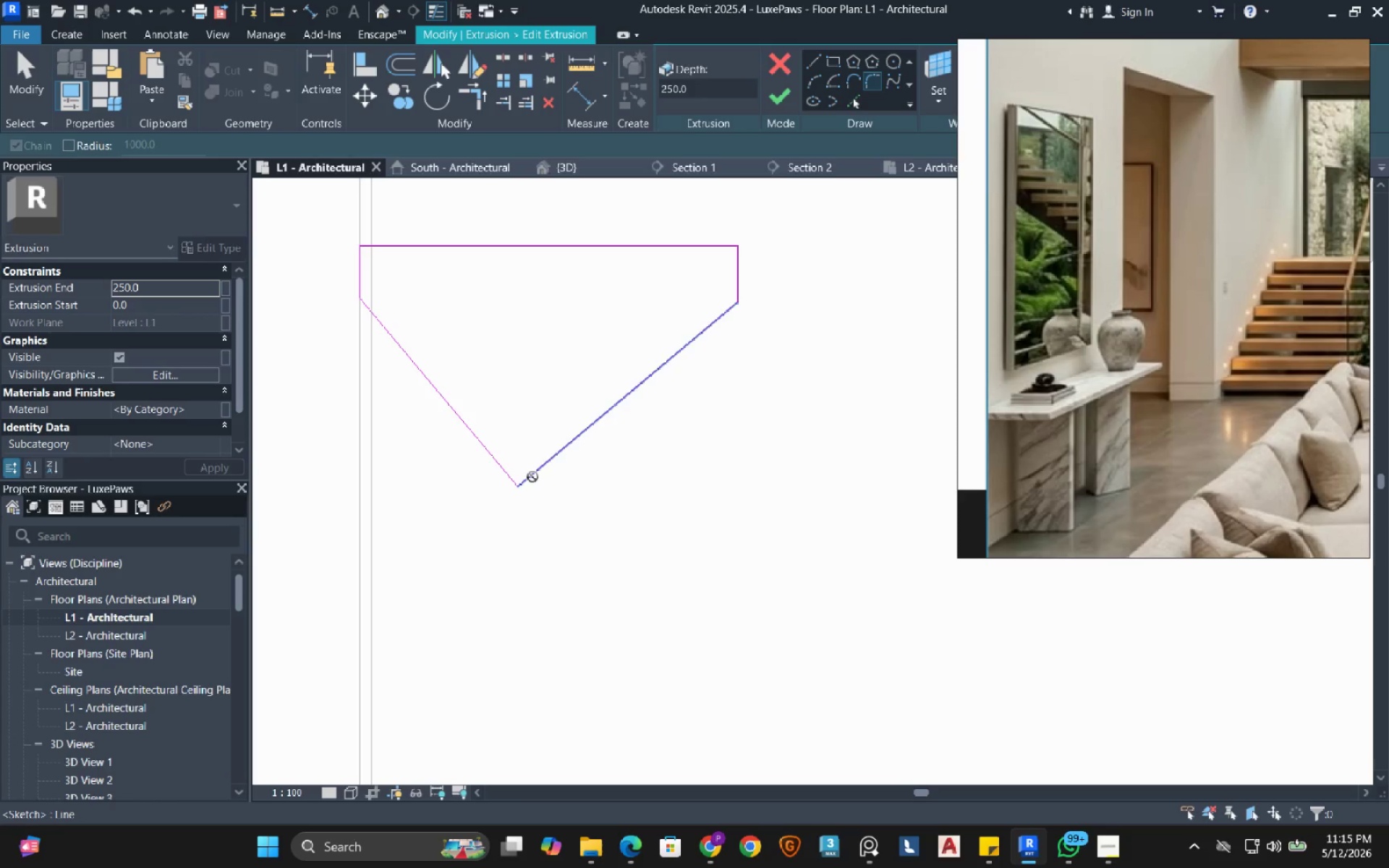 
double_click([532, 477])
 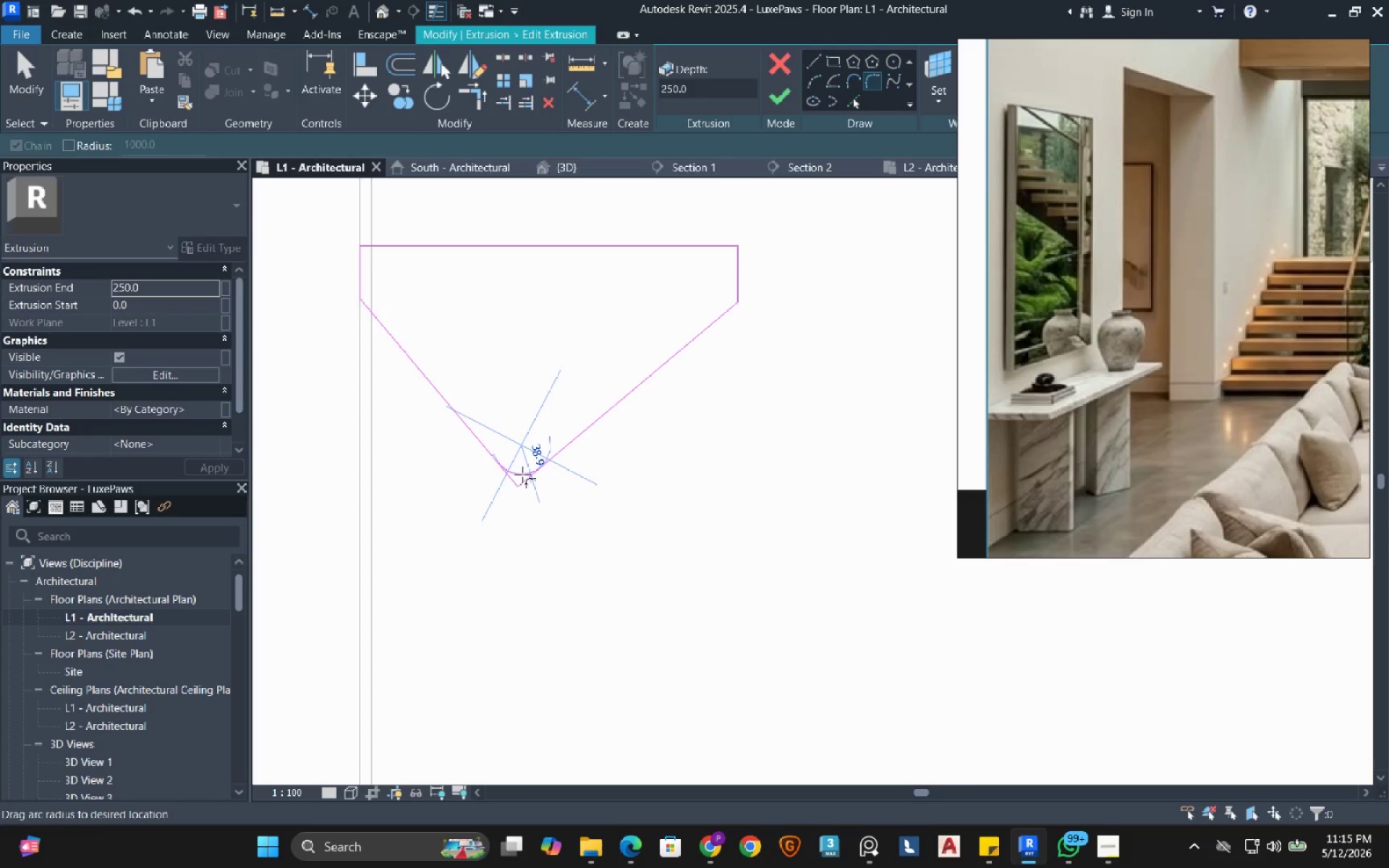 
scroll: coordinate [522, 475], scroll_direction: up, amount: 3.0
 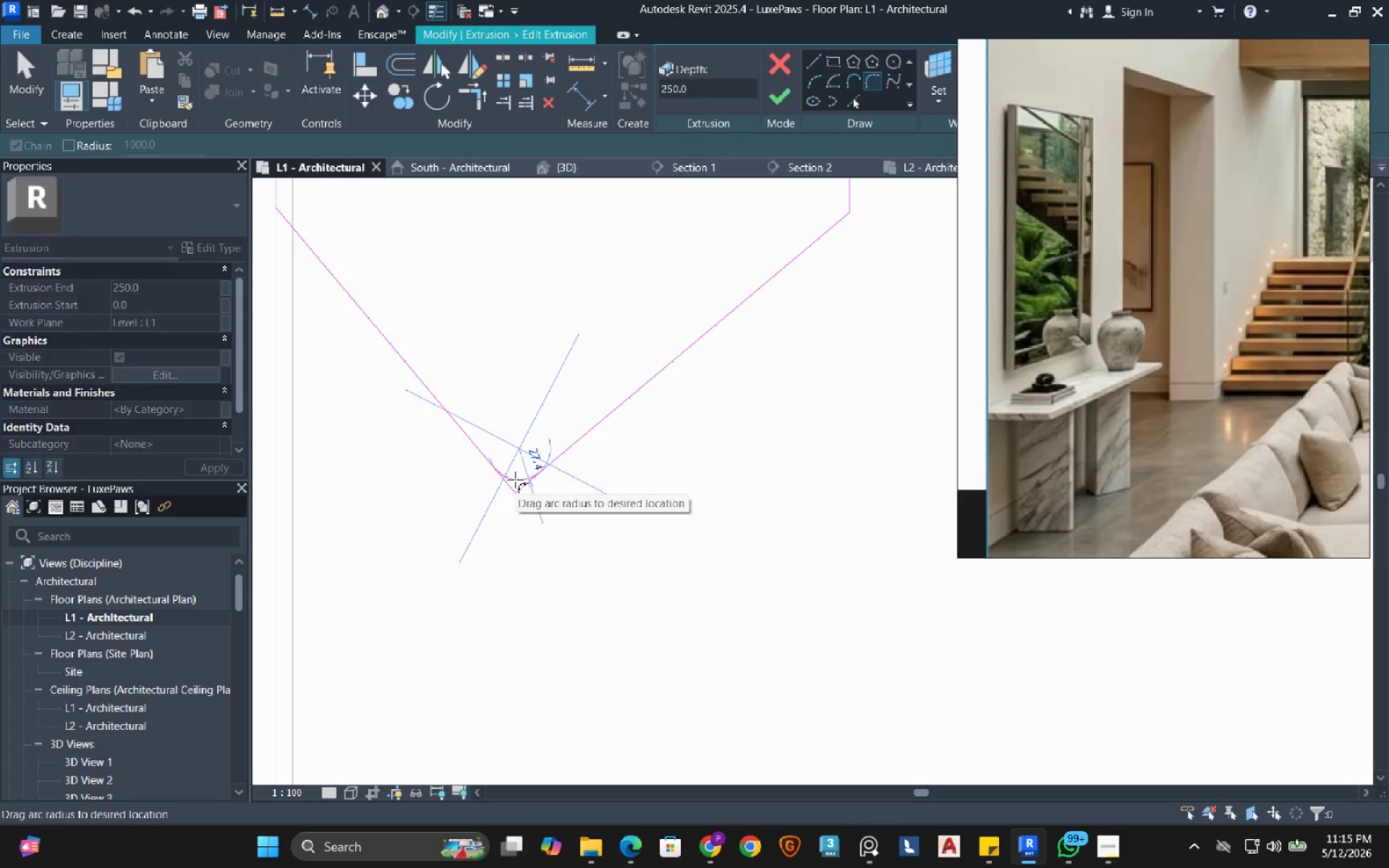 
left_click([516, 482])
 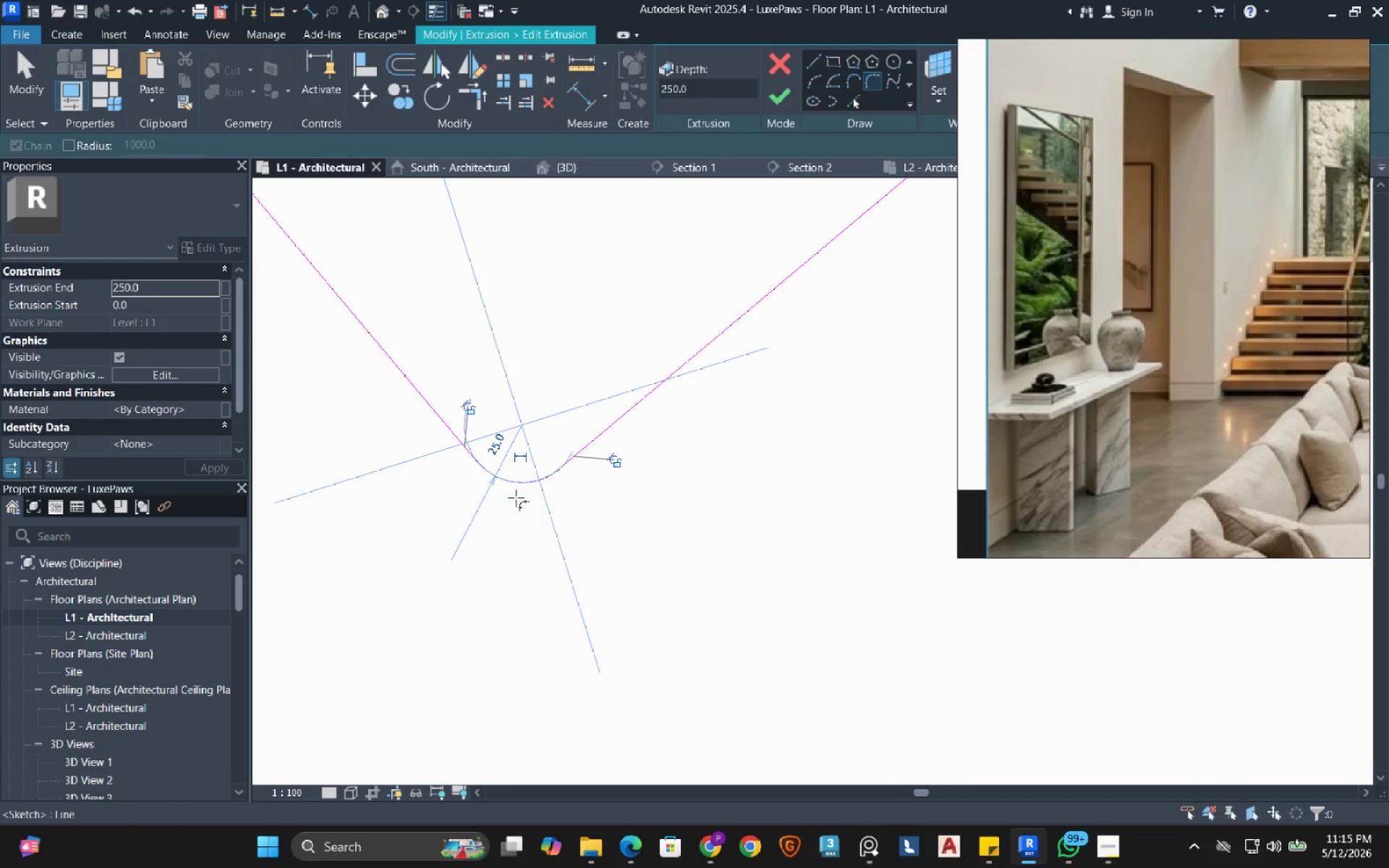 
scroll: coordinate [516, 480], scroll_direction: up, amount: 5.0
 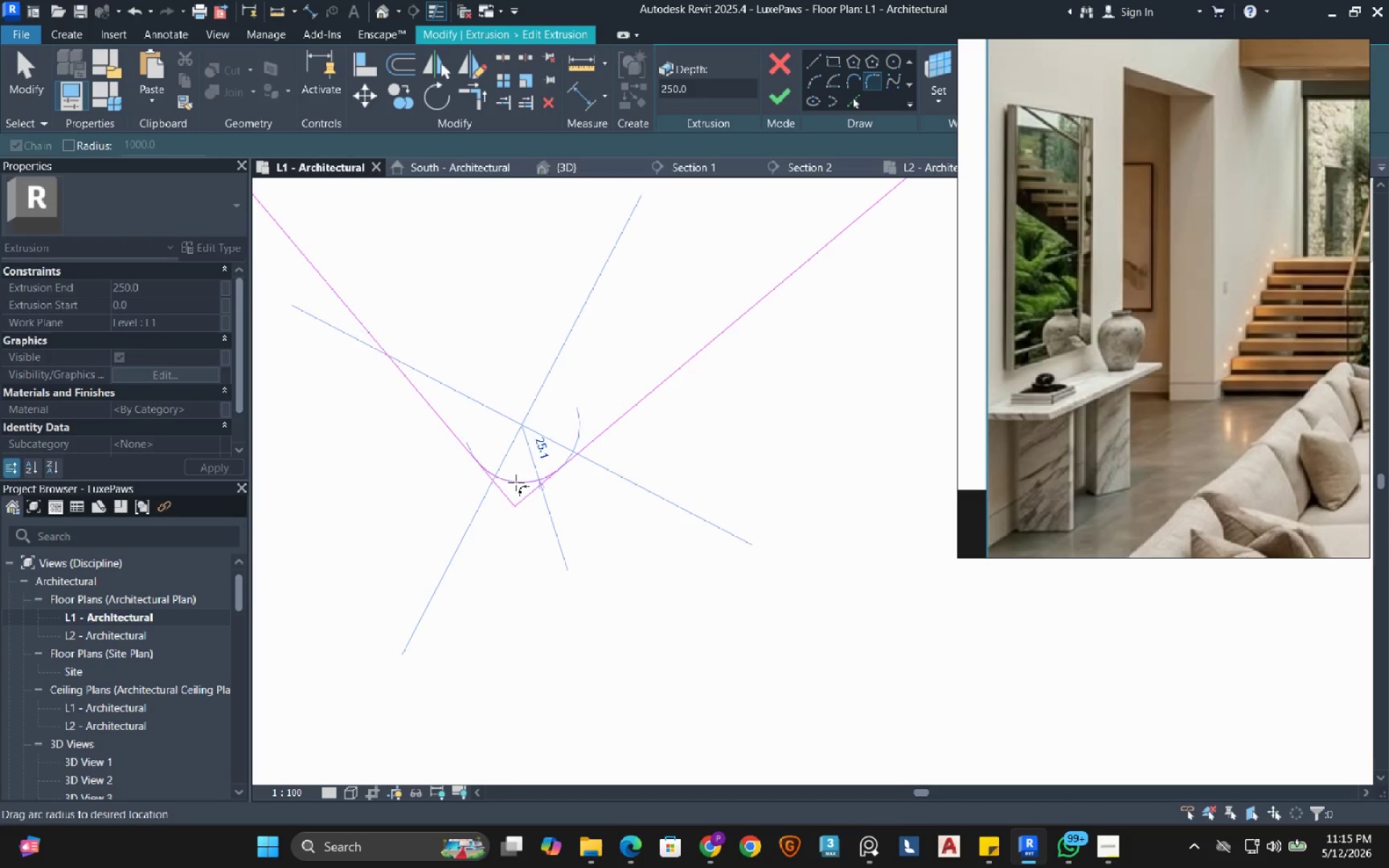 
key(Escape)
 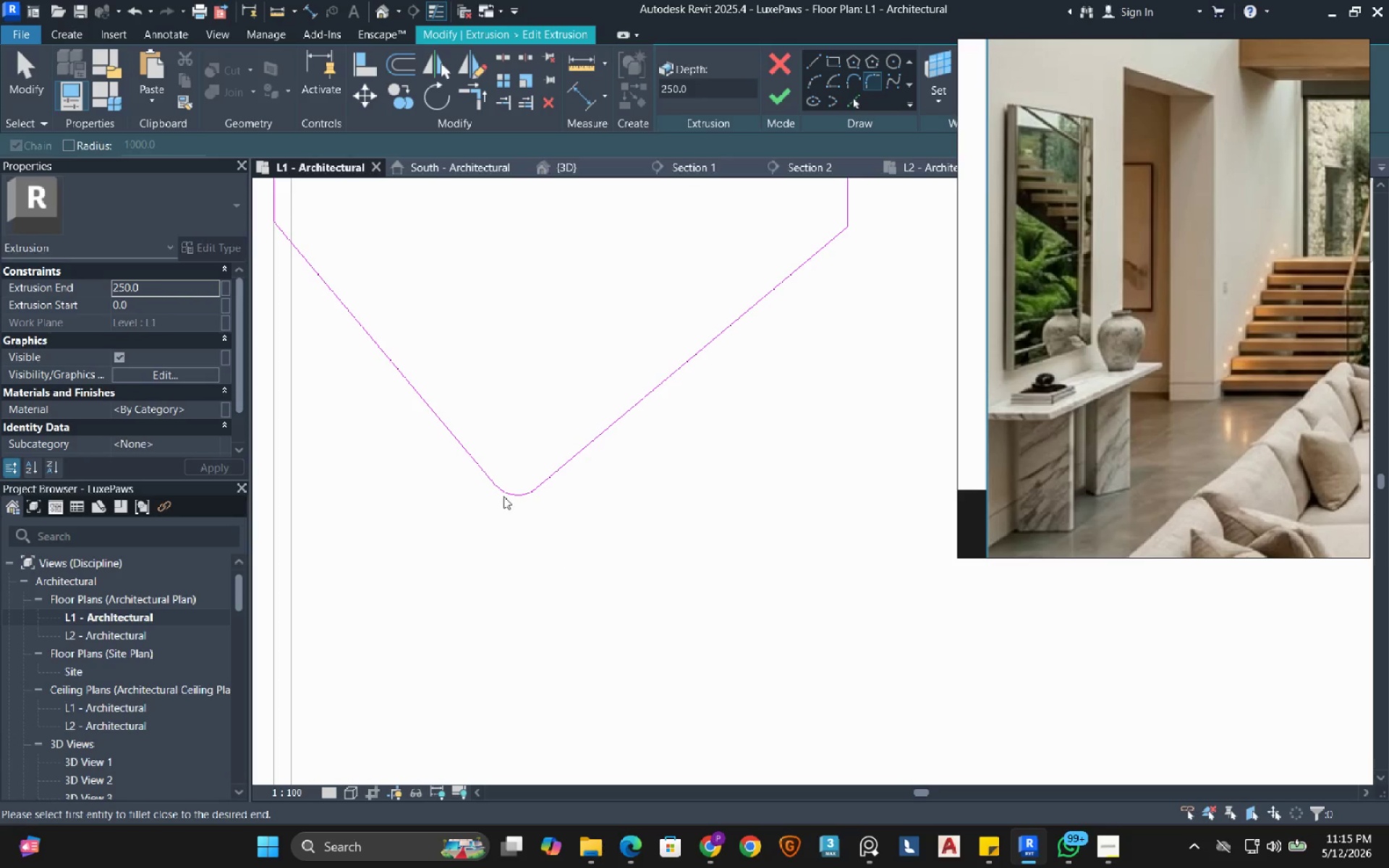 
hold_key(key=Escape, duration=7.56)
 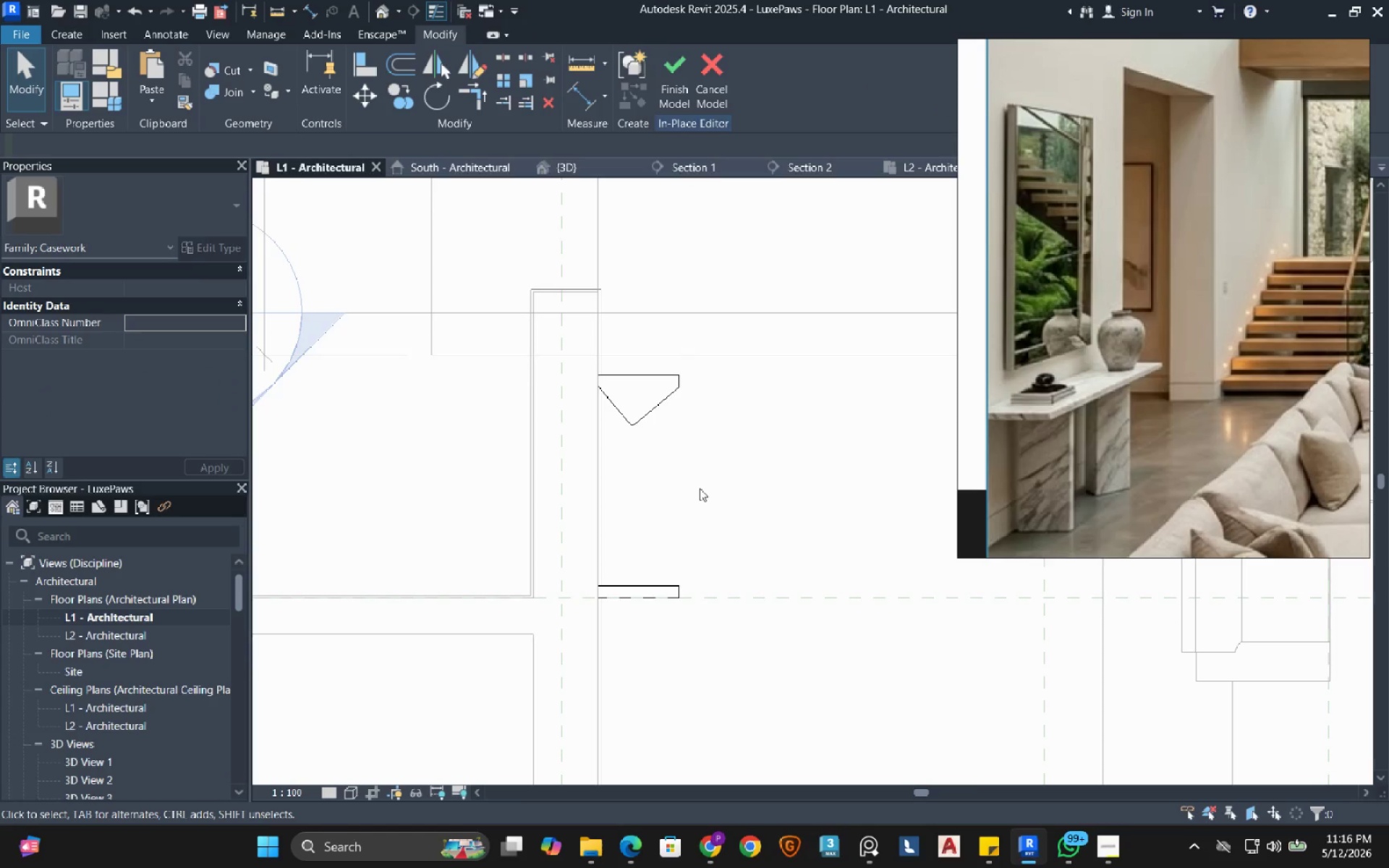 
scroll: coordinate [677, 420], scroll_direction: down, amount: 19.0
 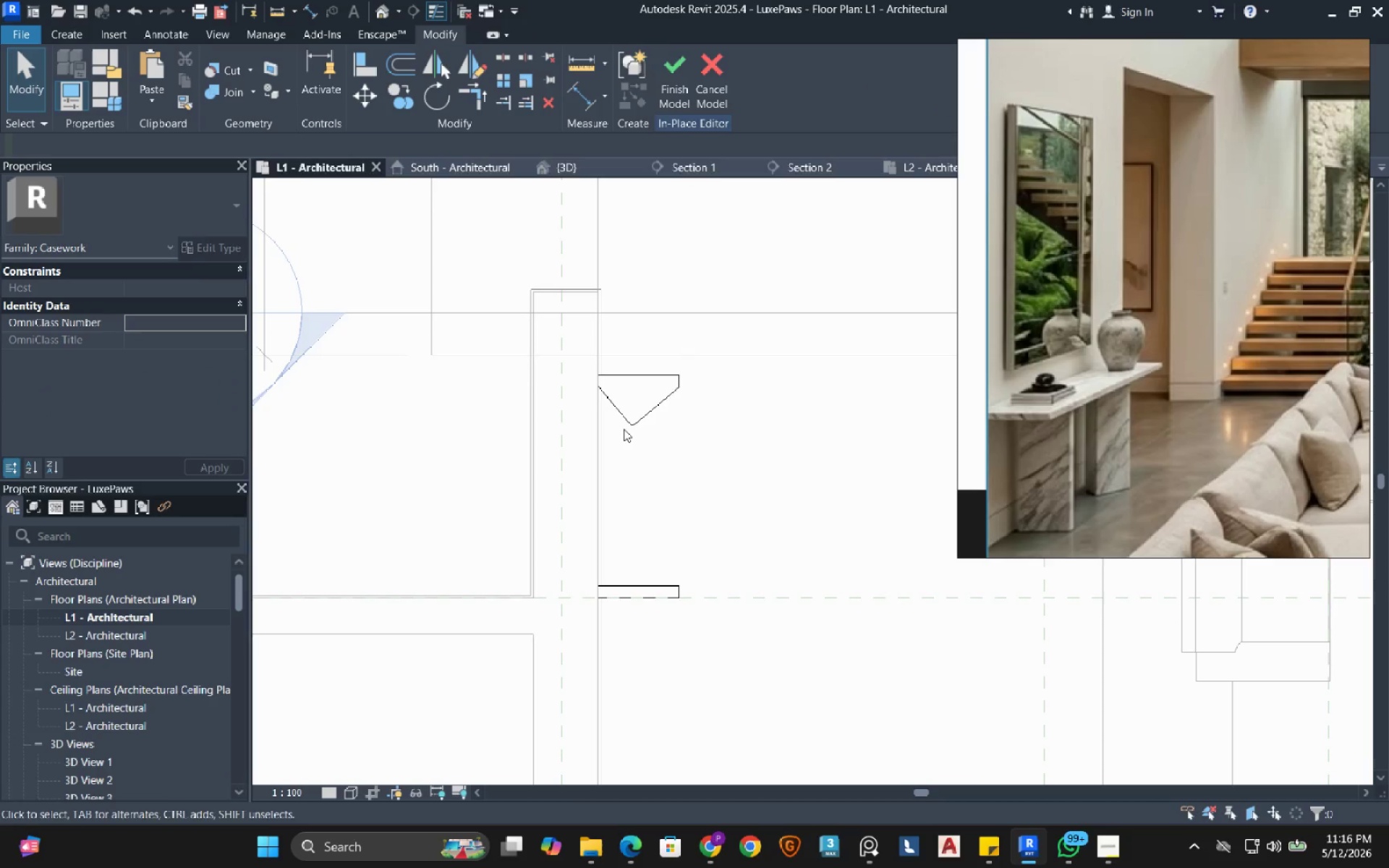 
left_click([664, 585])
 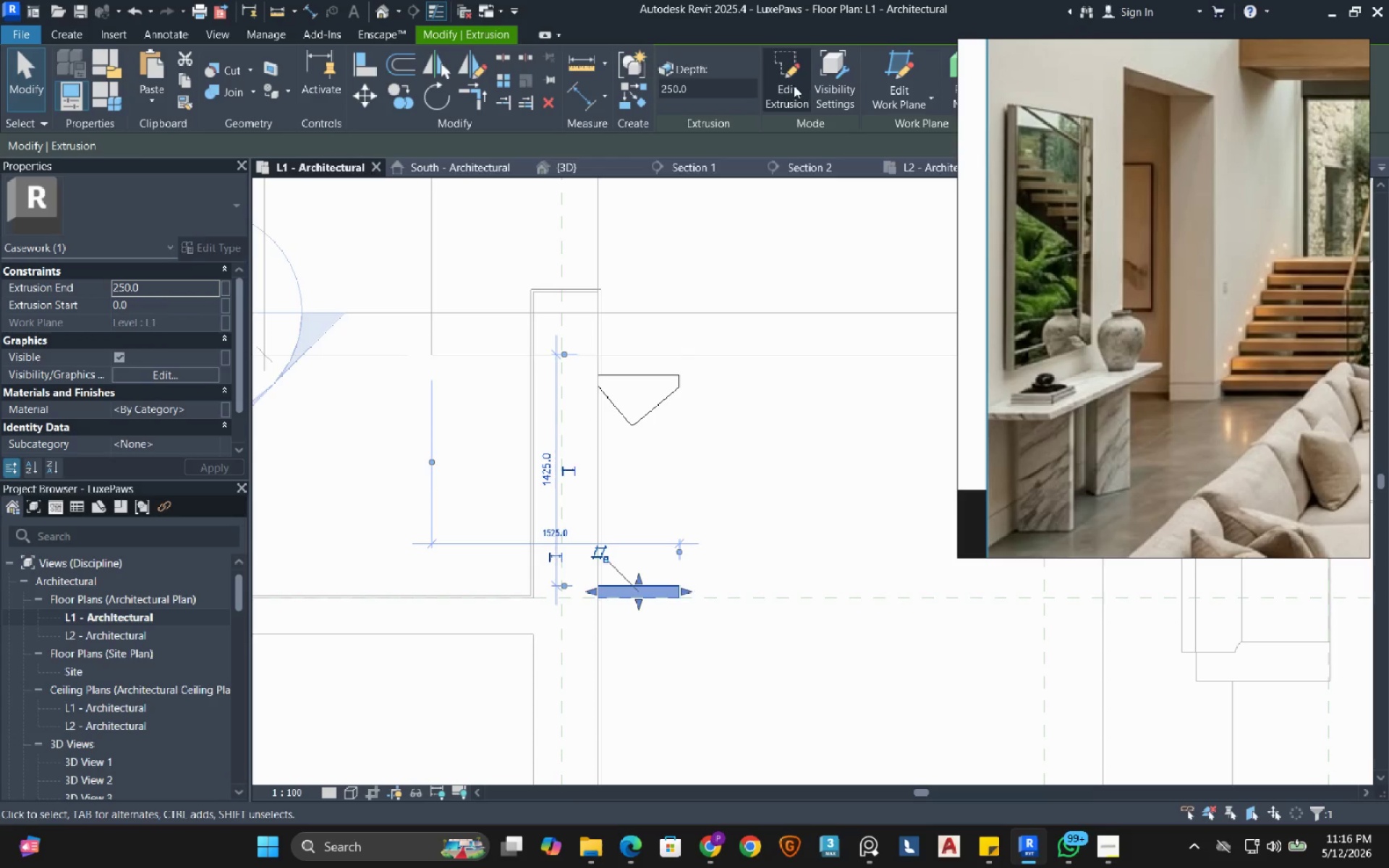 
left_click([773, 89])
 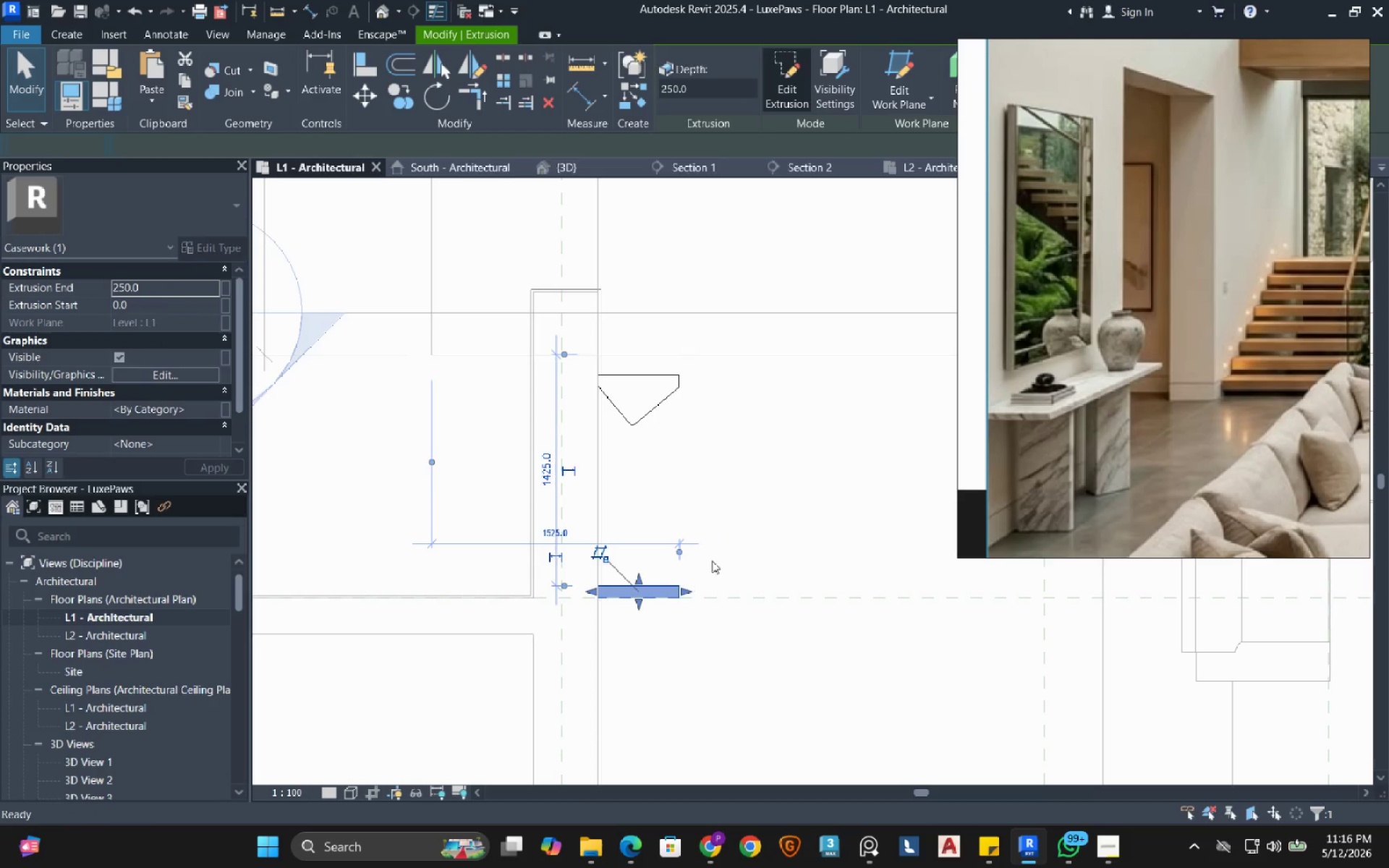 
scroll: coordinate [700, 568], scroll_direction: up, amount: 4.0
 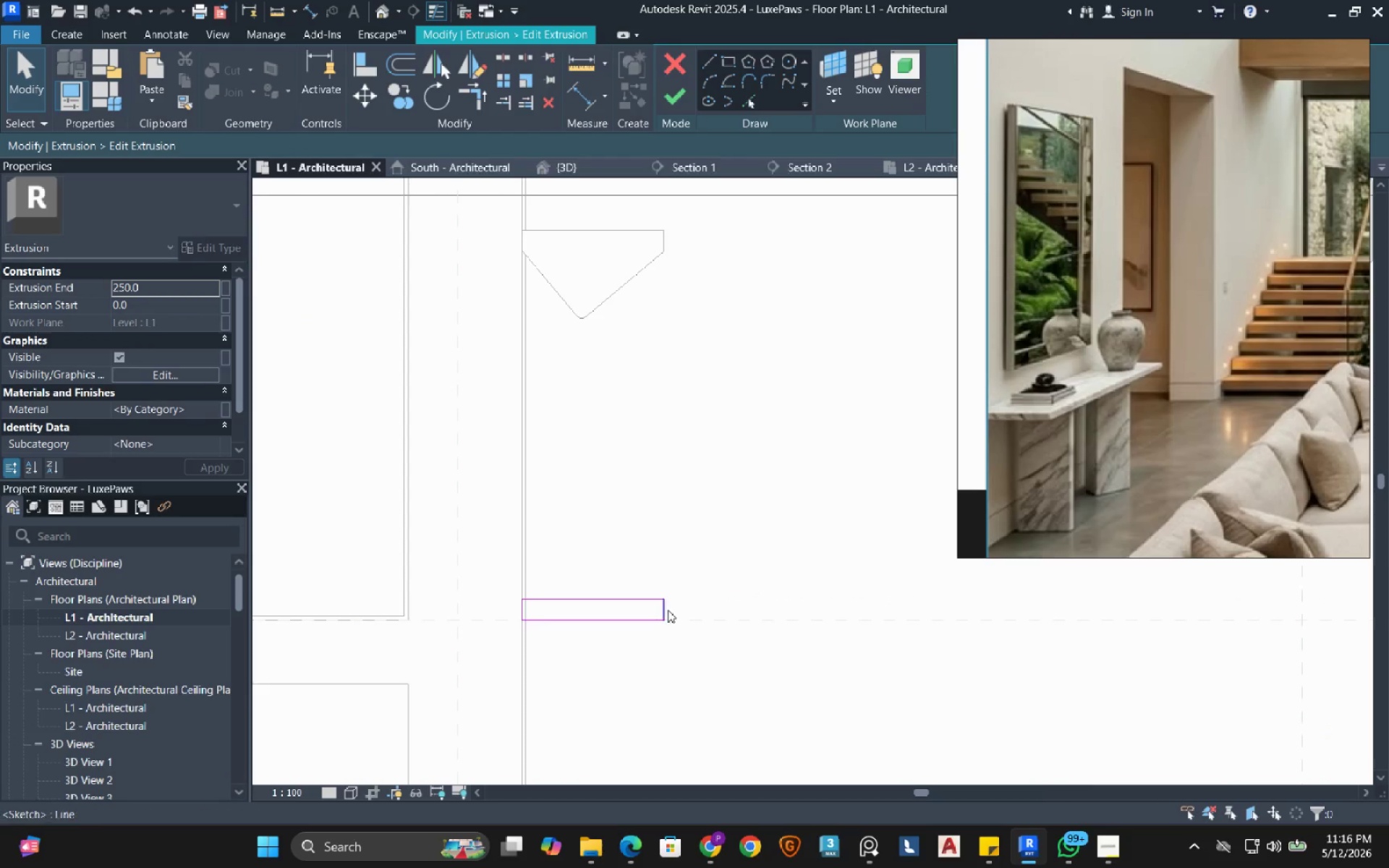 
left_click([663, 613])
 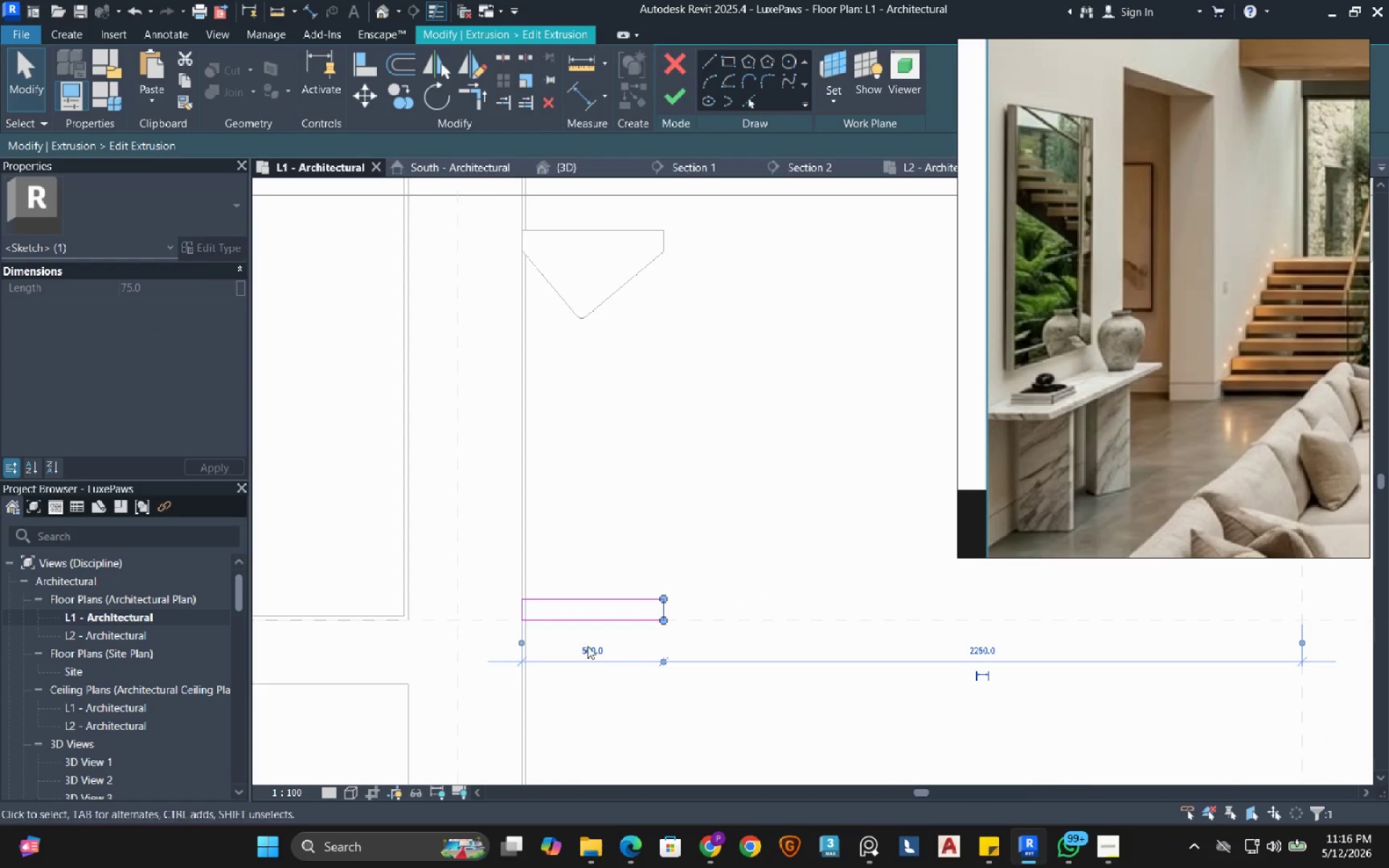 
left_click([587, 646])
 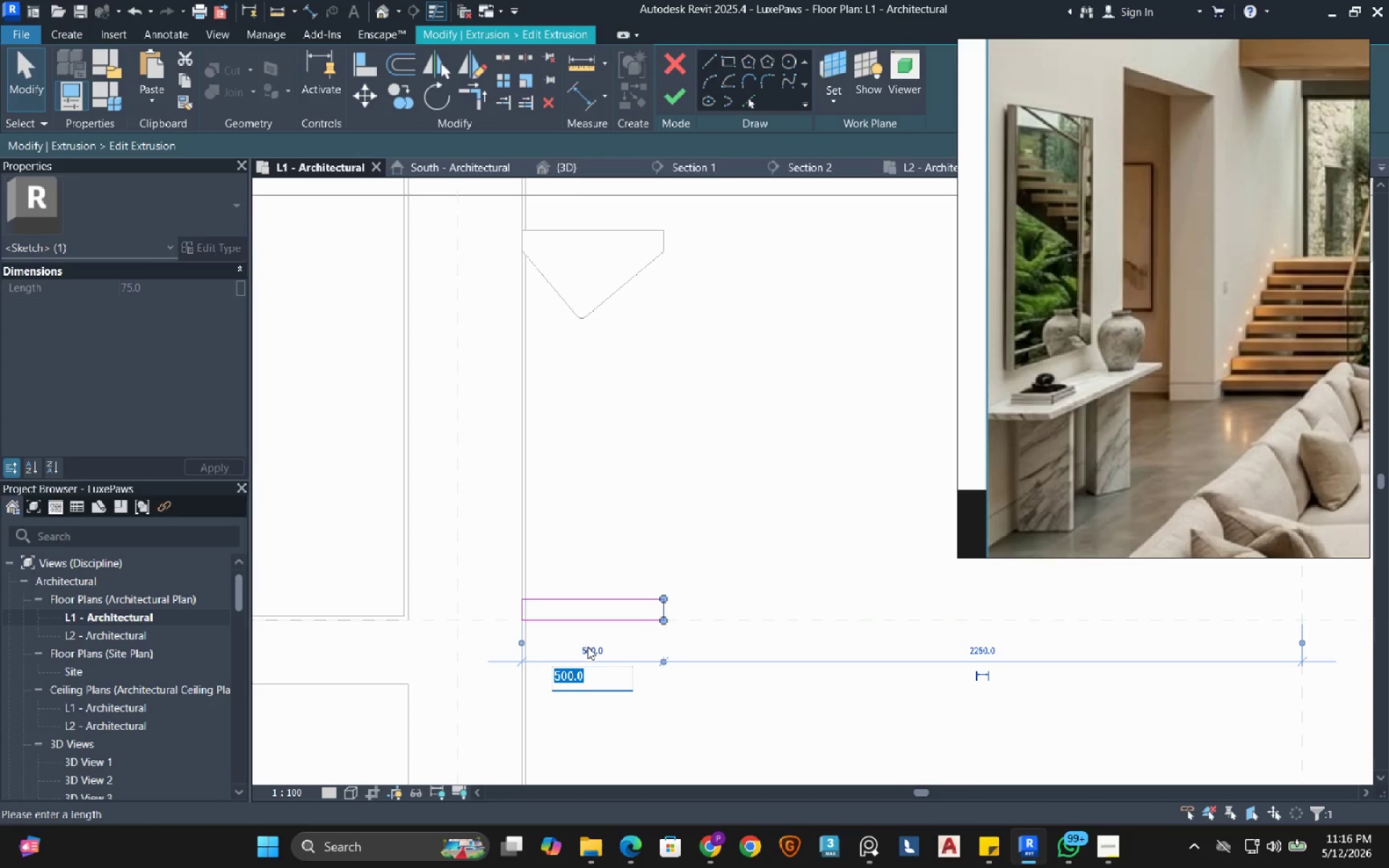 
wait(8.33)
 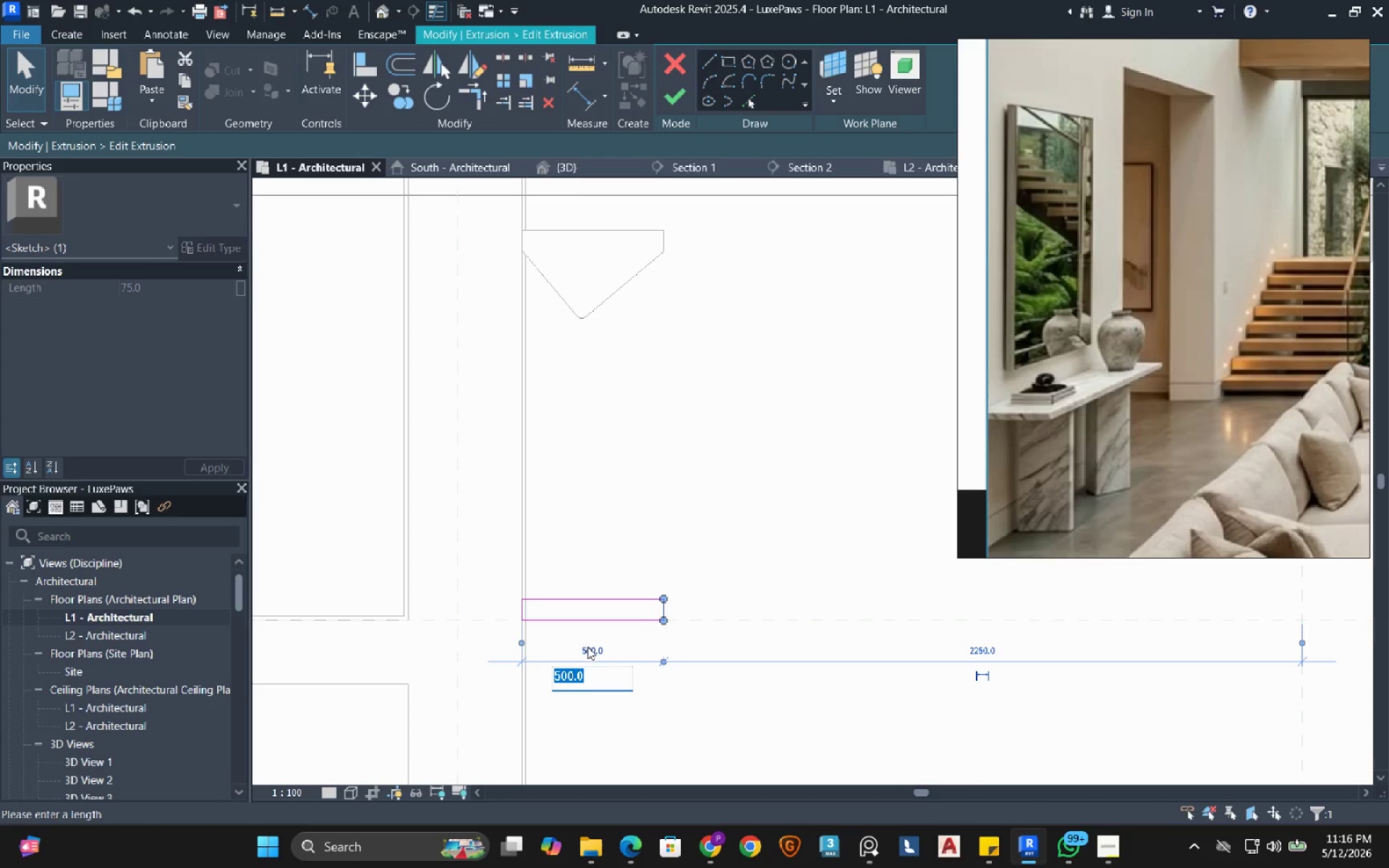 
key(Numpad4)
 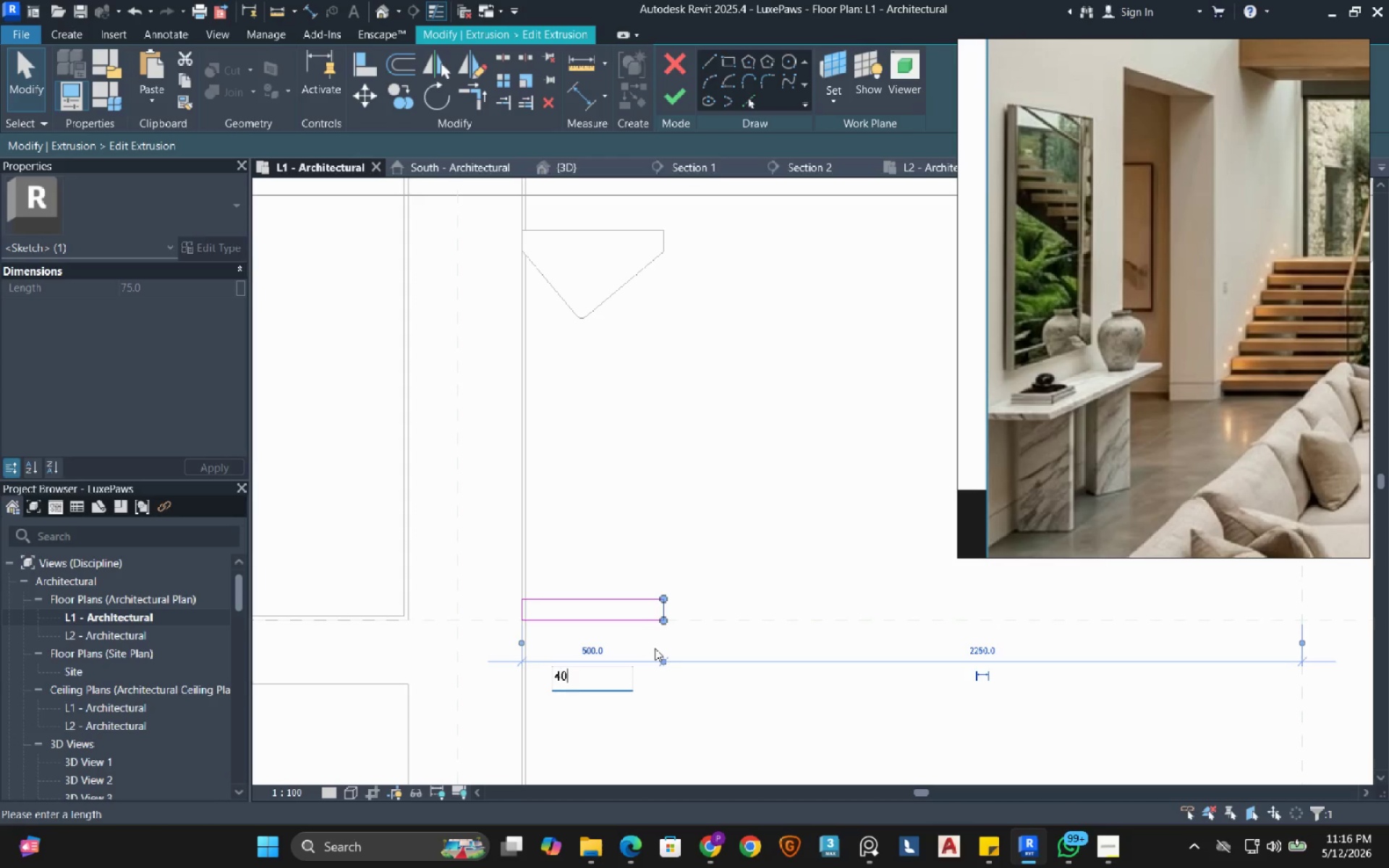 
key(Numpad0)
 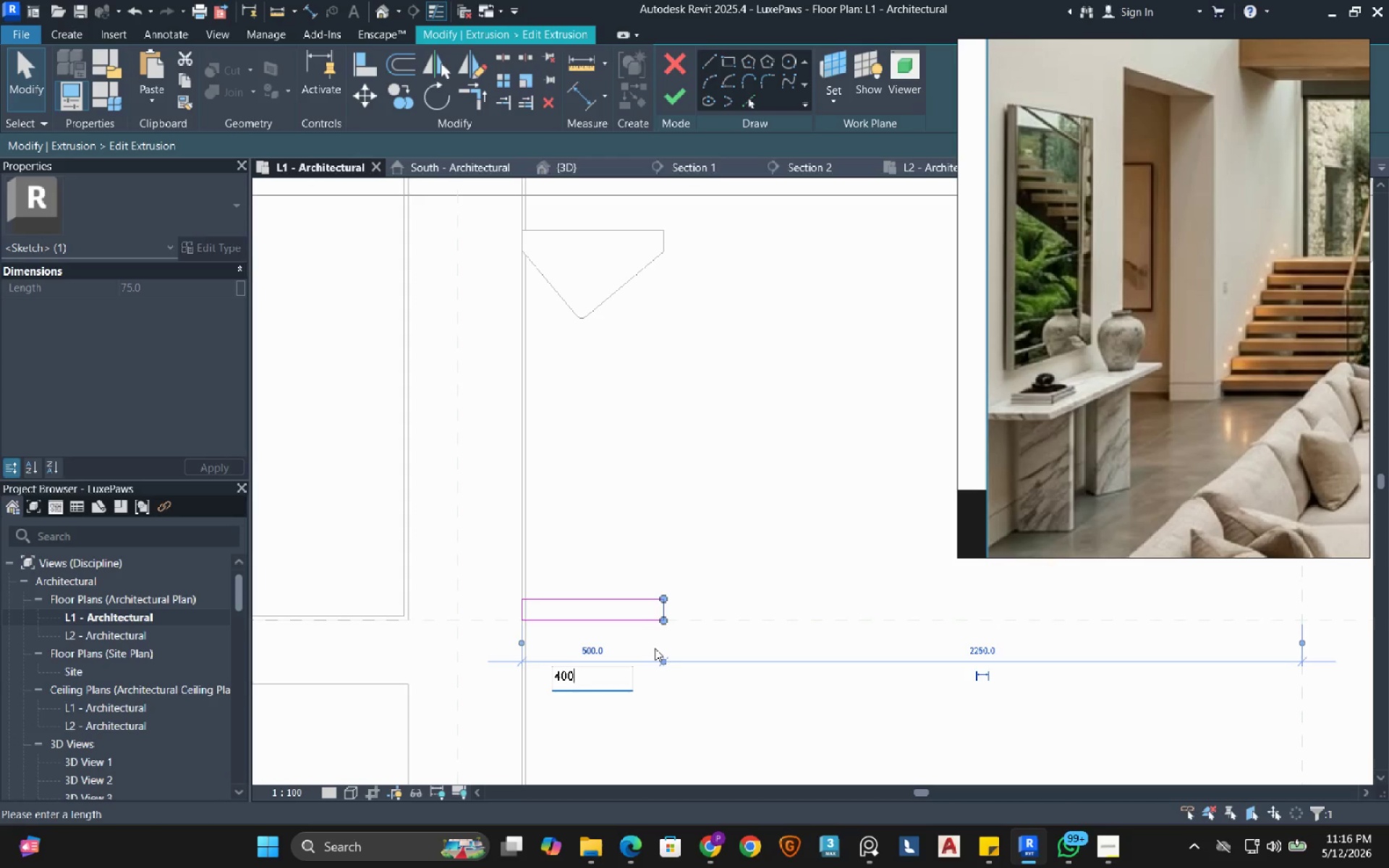 
key(Numpad0)
 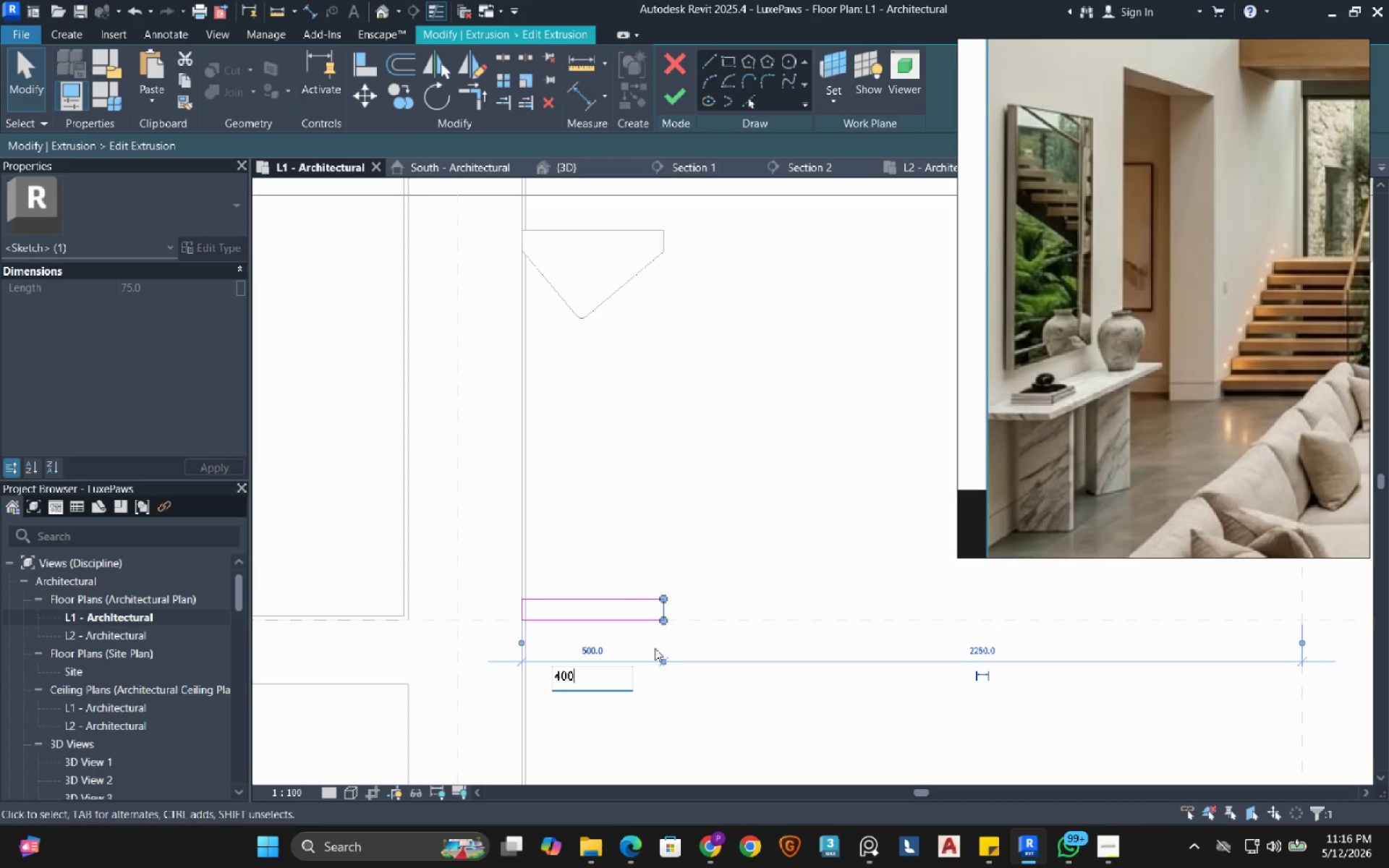 
key(NumpadEnter)
 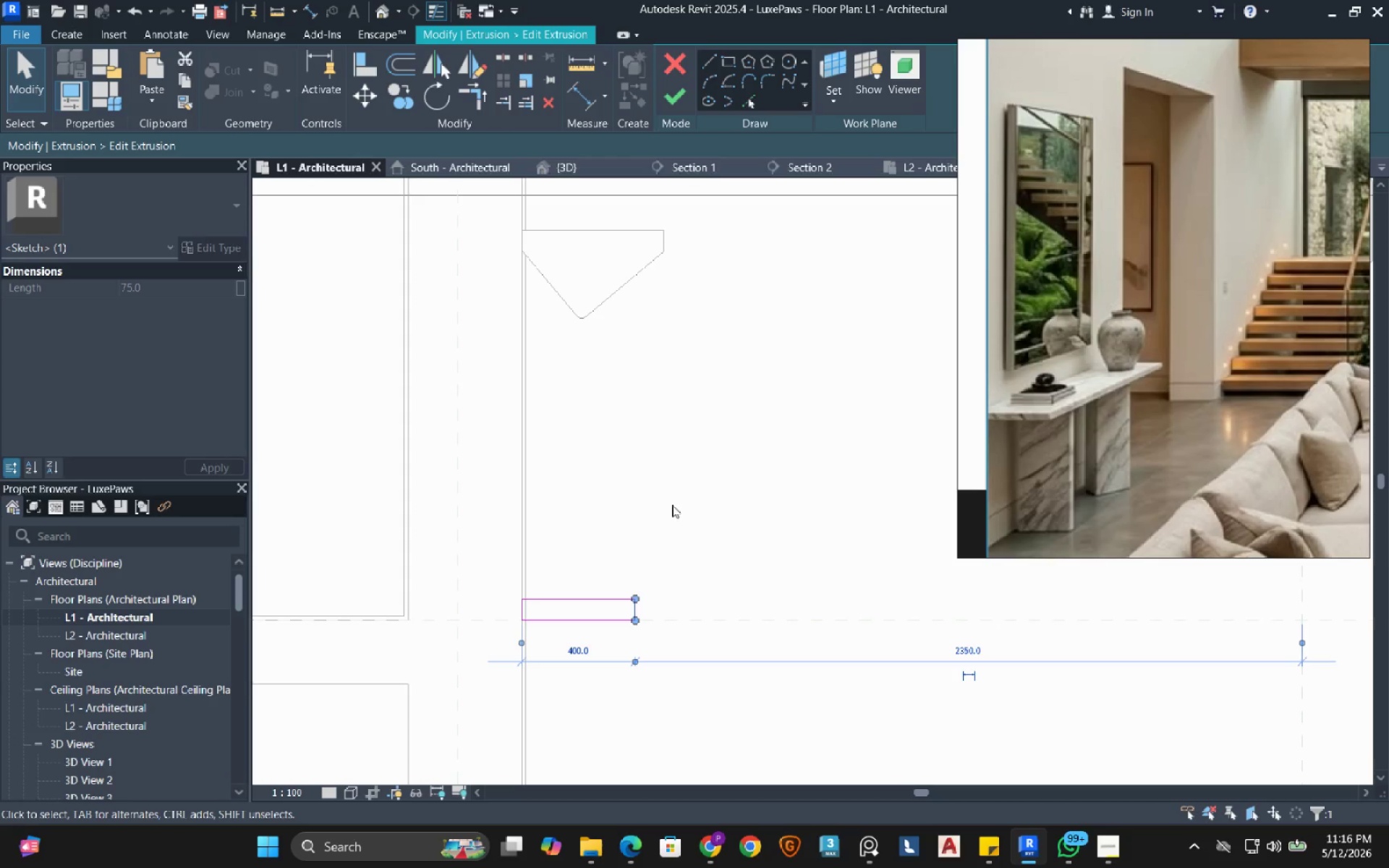 
left_click([672, 505])
 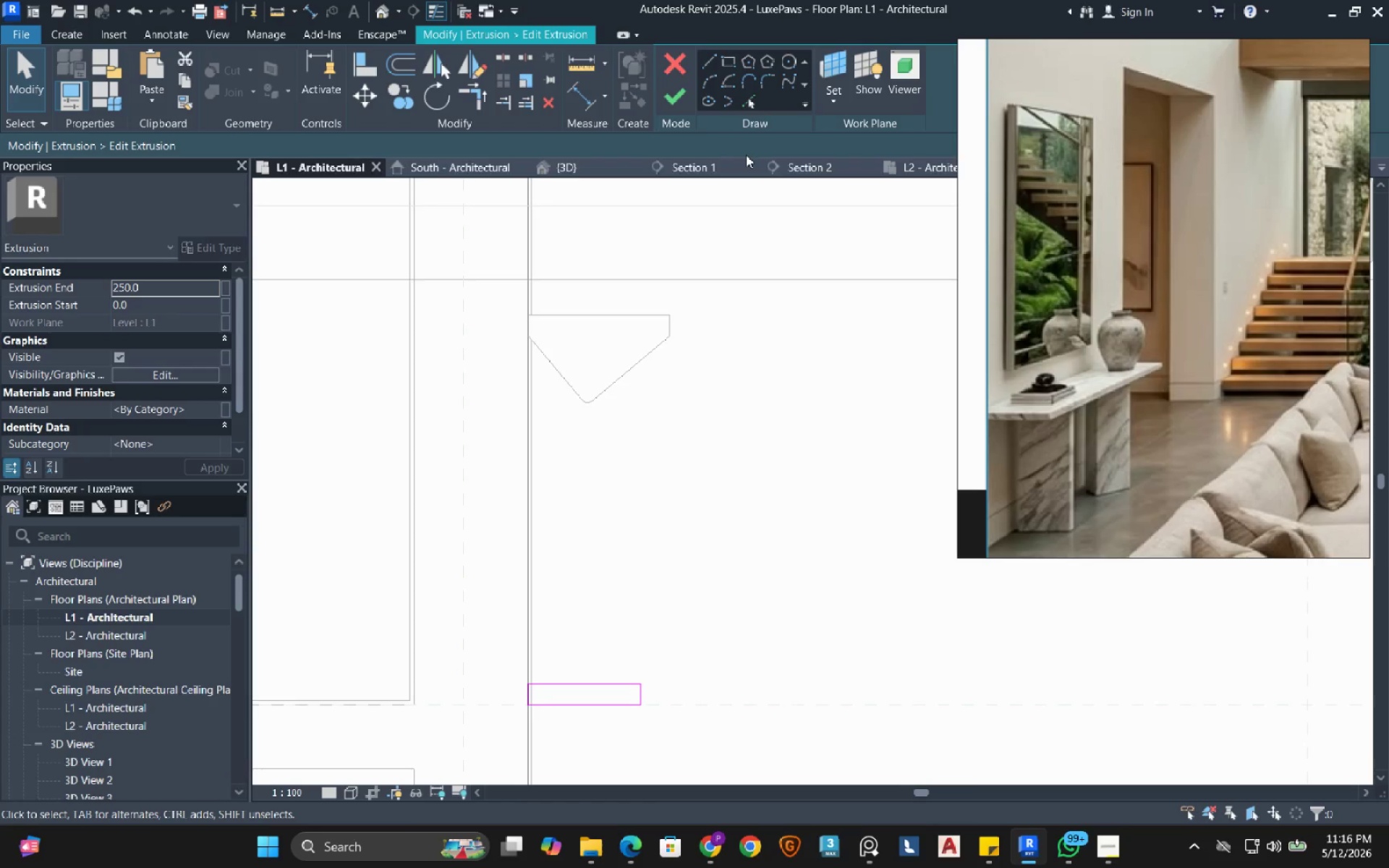 
left_click([677, 92])
 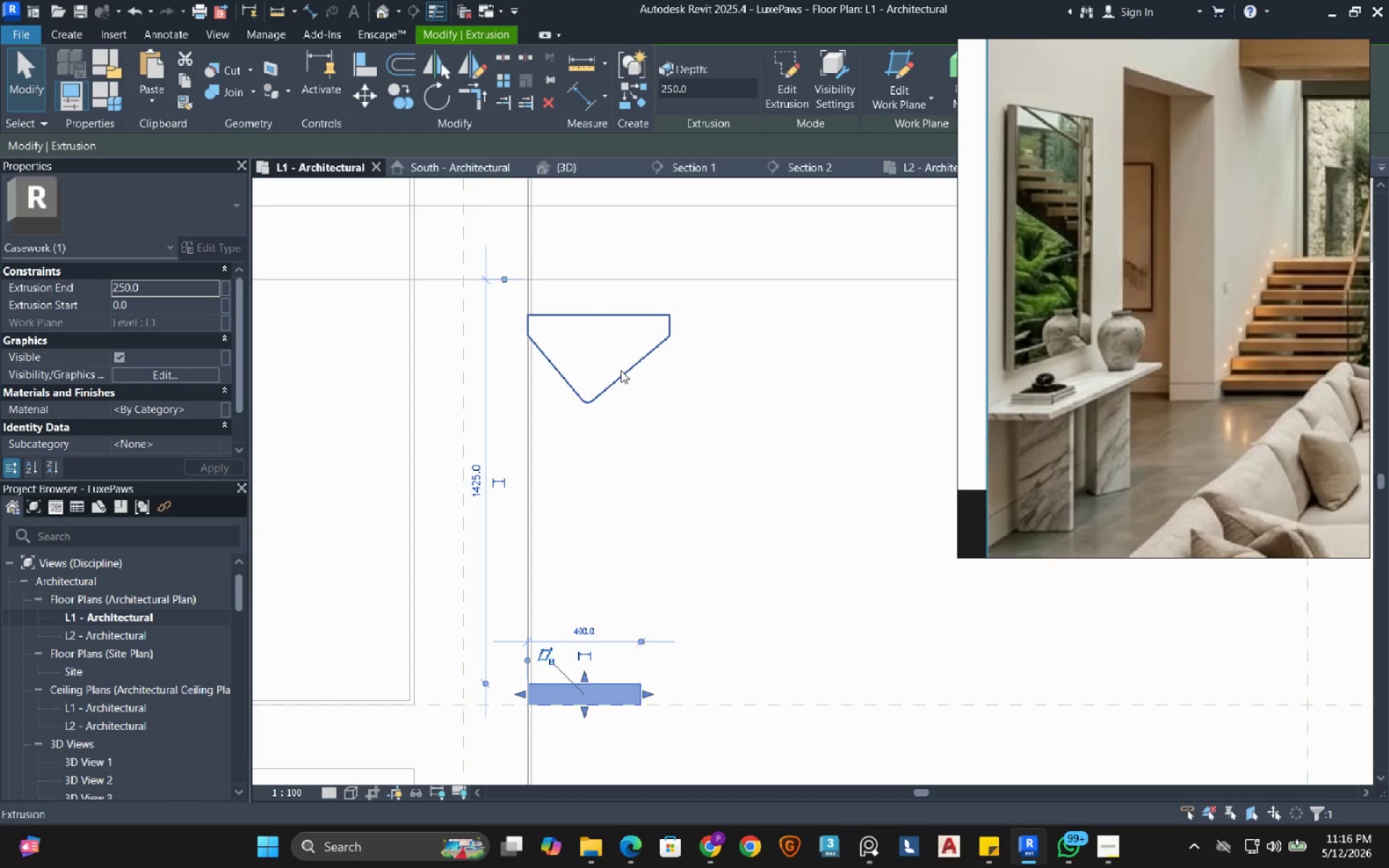 
double_click([621, 370])
 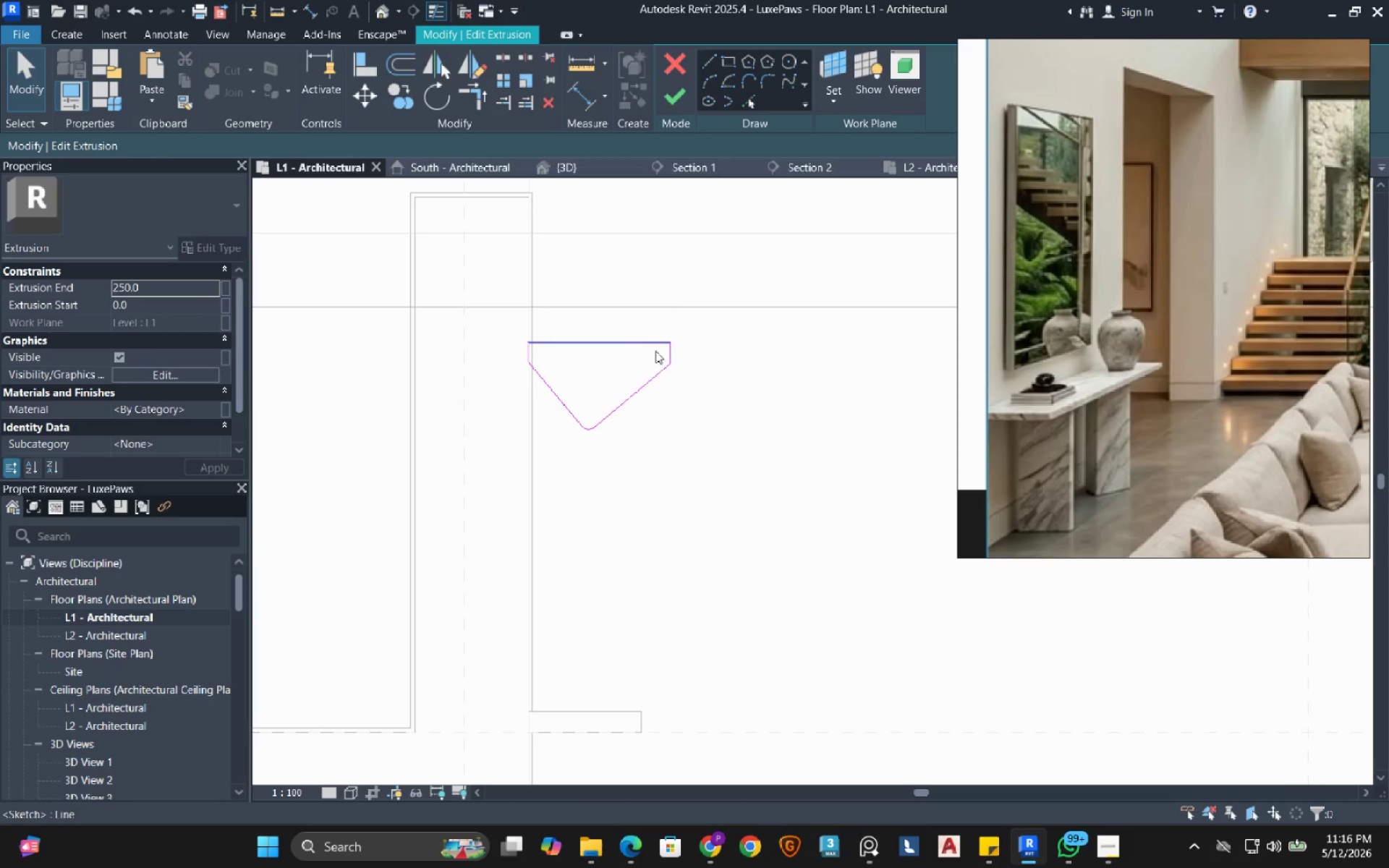 
scroll: coordinate [663, 353], scroll_direction: down, amount: 1.0
 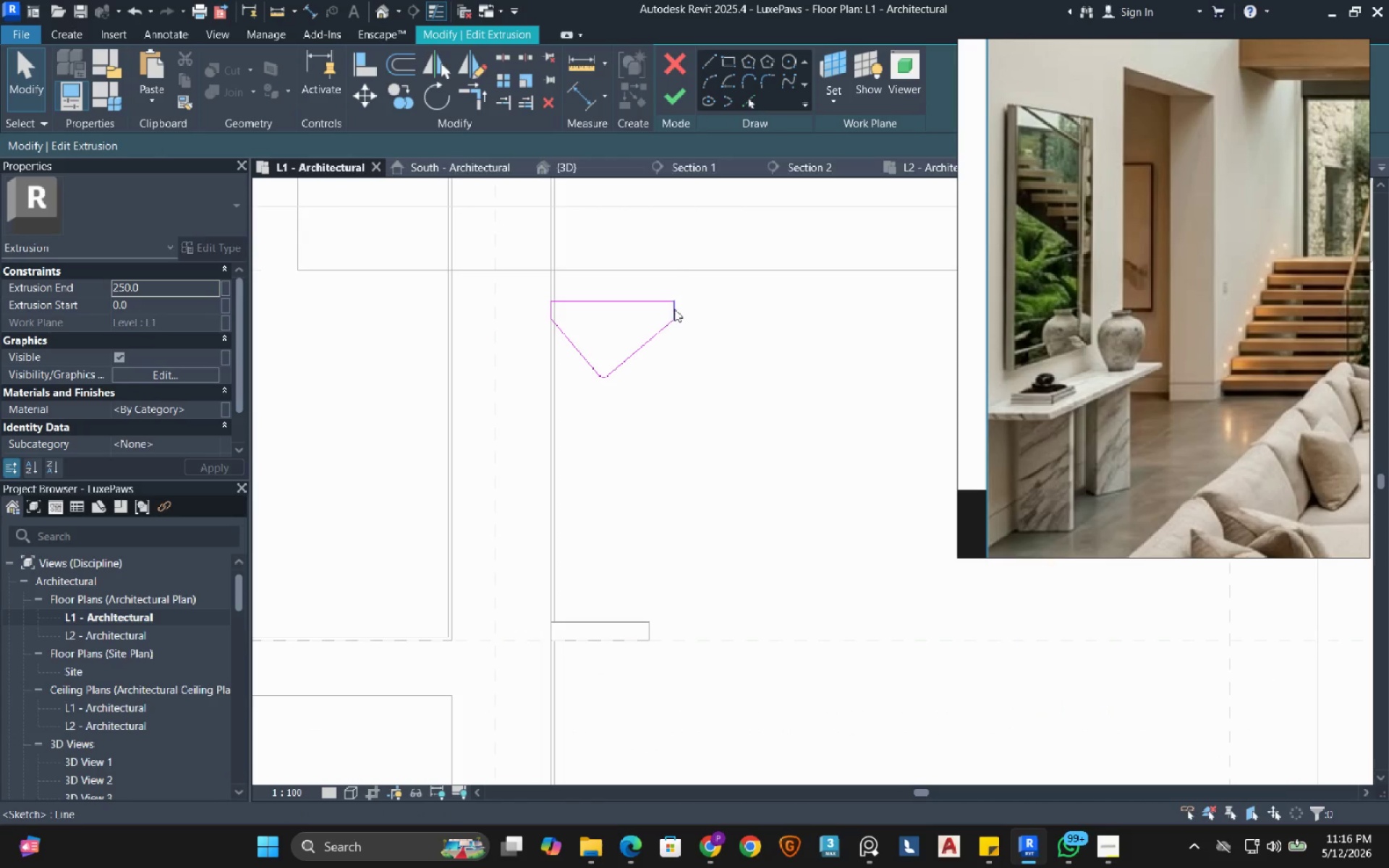 
left_click_drag(start_coordinate=[674, 309], to_coordinate=[645, 631])
 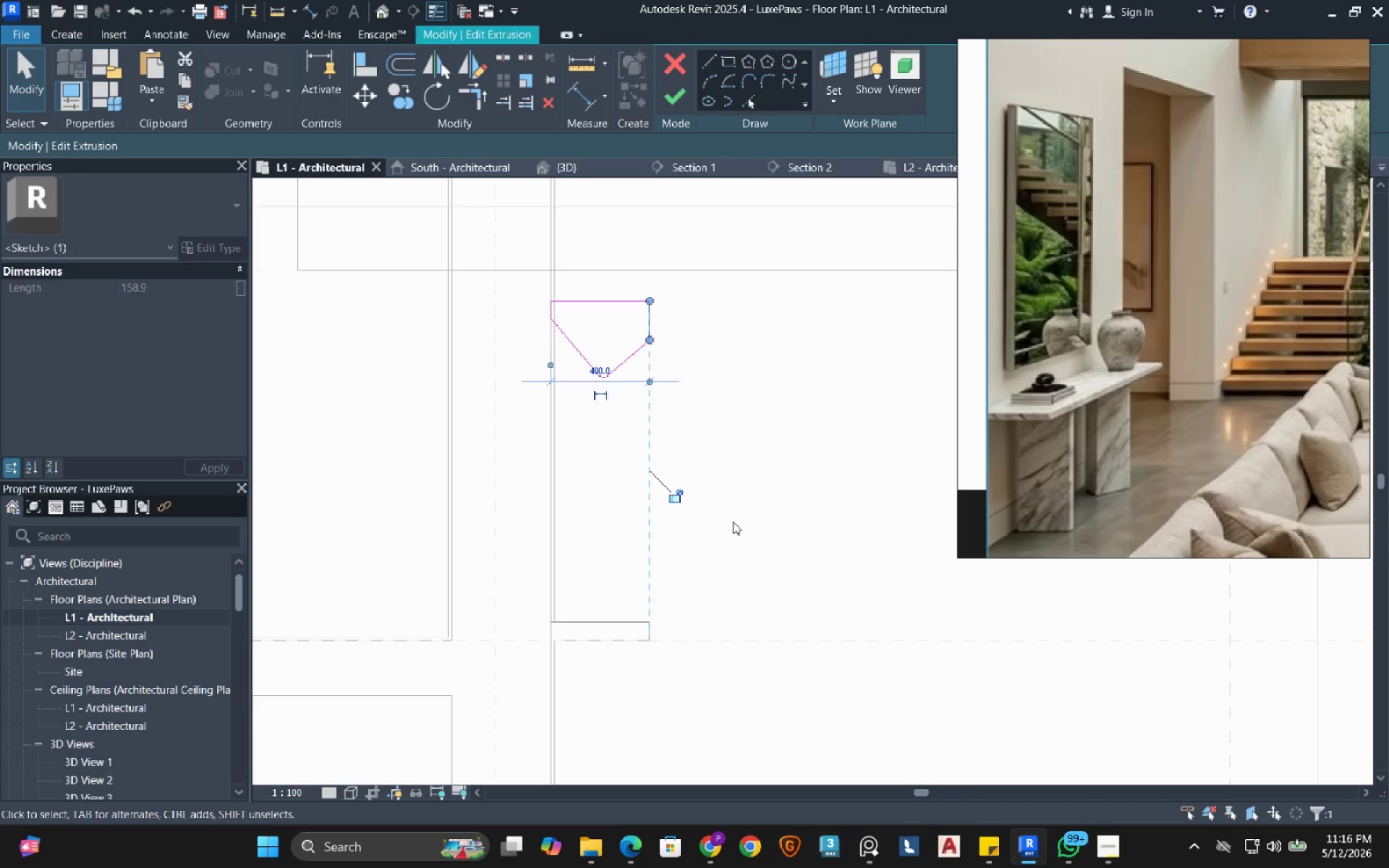 
hold_key(key=ShiftLeft, duration=1.06)
 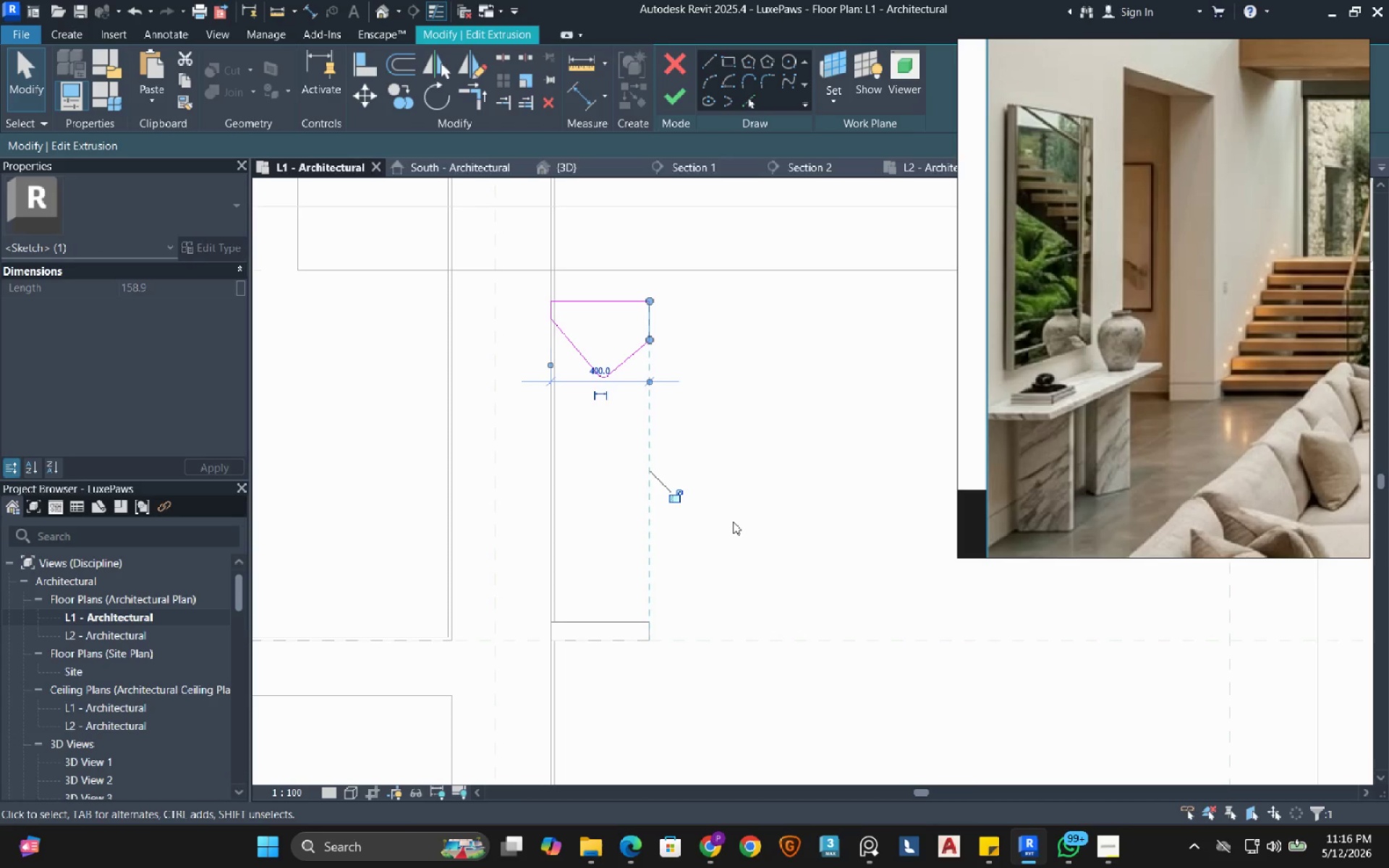 
key(Escape)
 